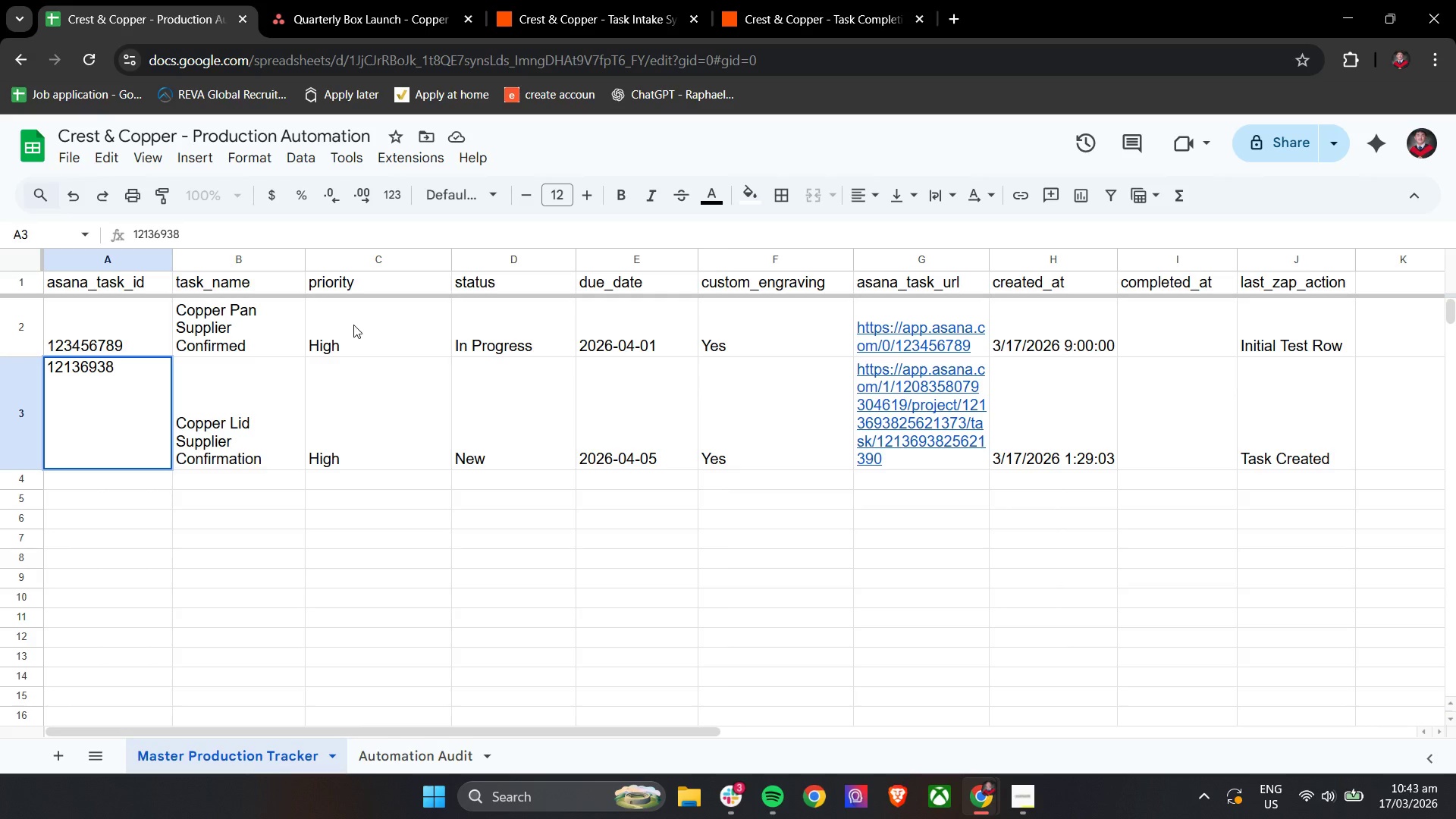 
type(2562)
 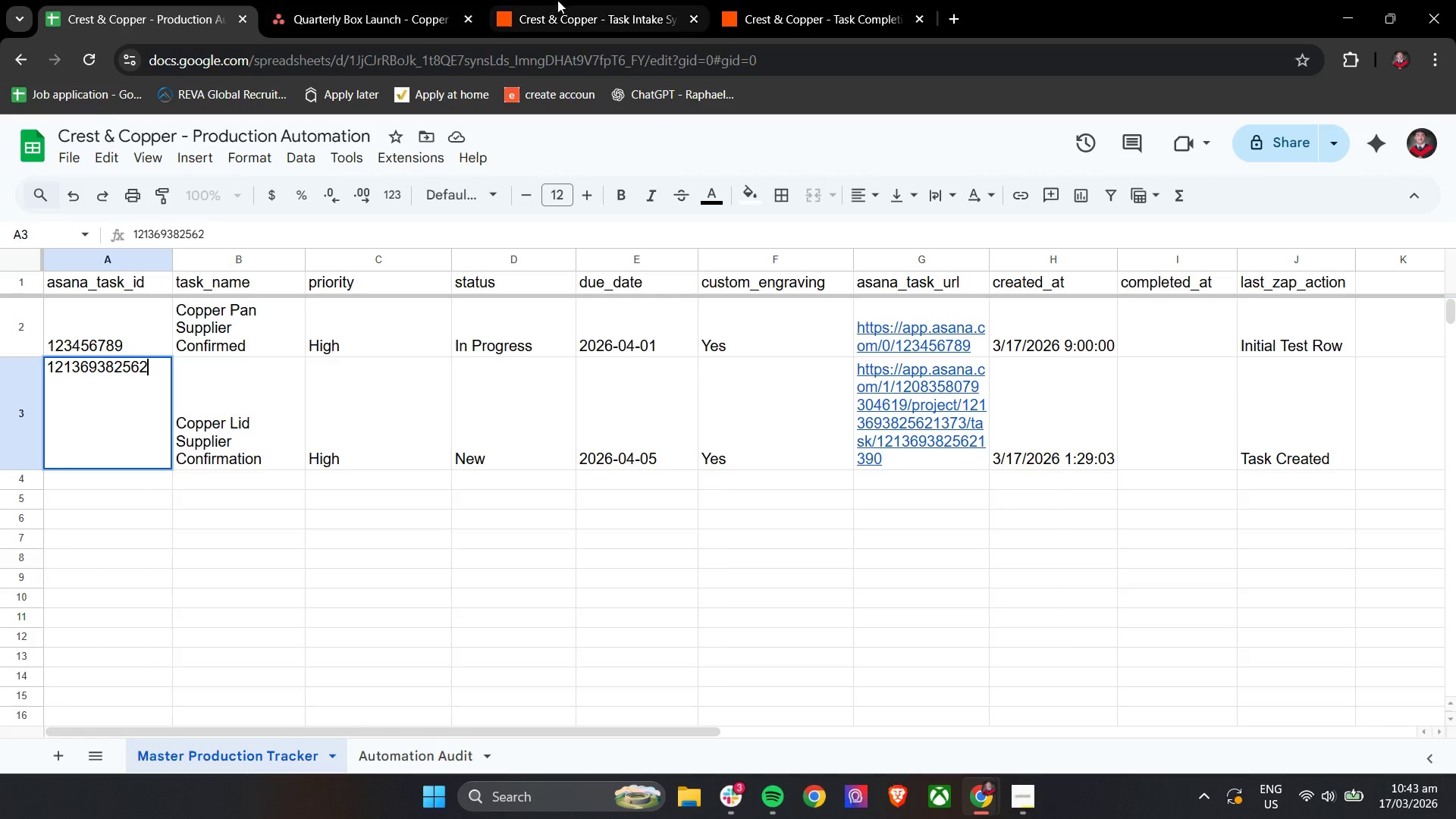 
left_click([617, 0])
 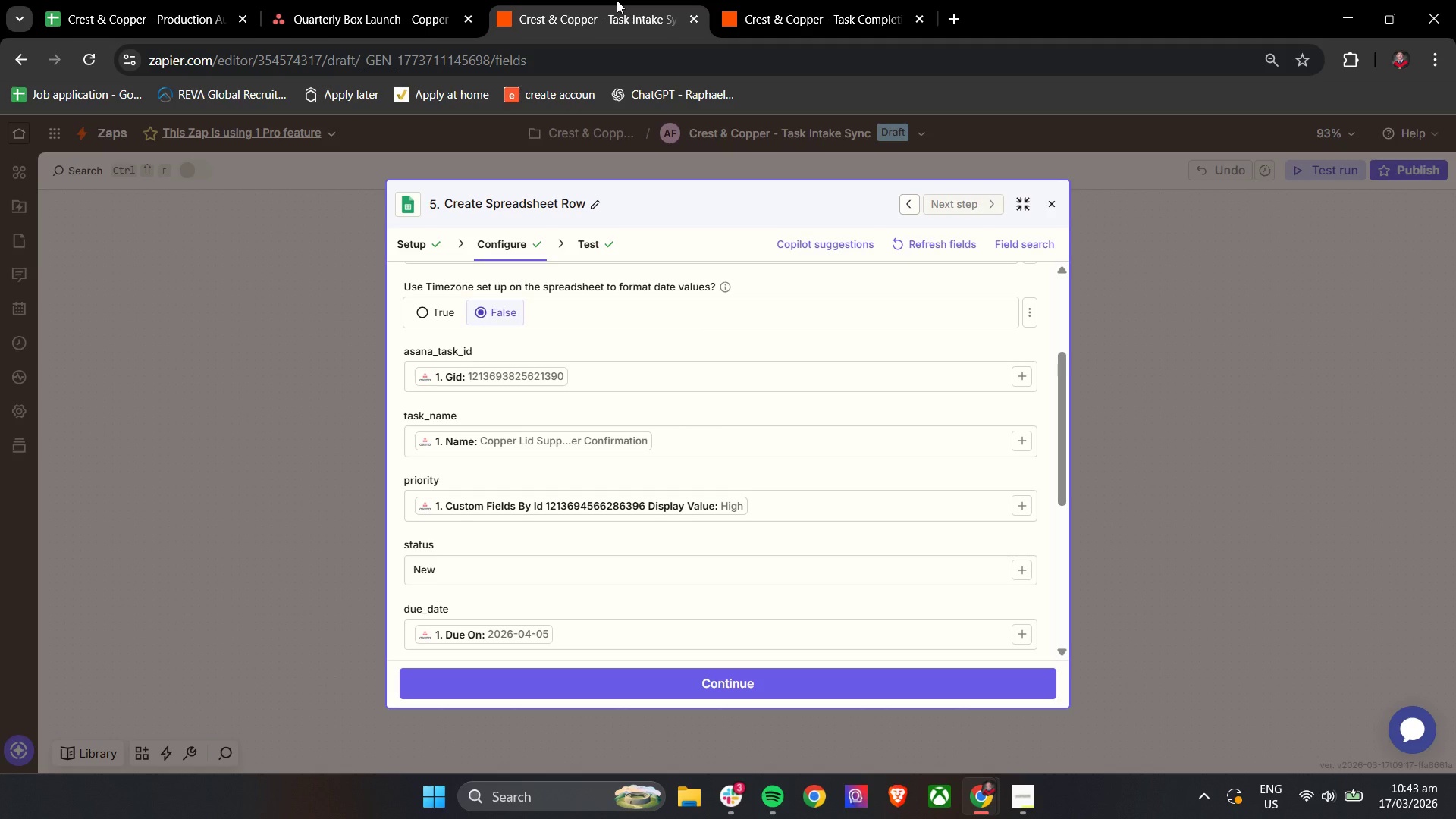 
left_click([92, 0])
 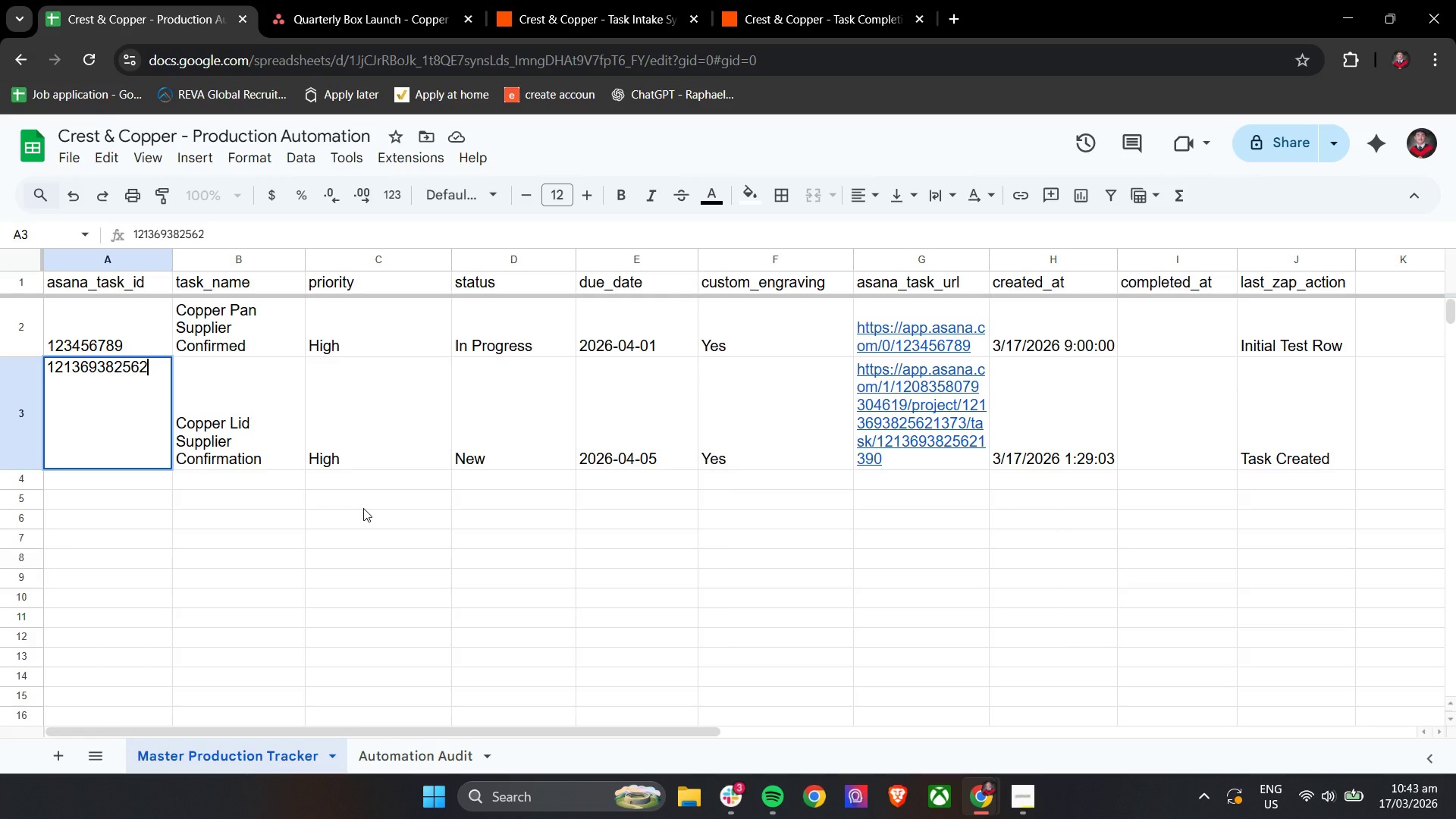 
type(1390)
 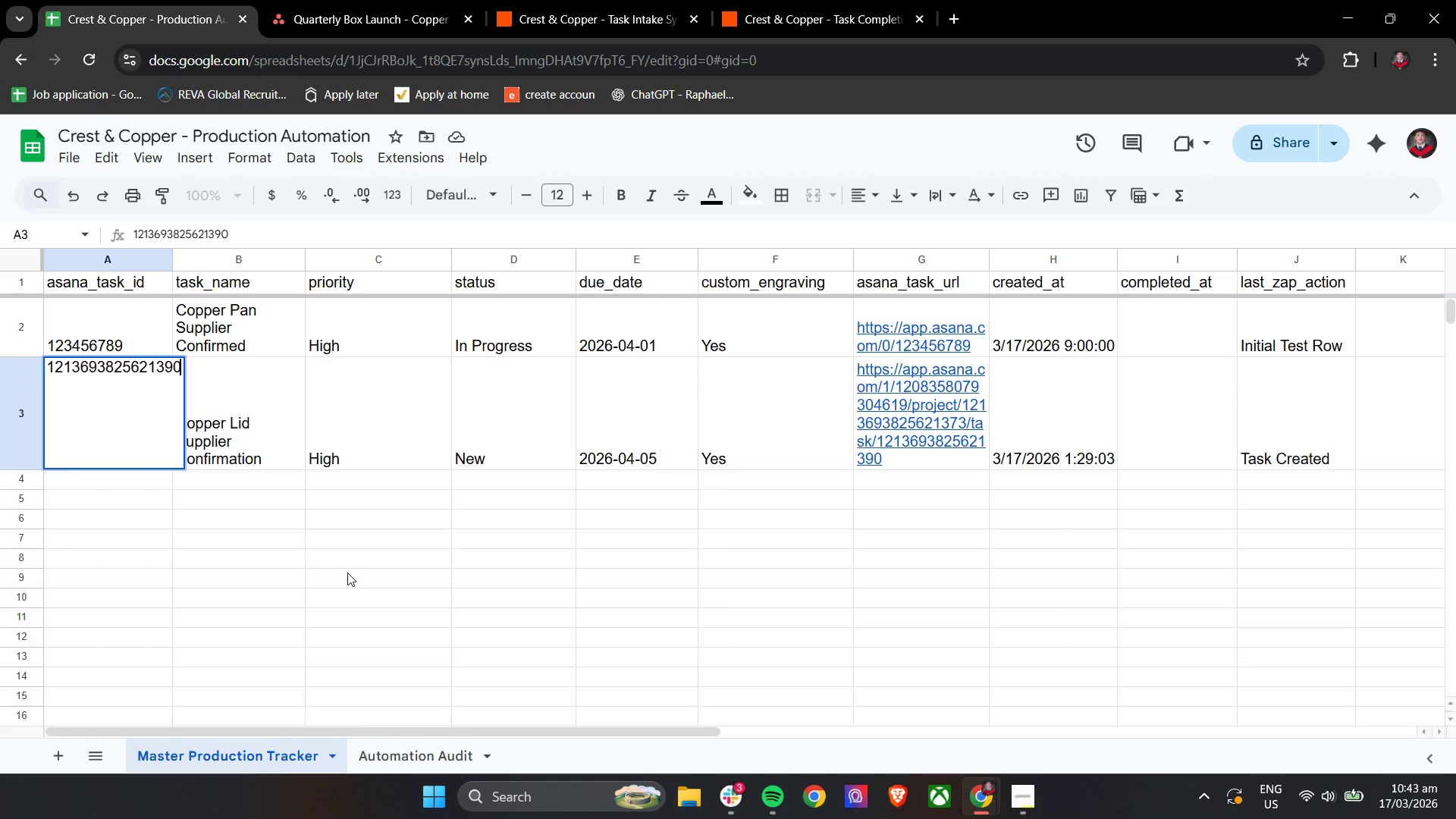 
left_click([350, 592])
 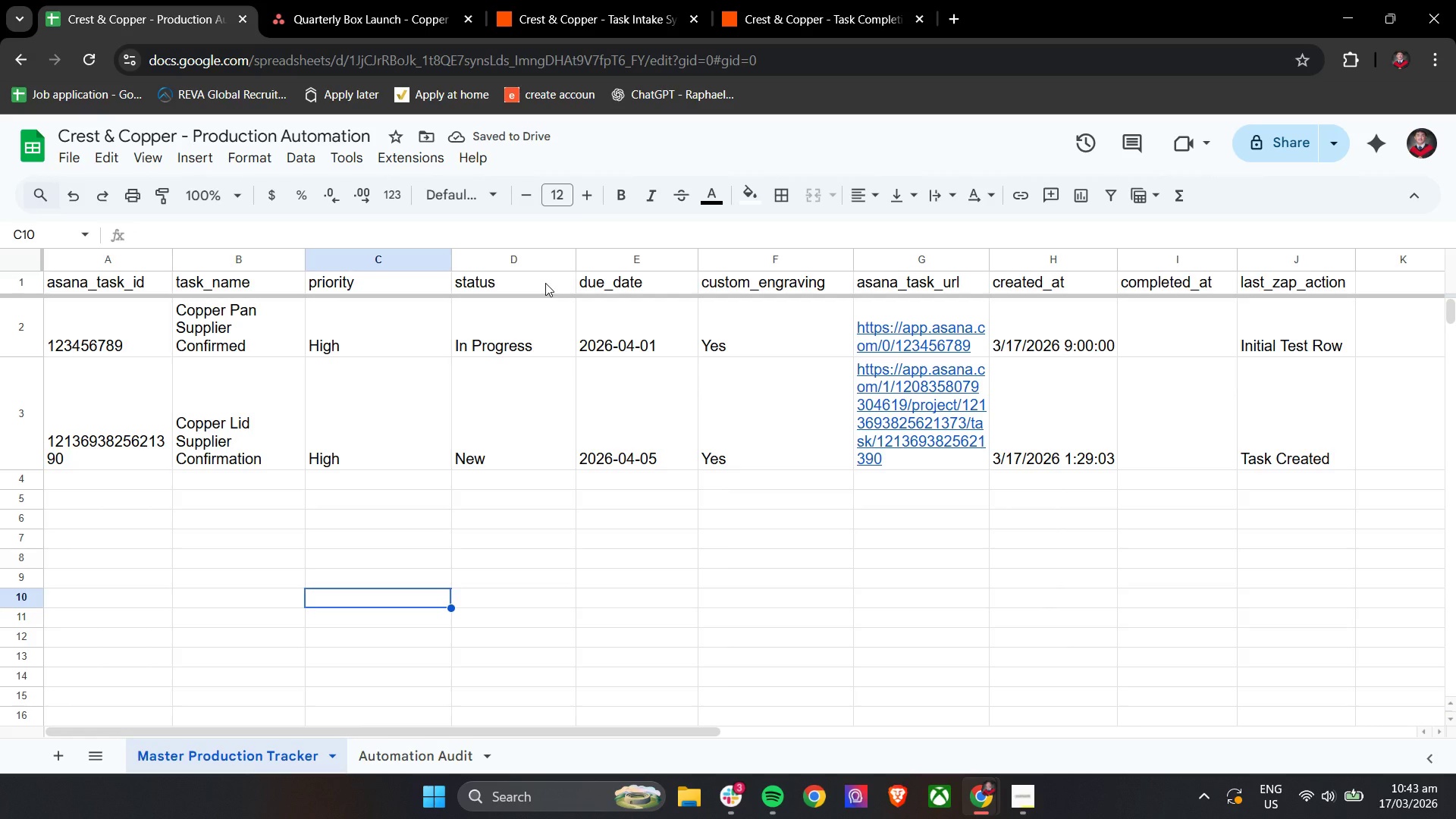 
wait(8.69)
 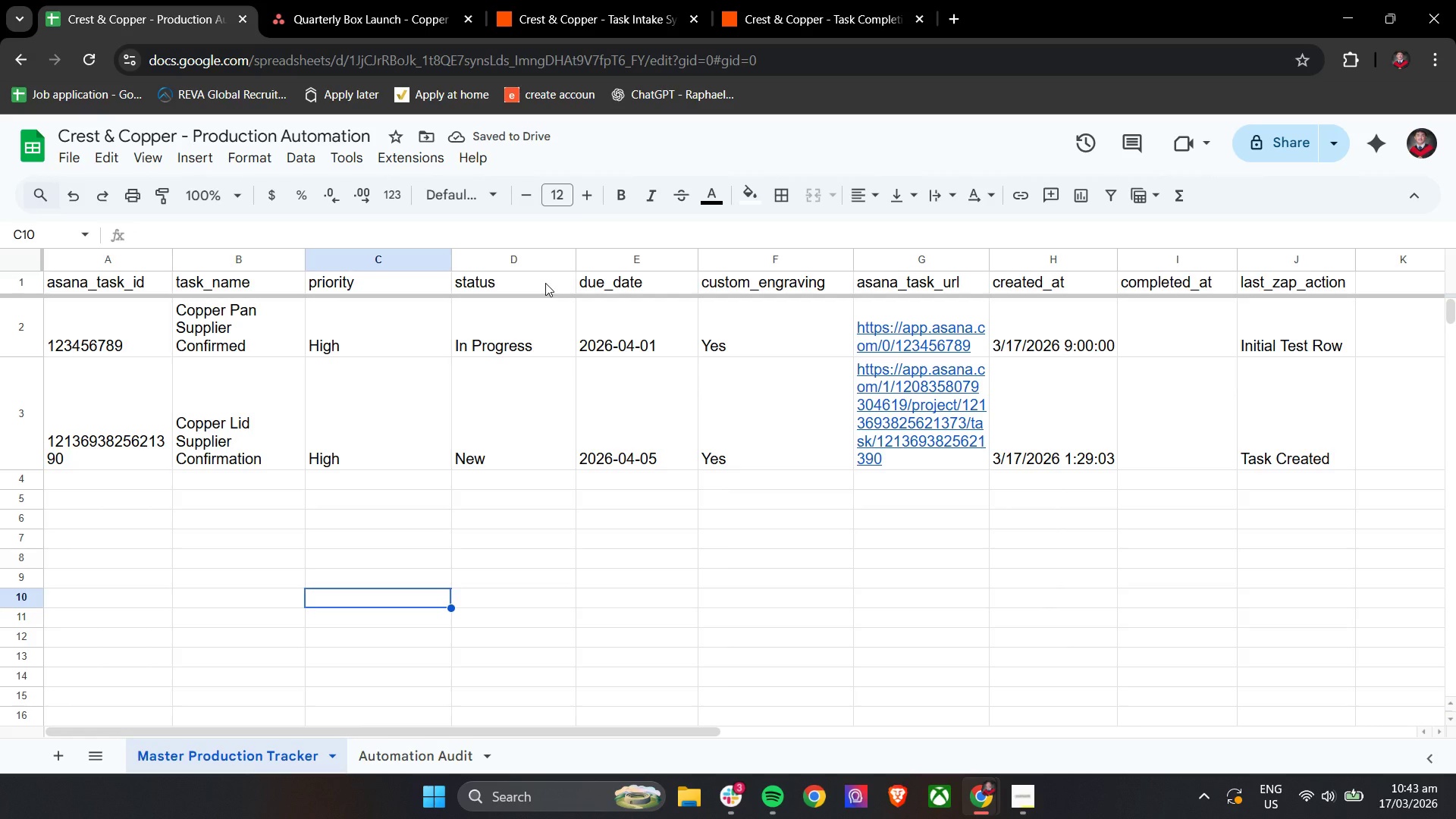 
left_click([112, 256])
 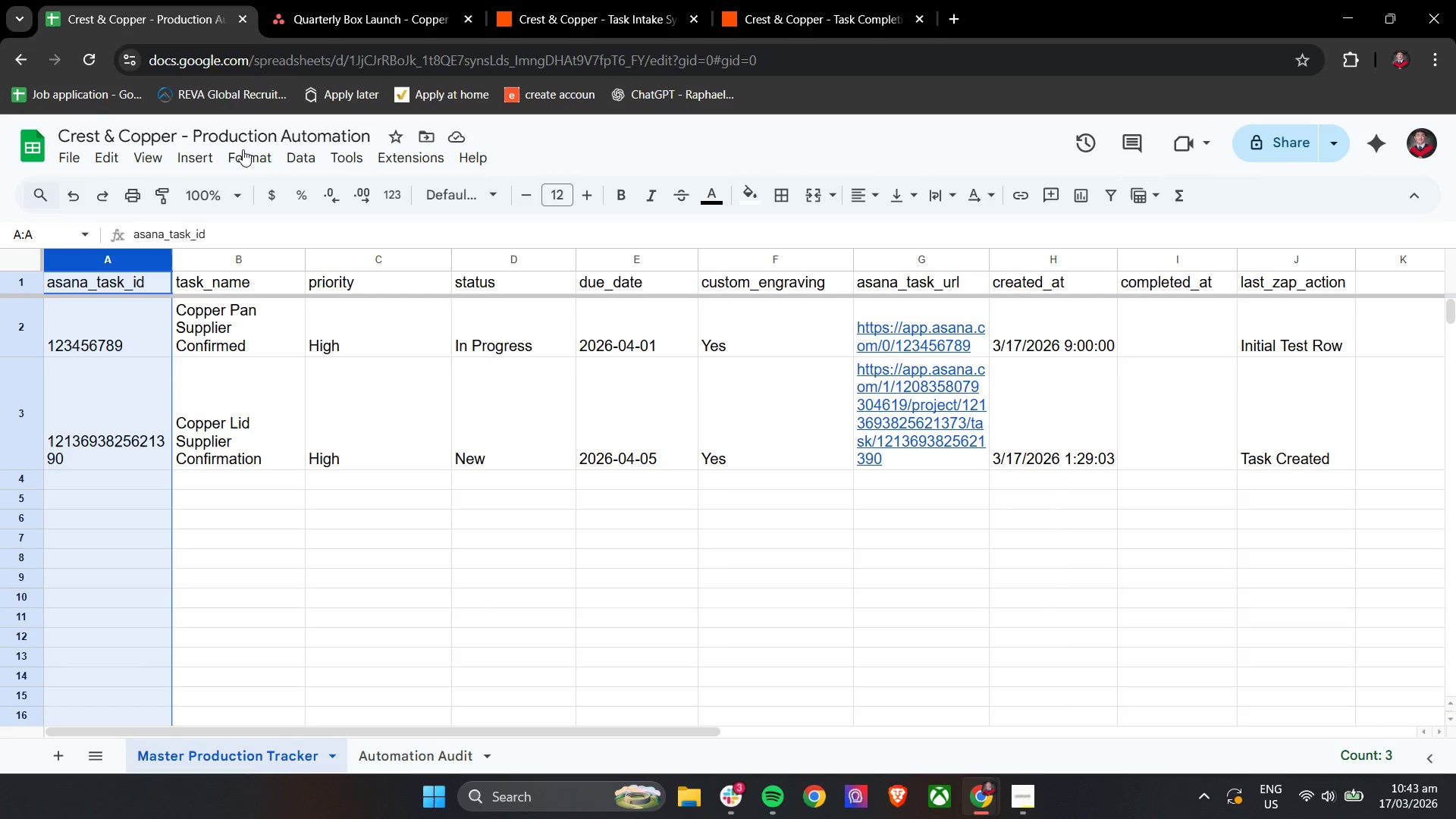 
double_click([244, 157])
 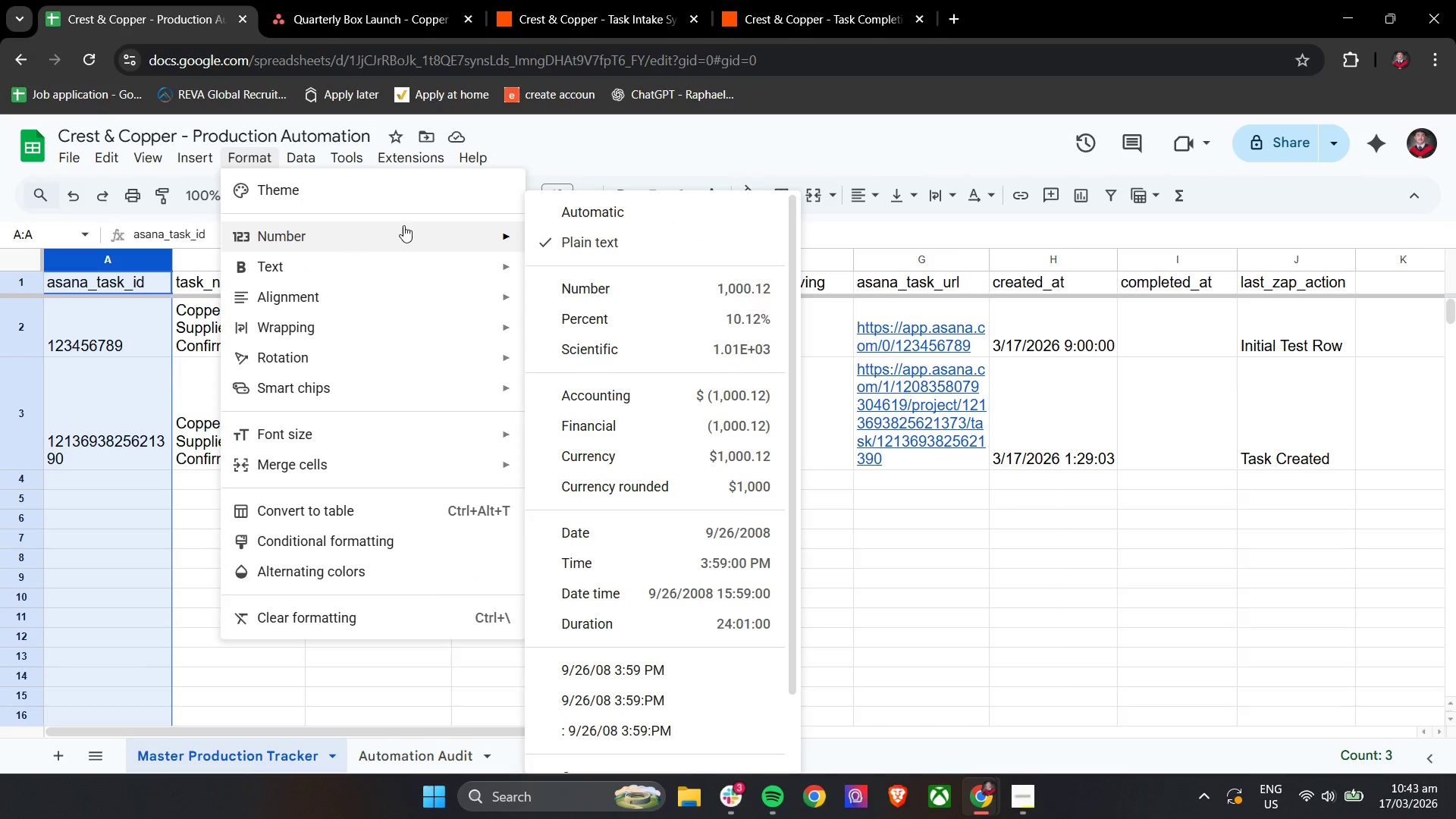 
left_click([526, 149])
 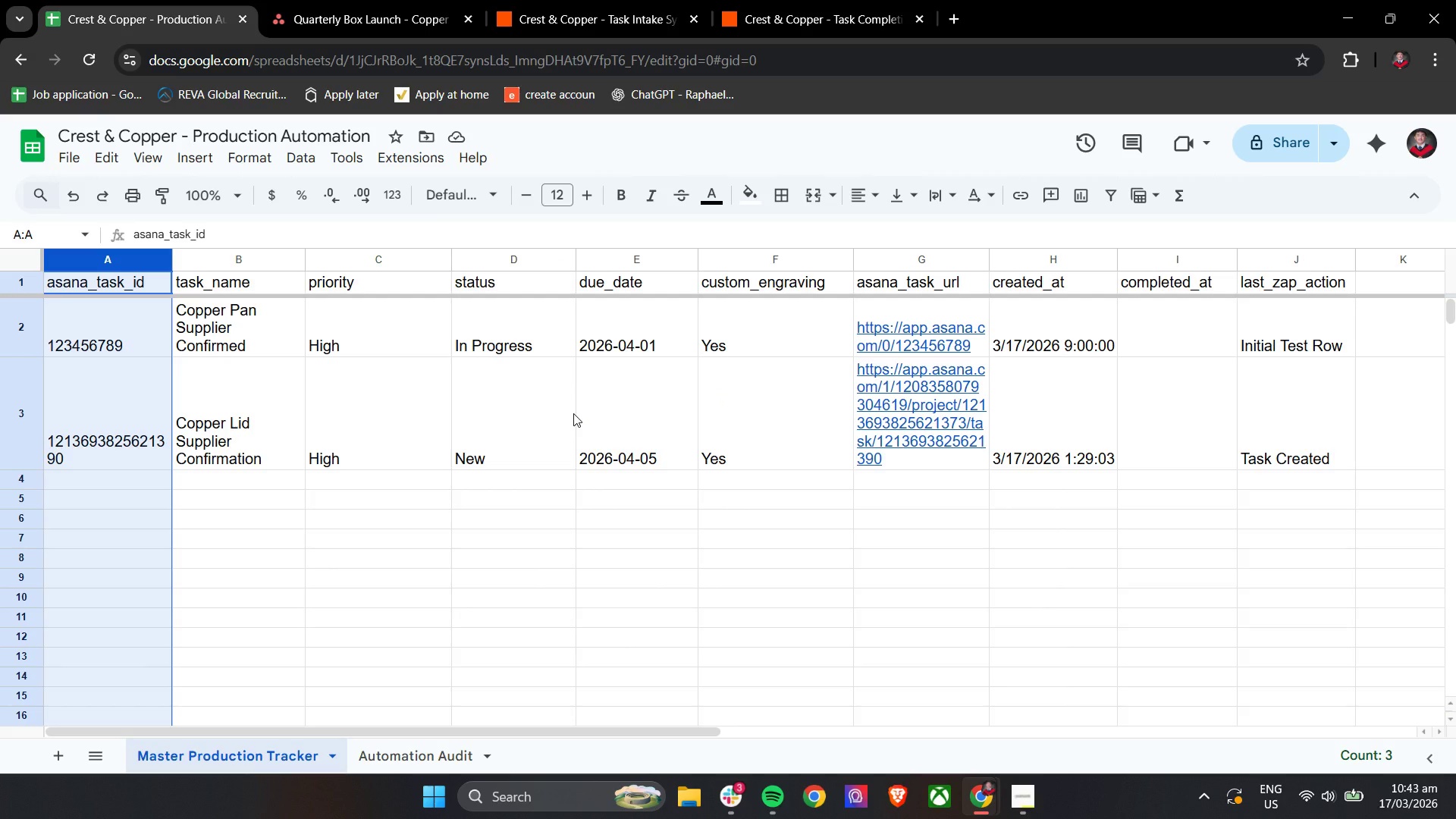 
wait(16.58)
 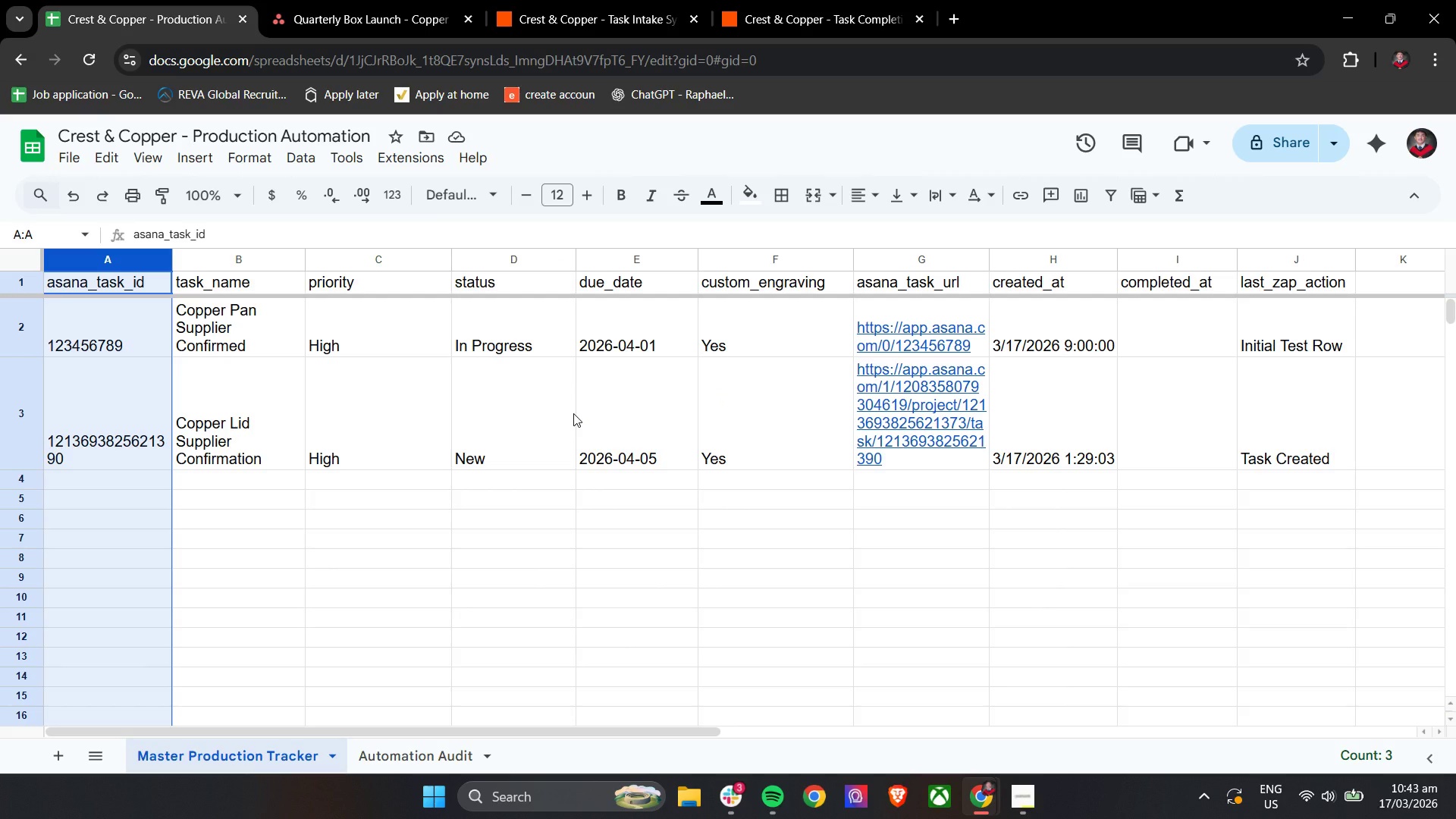 
left_click([468, 610])
 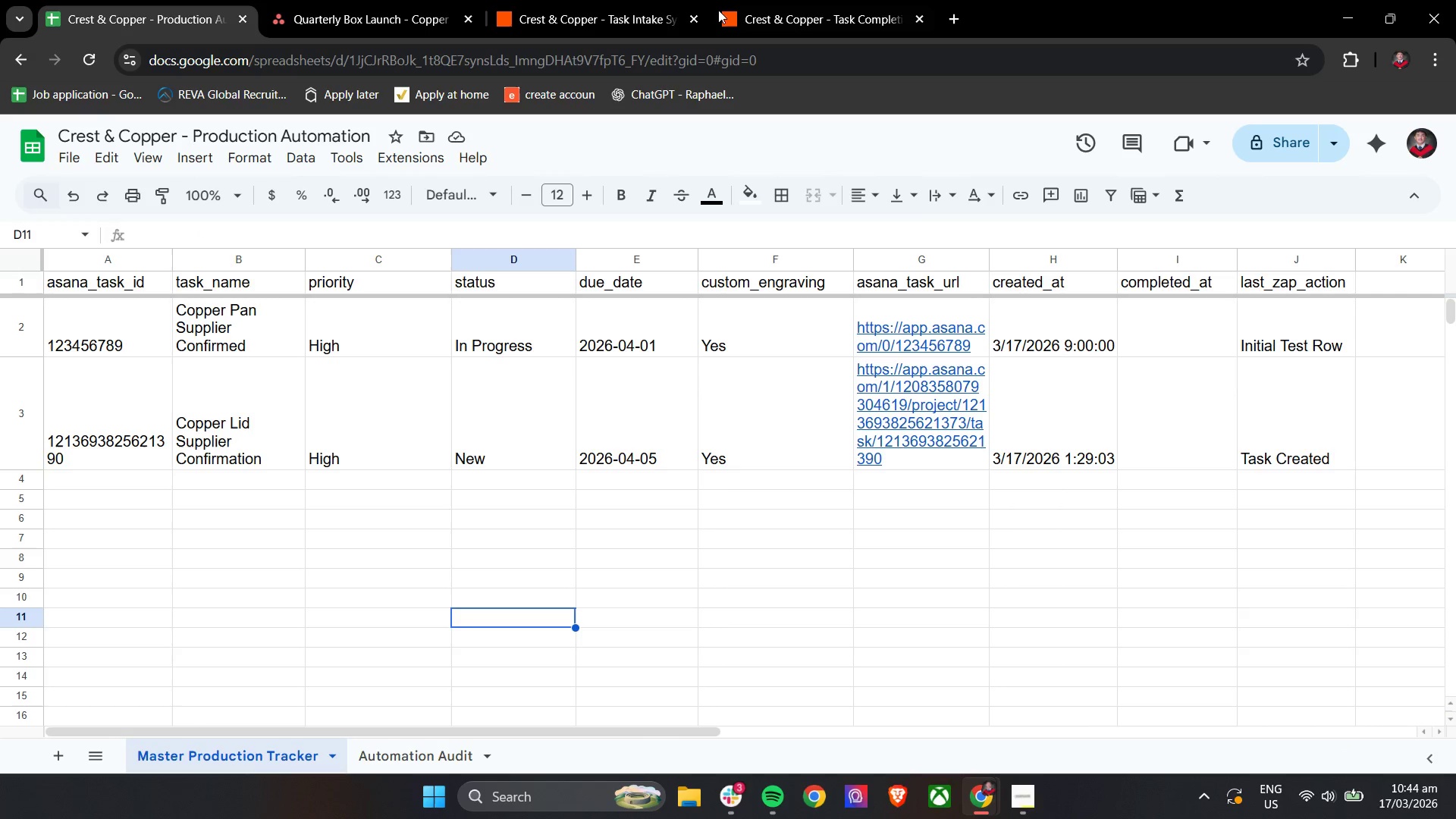 
left_click([774, 0])
 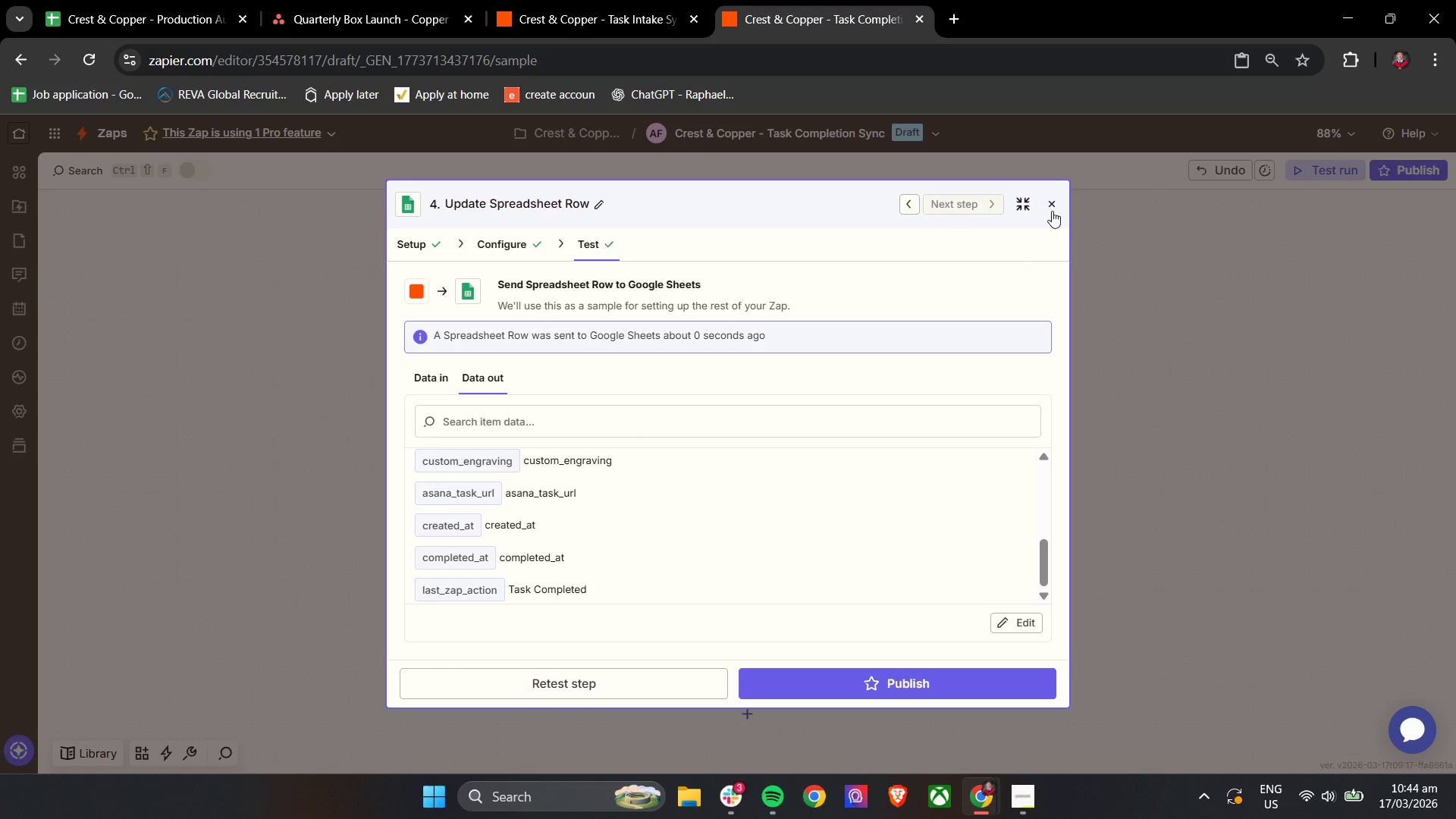 
scroll: coordinate [715, 543], scroll_direction: up, amount: 5.0
 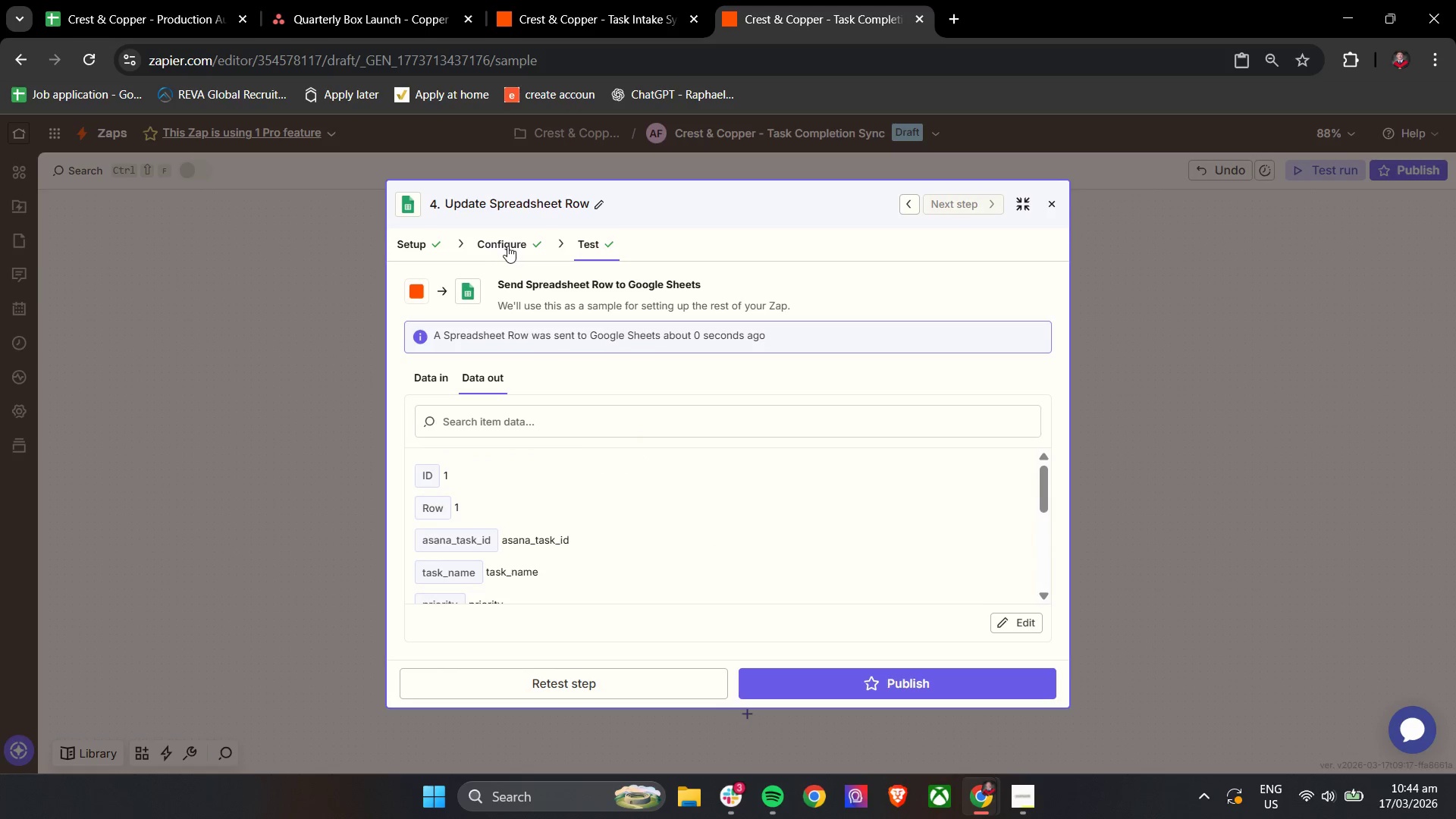 
left_click([513, 246])
 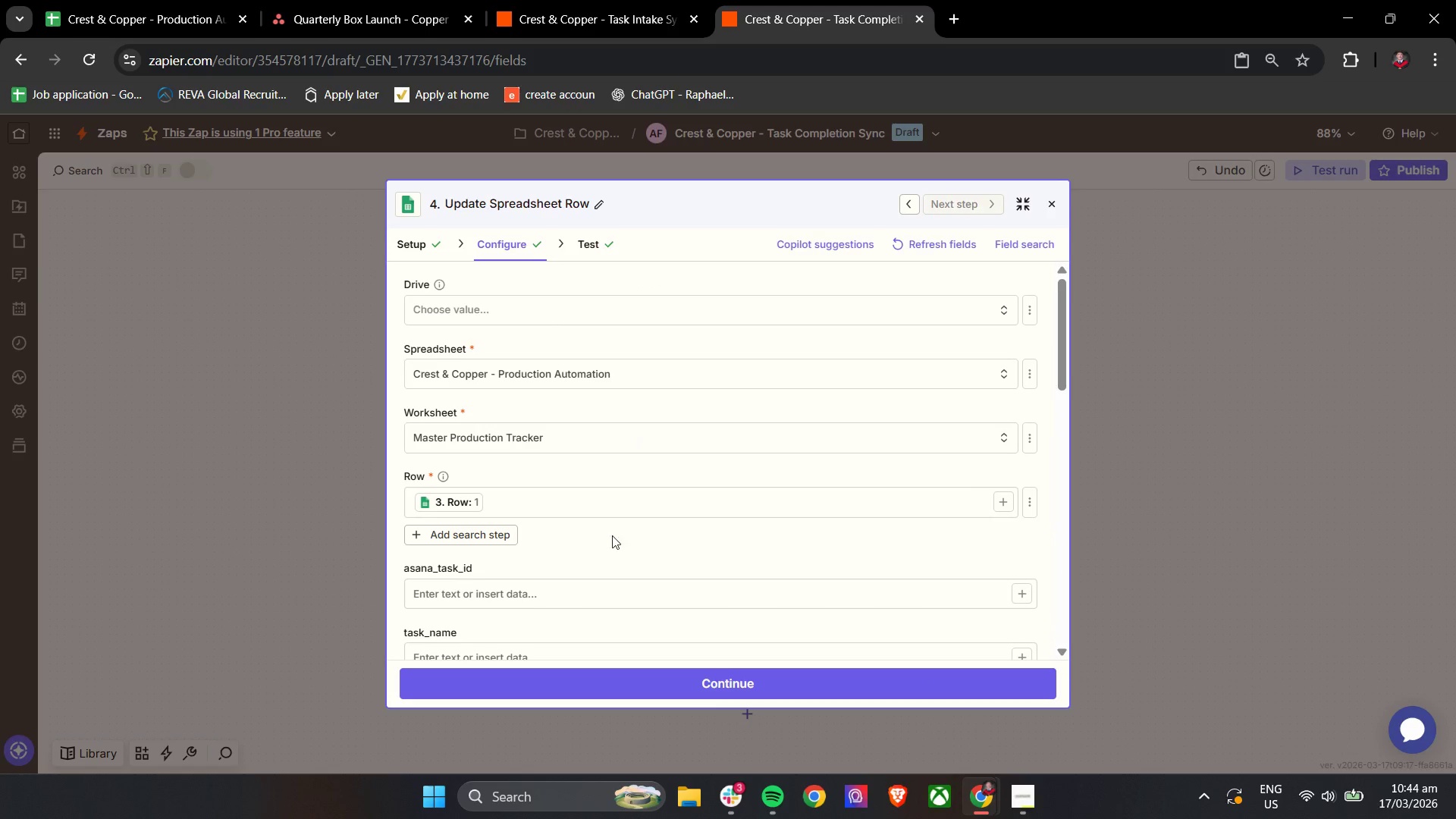 
scroll: coordinate [605, 526], scroll_direction: down, amount: 6.0
 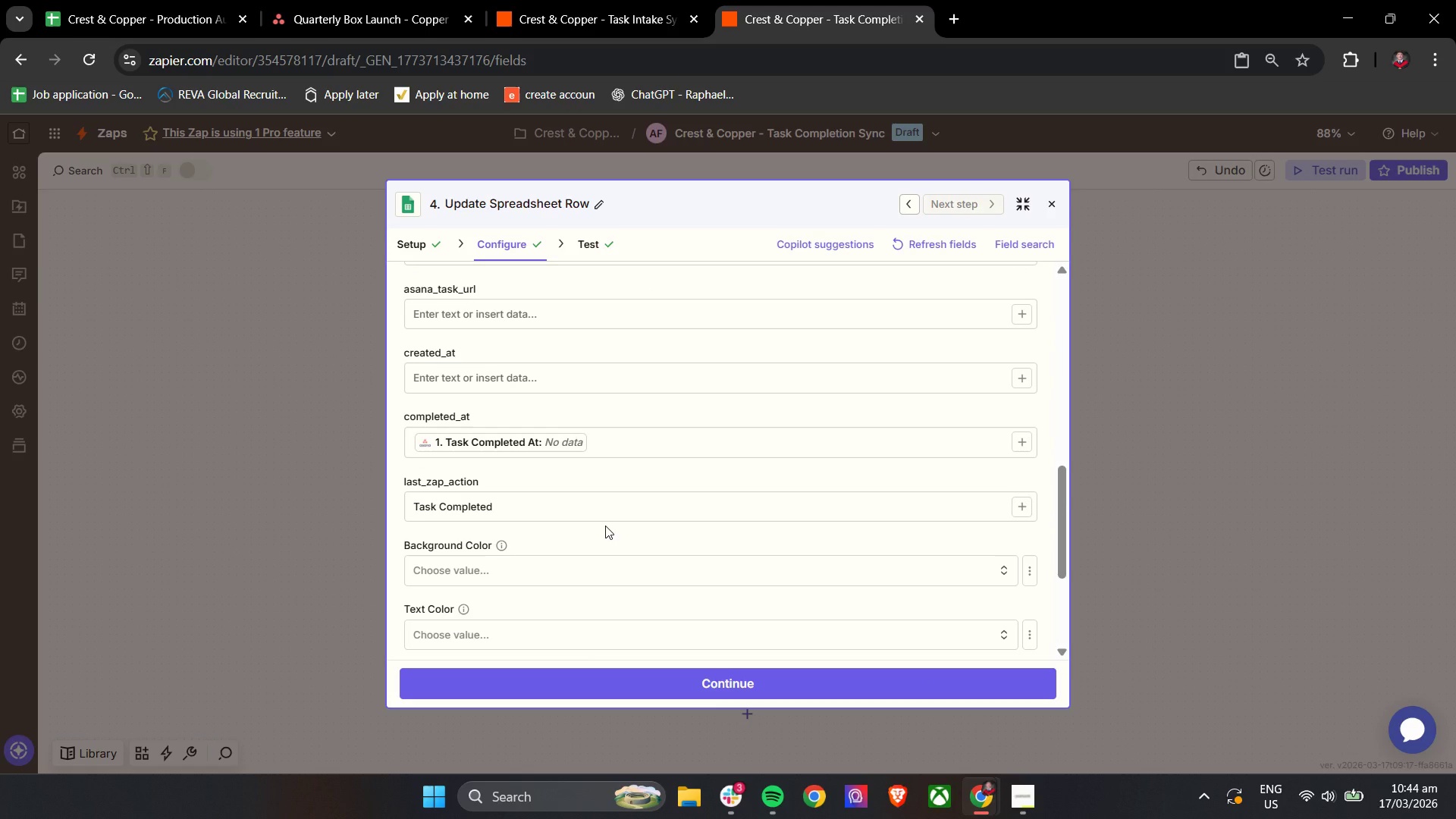 
wait(19.51)
 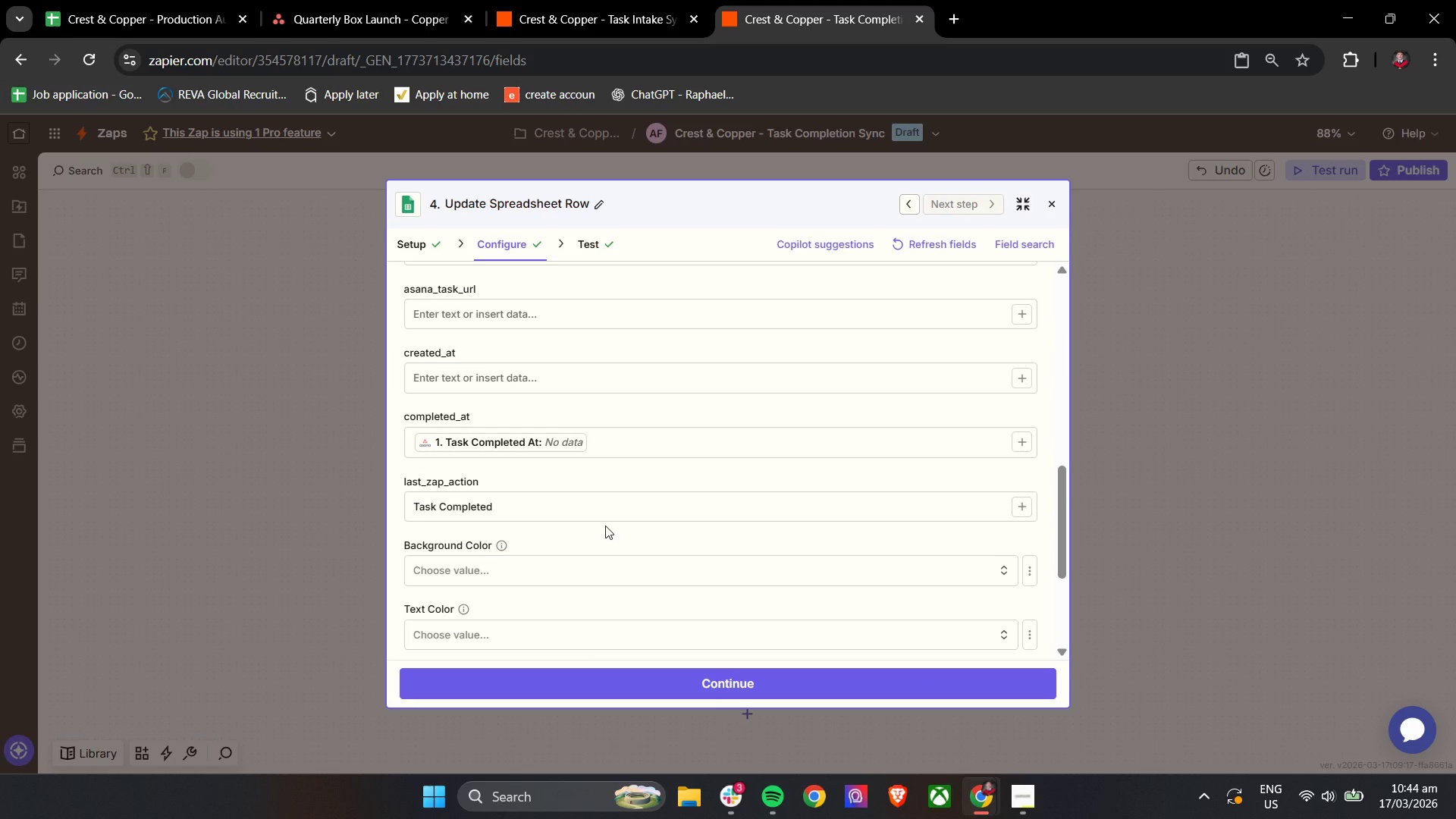 
left_click([307, 0])
 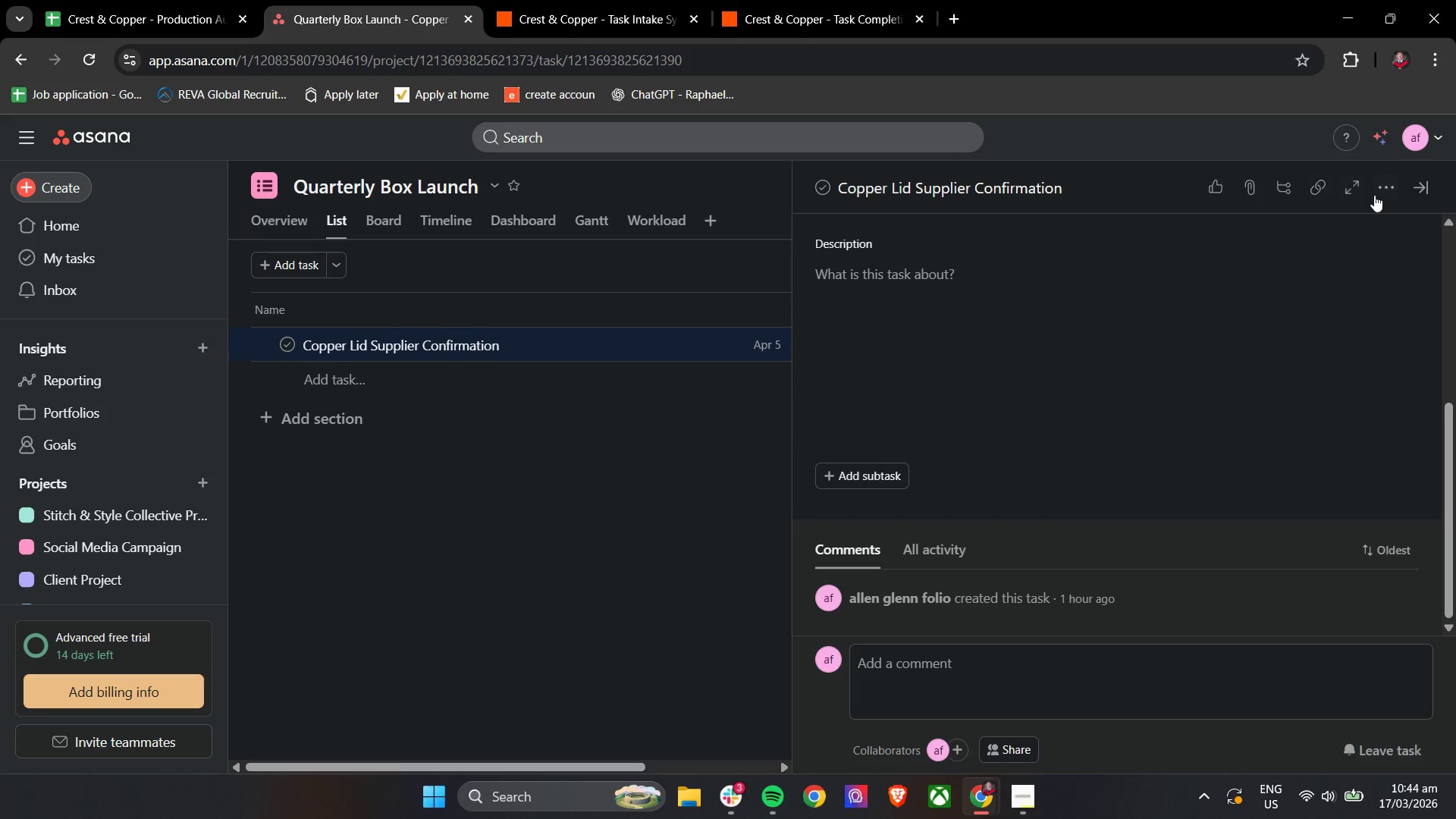 
left_click([1112, 126])
 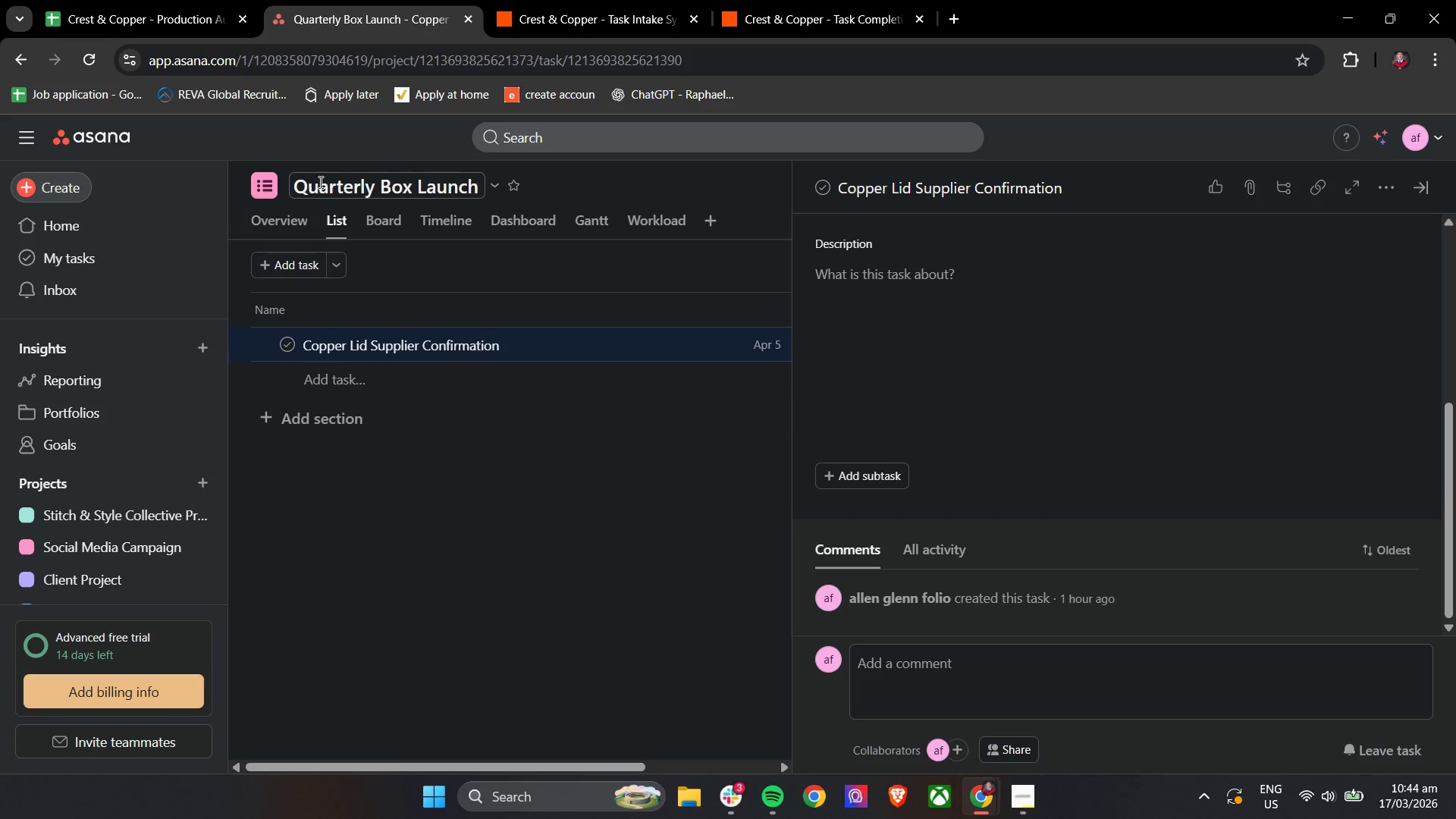 
left_click([328, 148])
 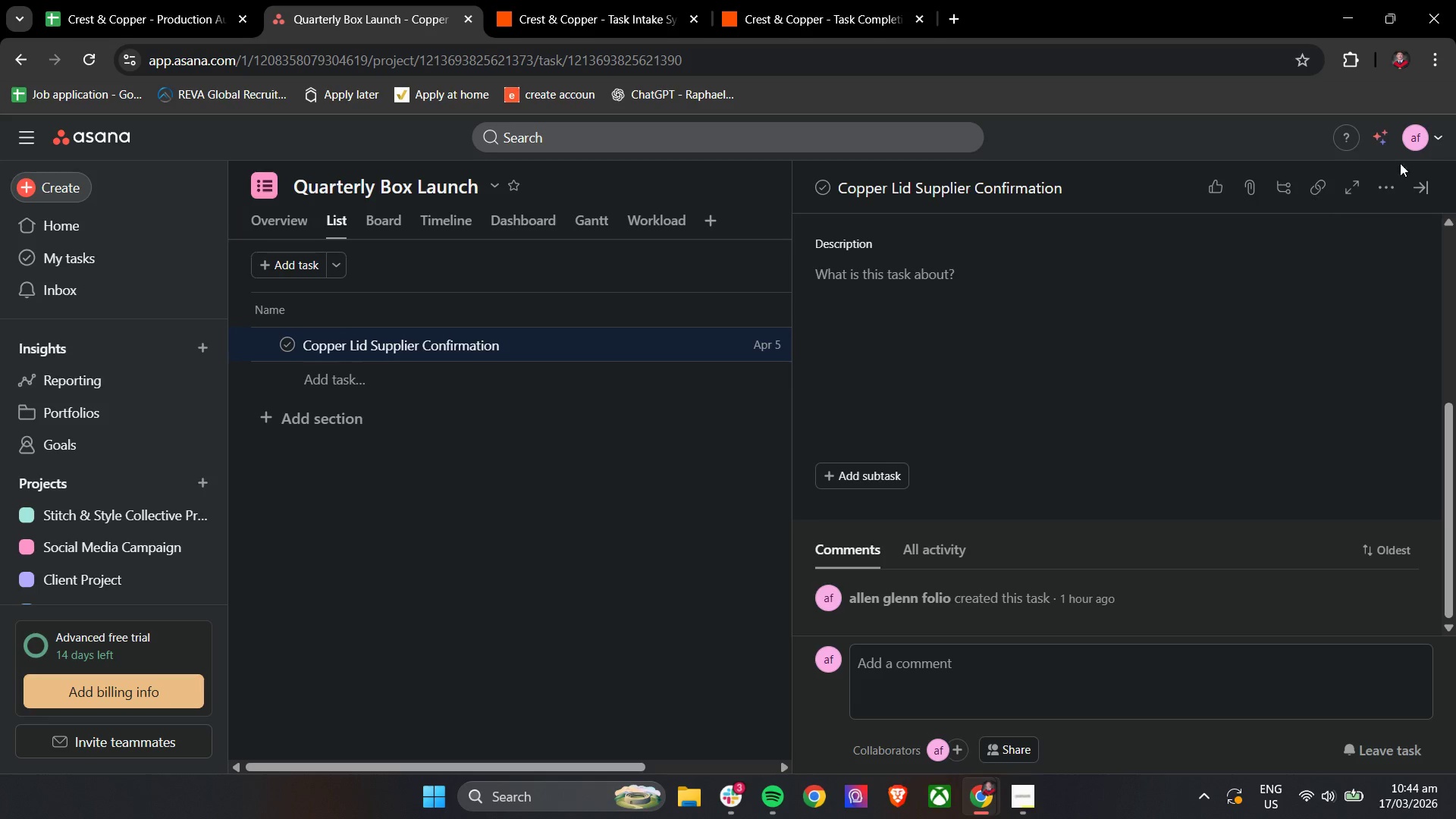 
left_click([1424, 195])
 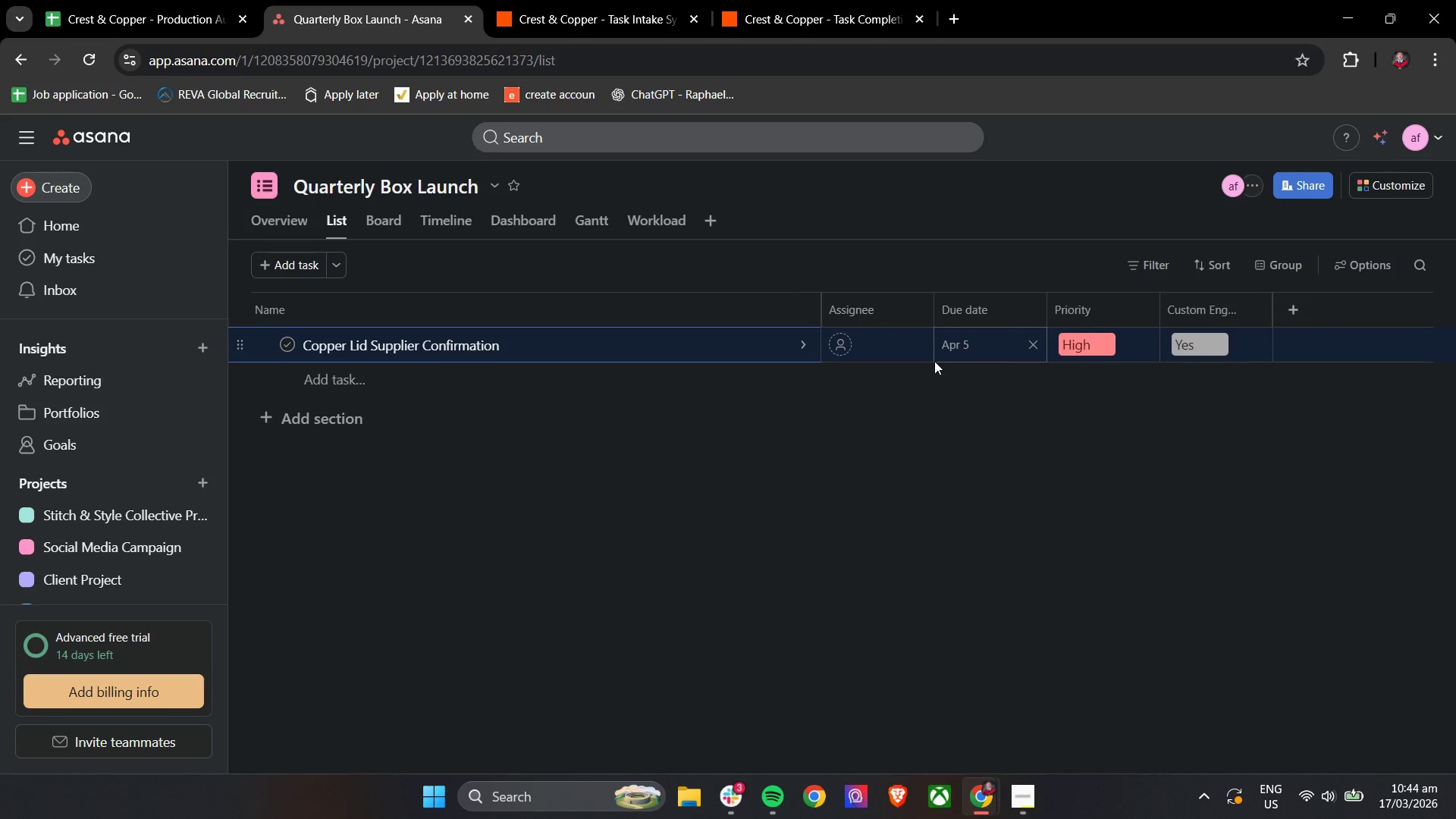 
wait(10.23)
 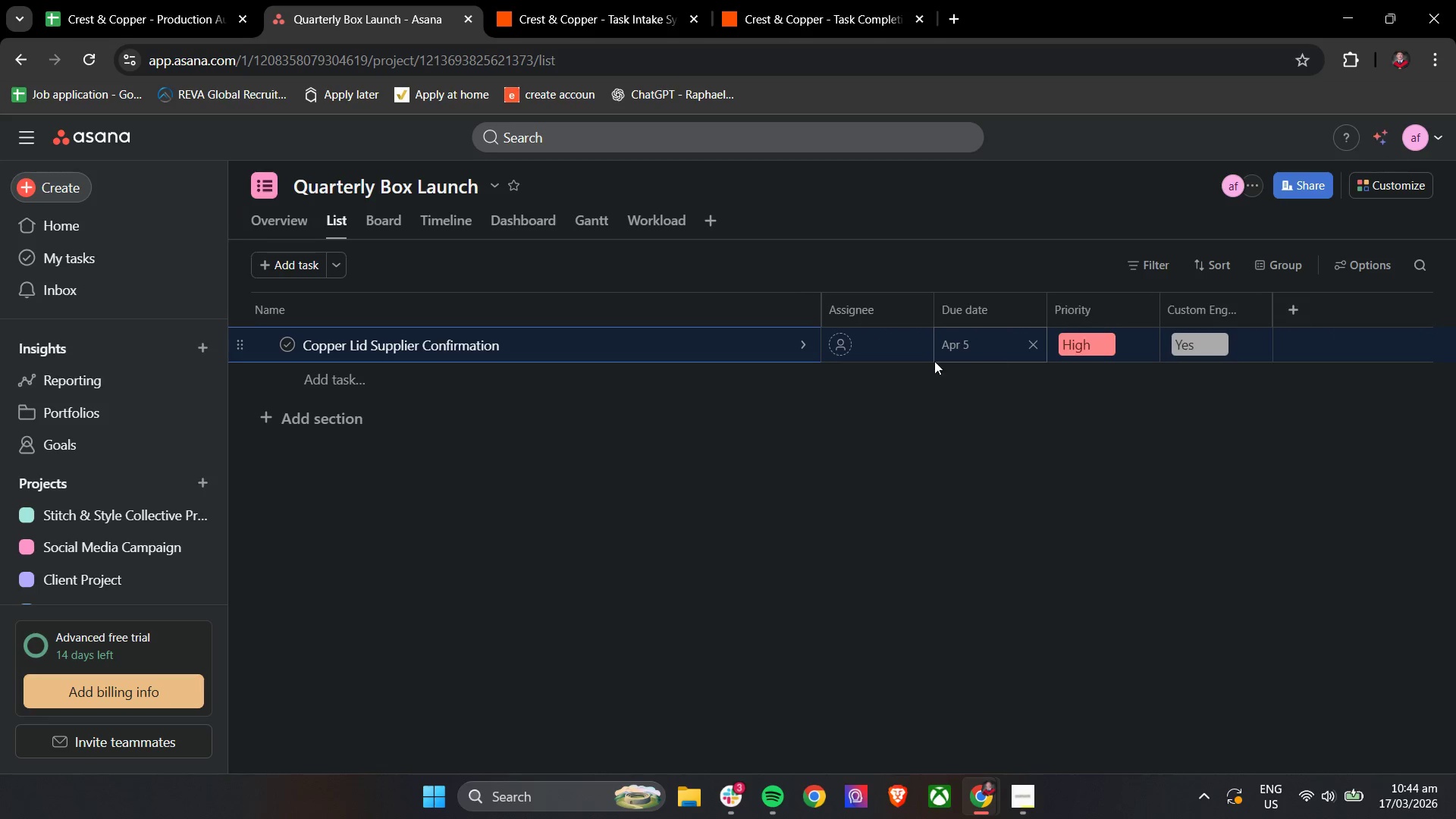 
left_click([466, 445])
 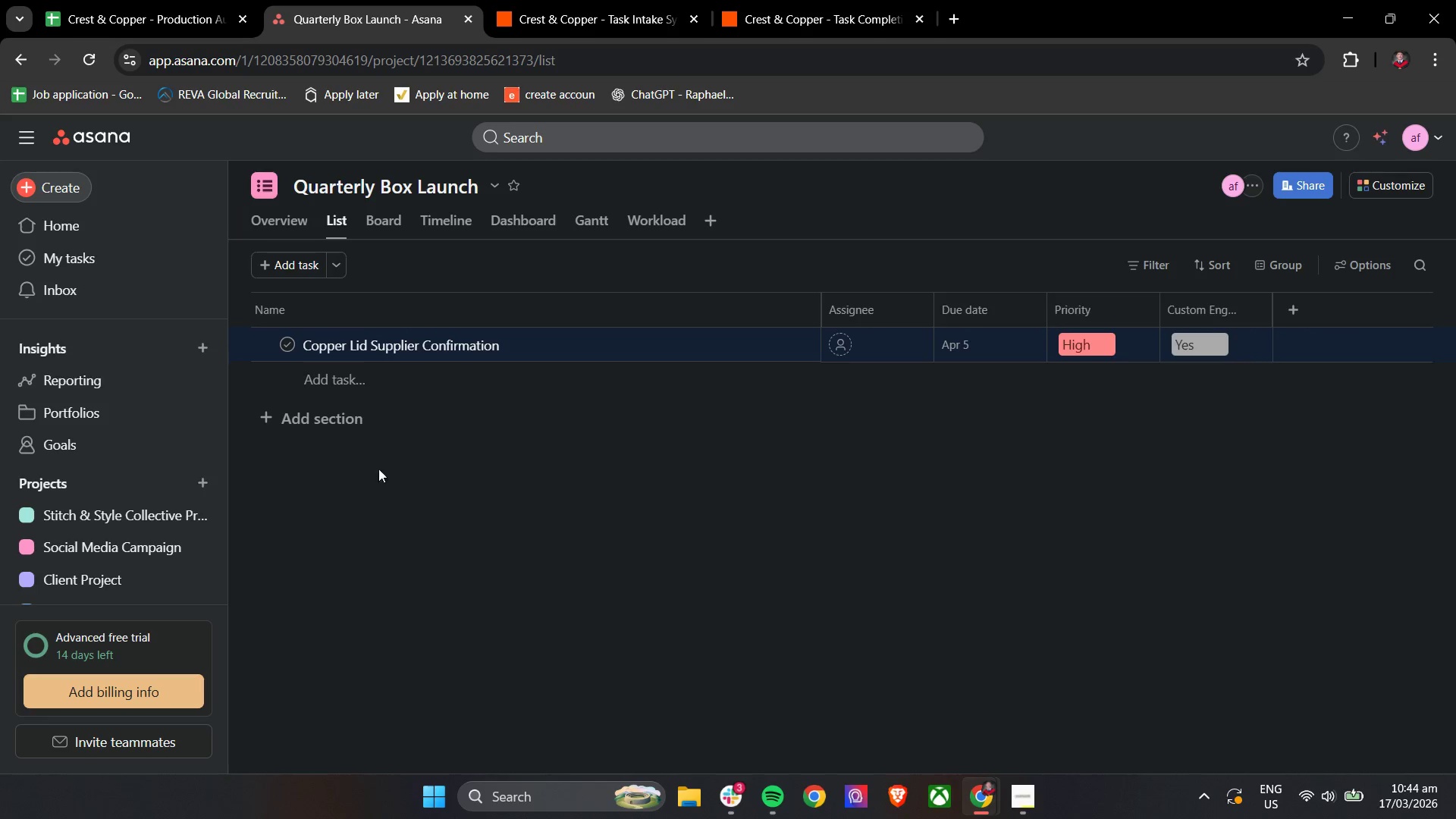 
left_click([289, 349])
 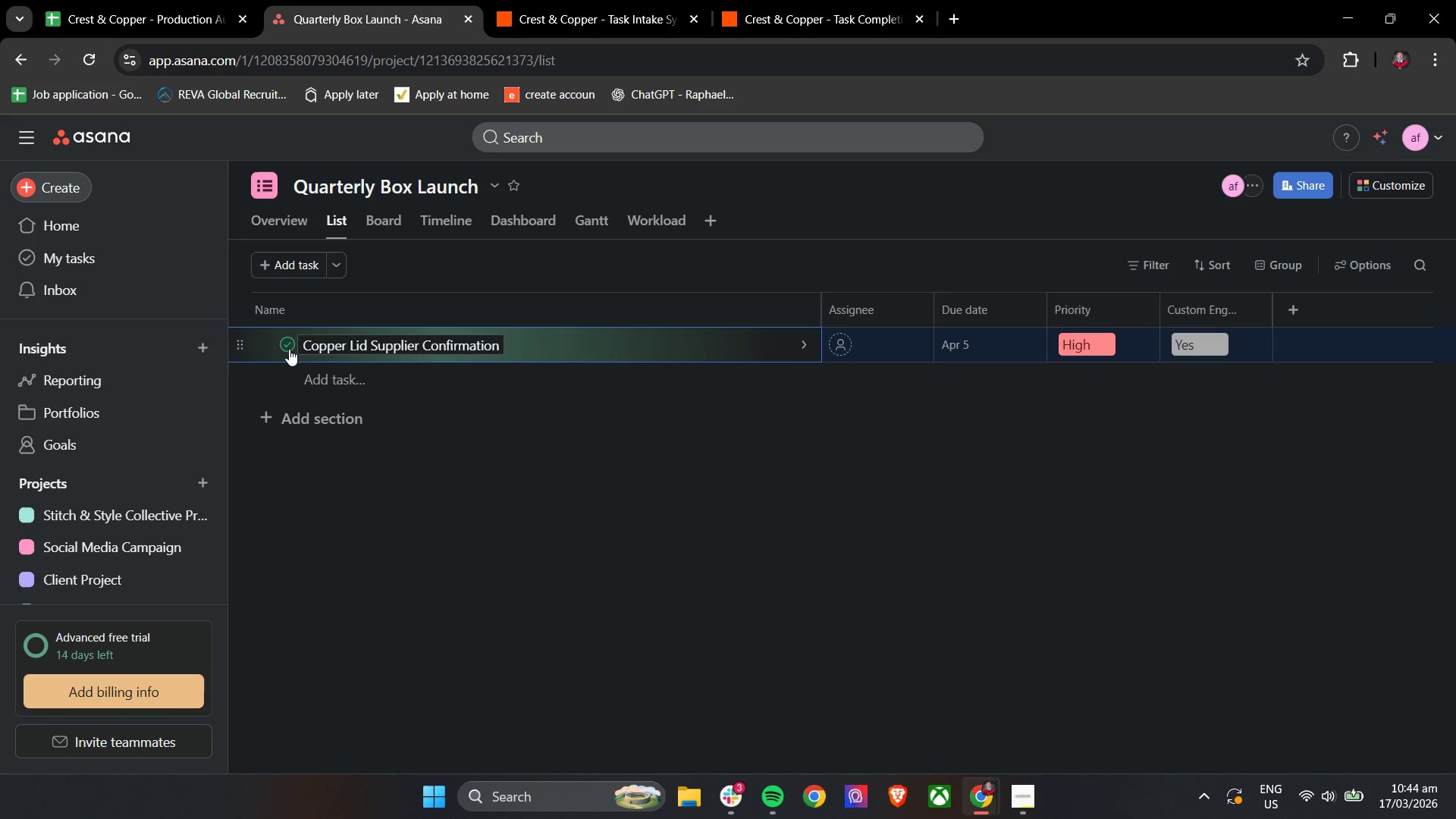 
left_click([289, 349])
 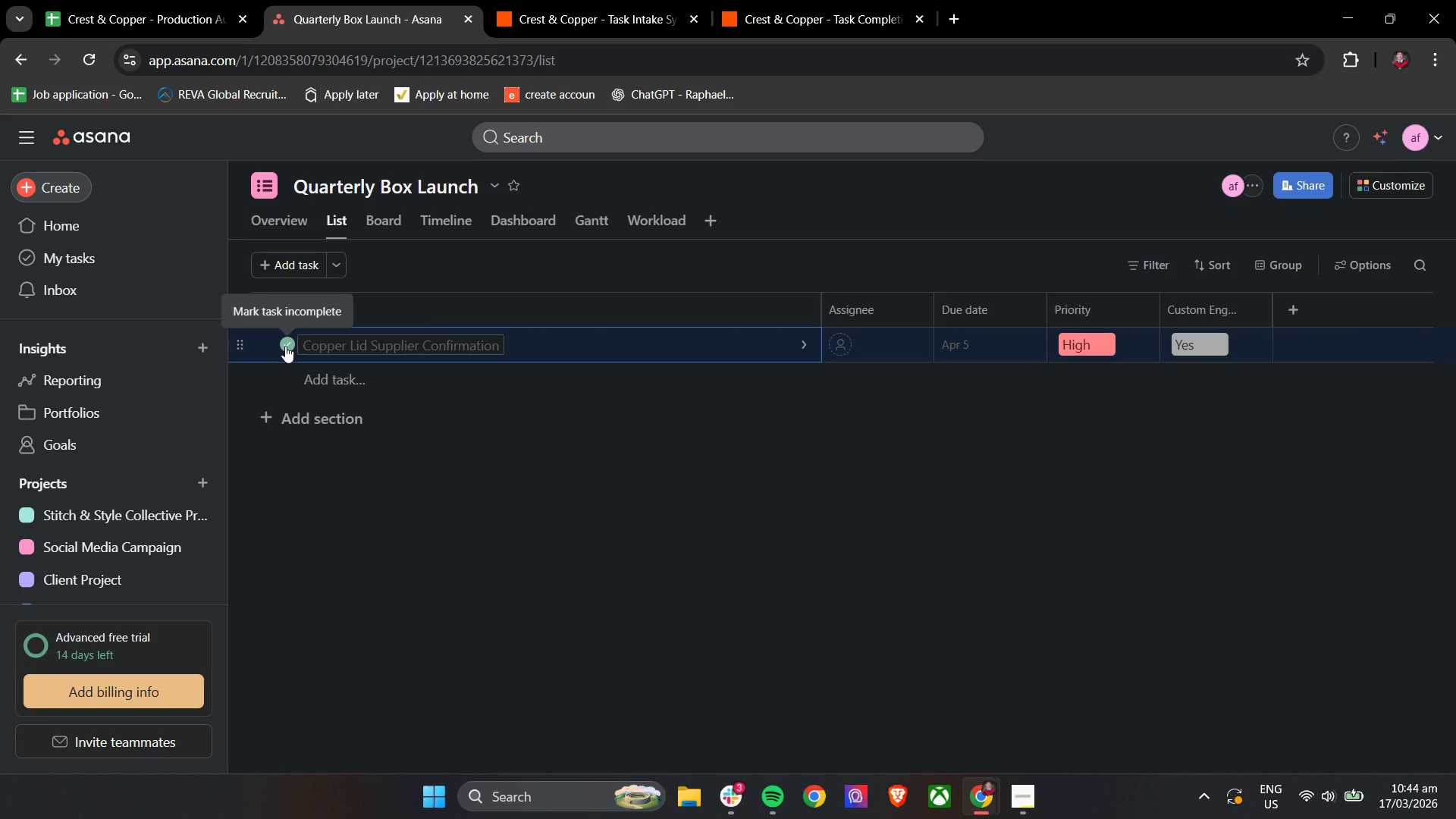 
left_click([408, 543])
 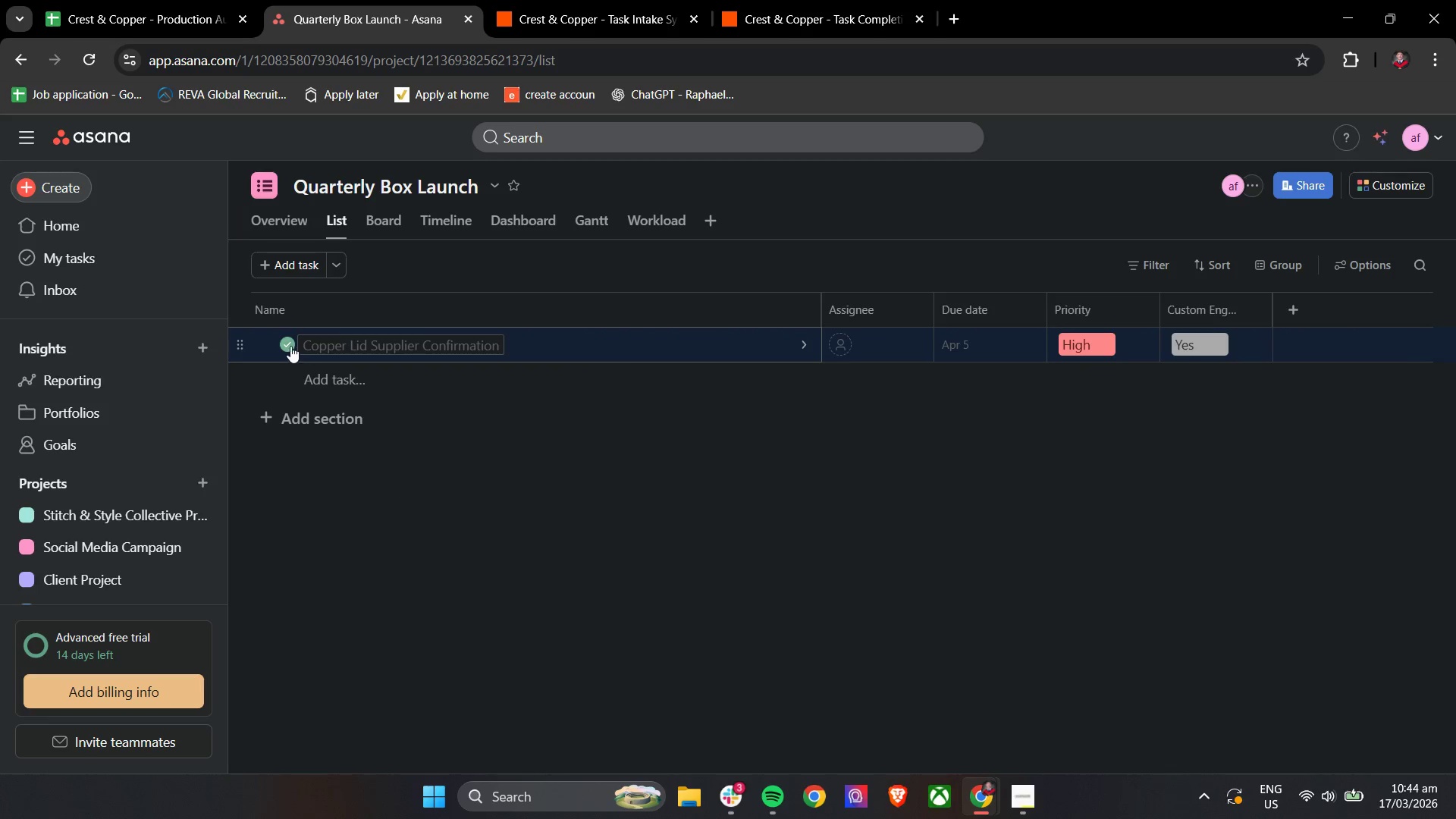 
left_click([285, 344])
 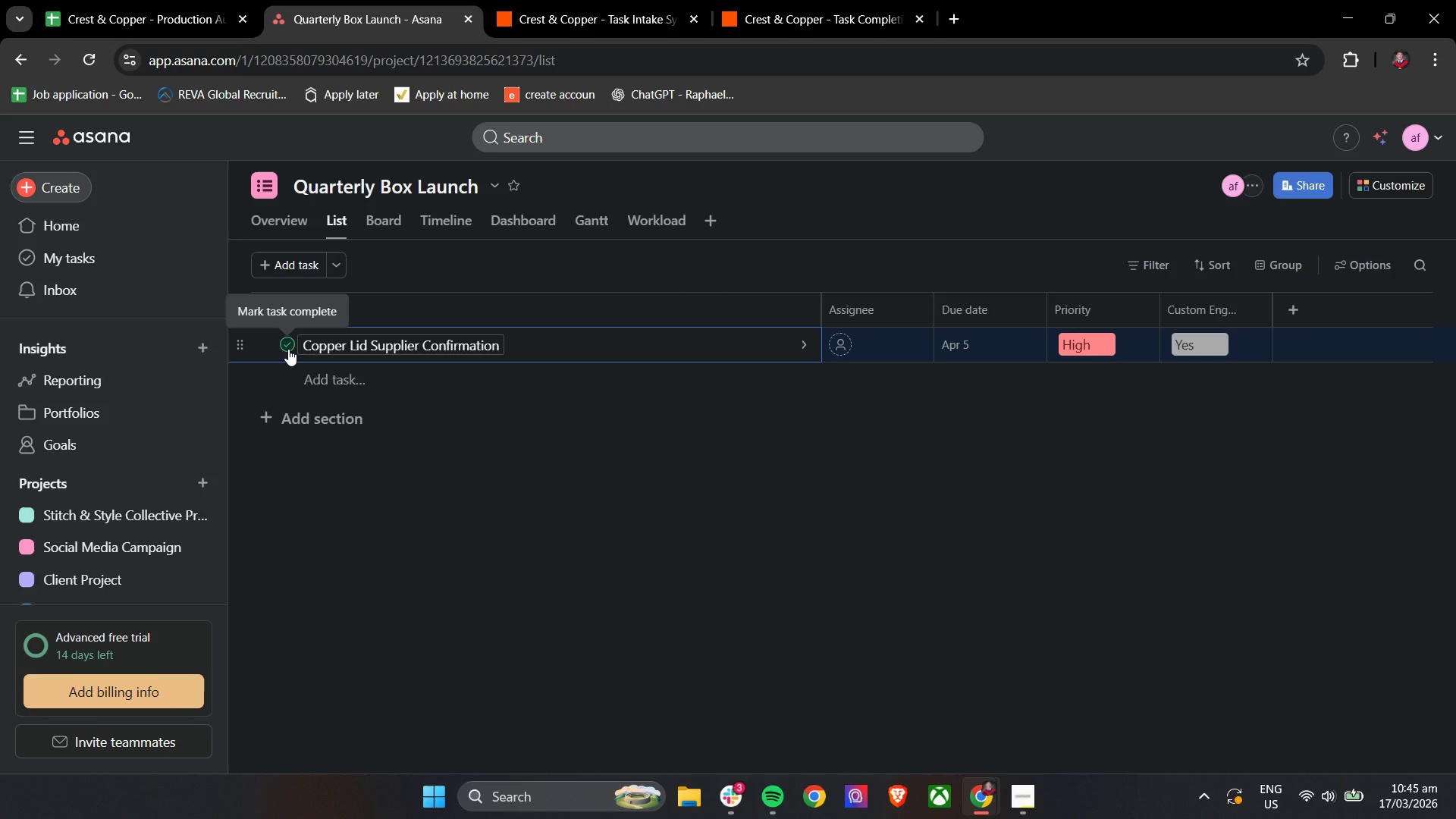 
wait(15.45)
 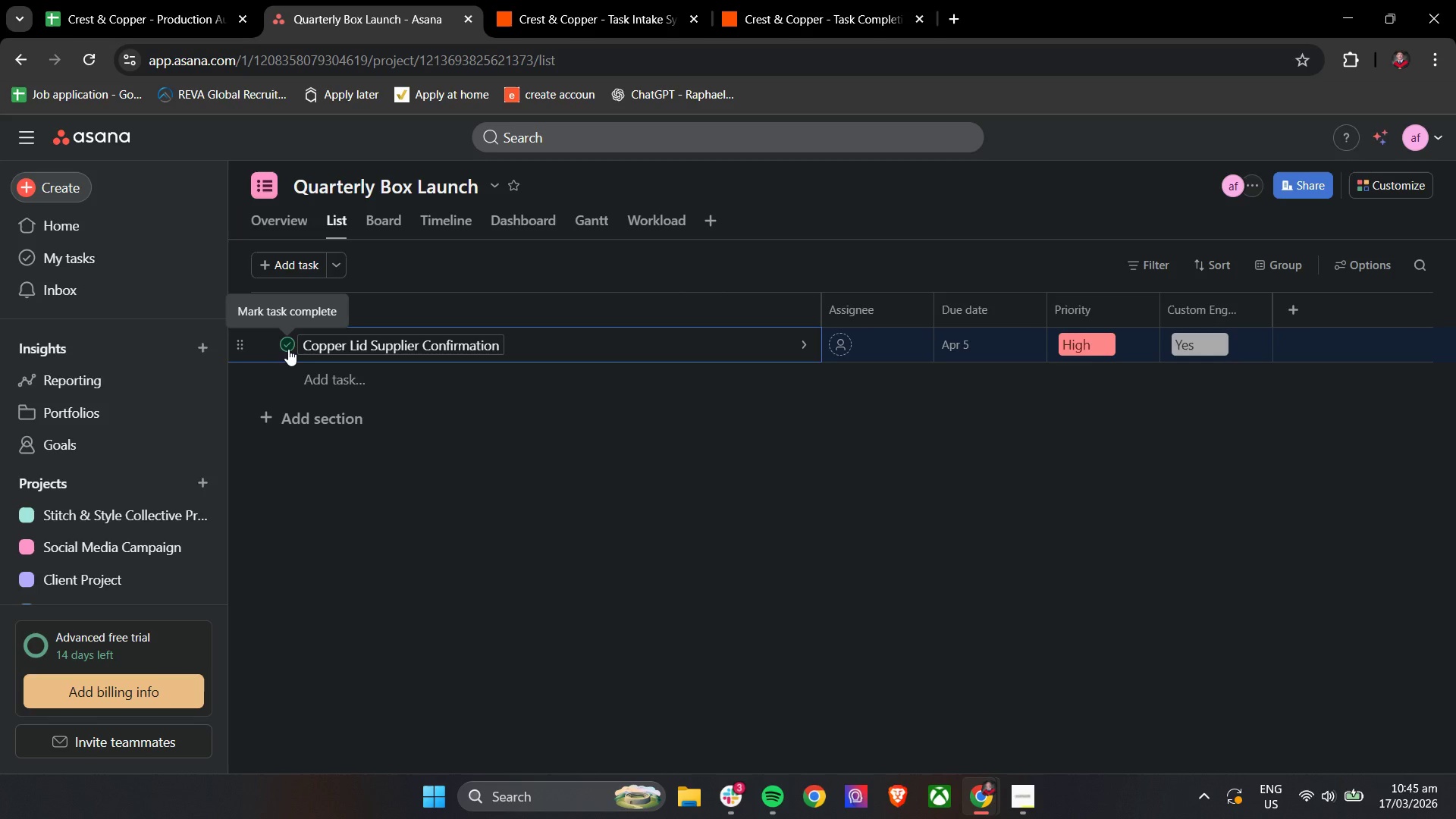 
left_click([288, 349])
 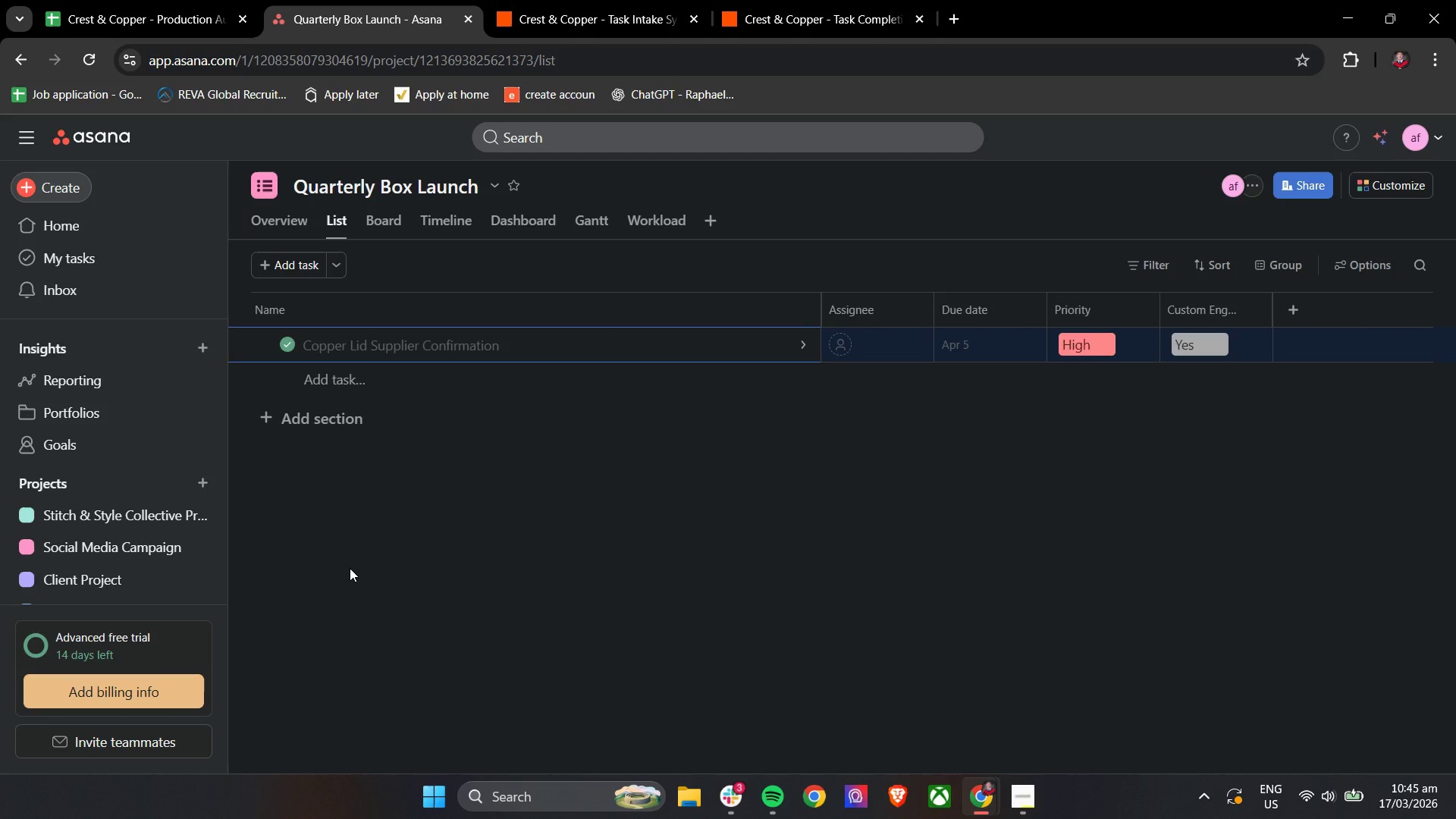 
wait(8.0)
 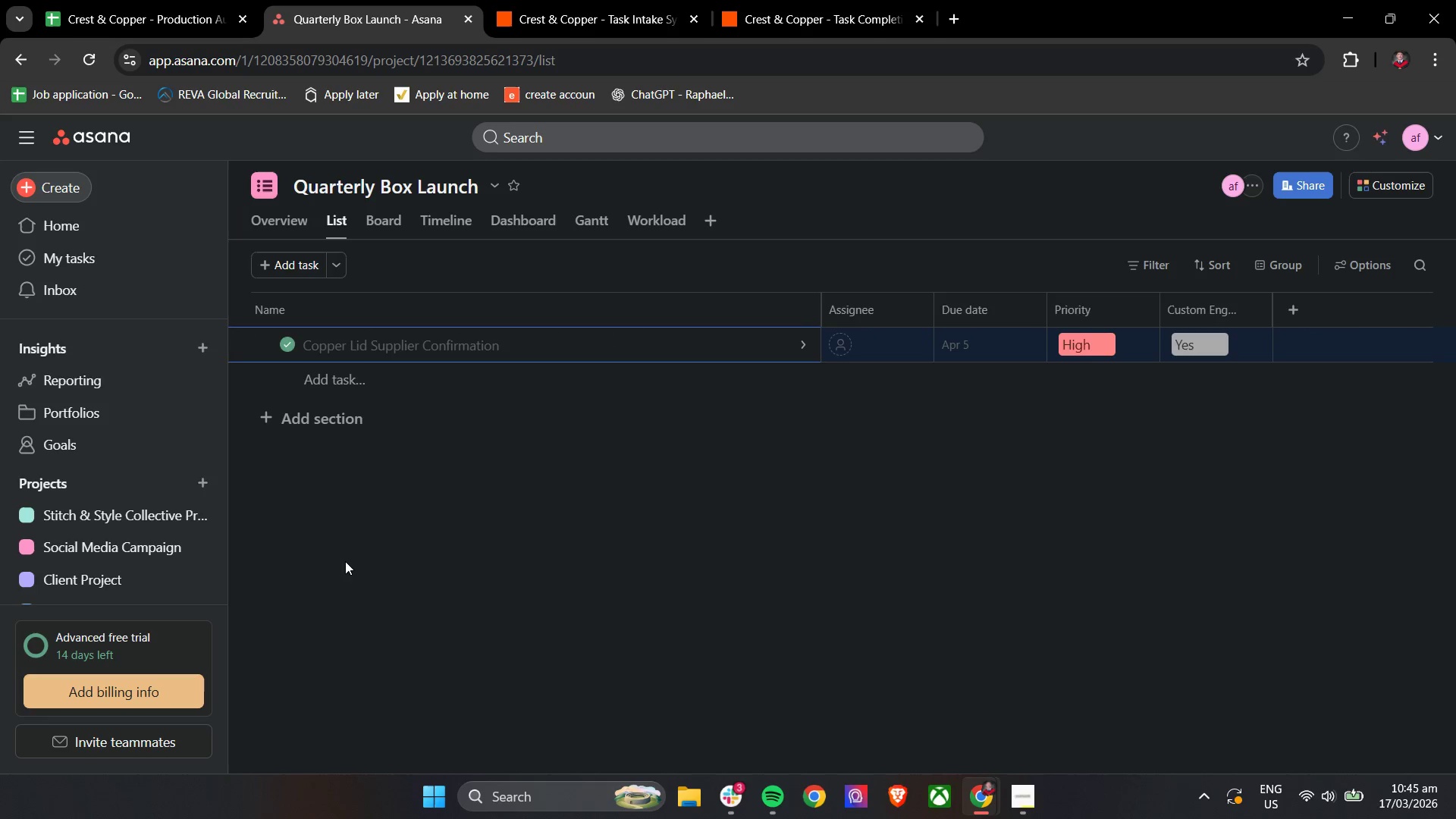 
left_click([113, 0])
 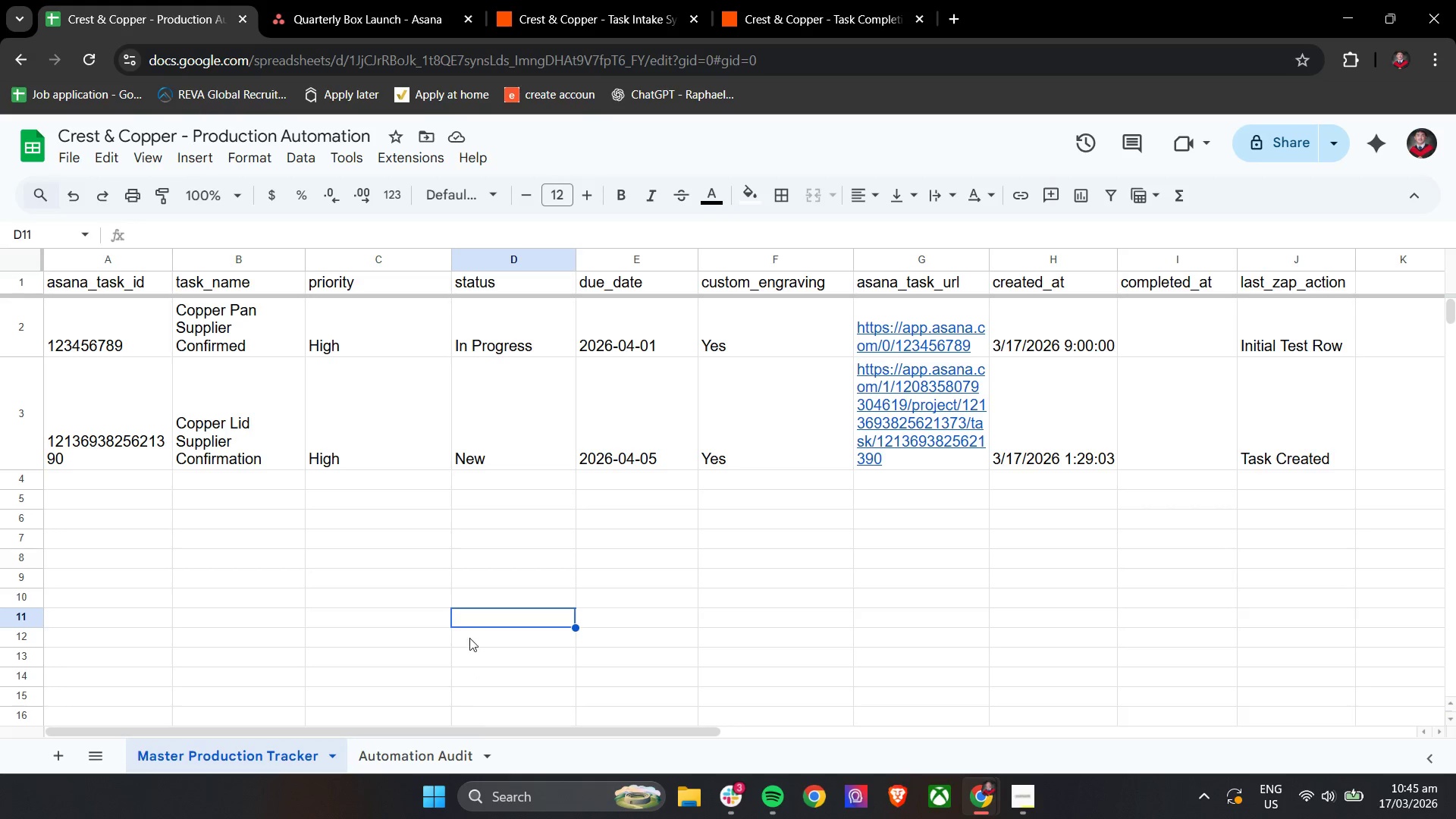 
left_click([802, 0])
 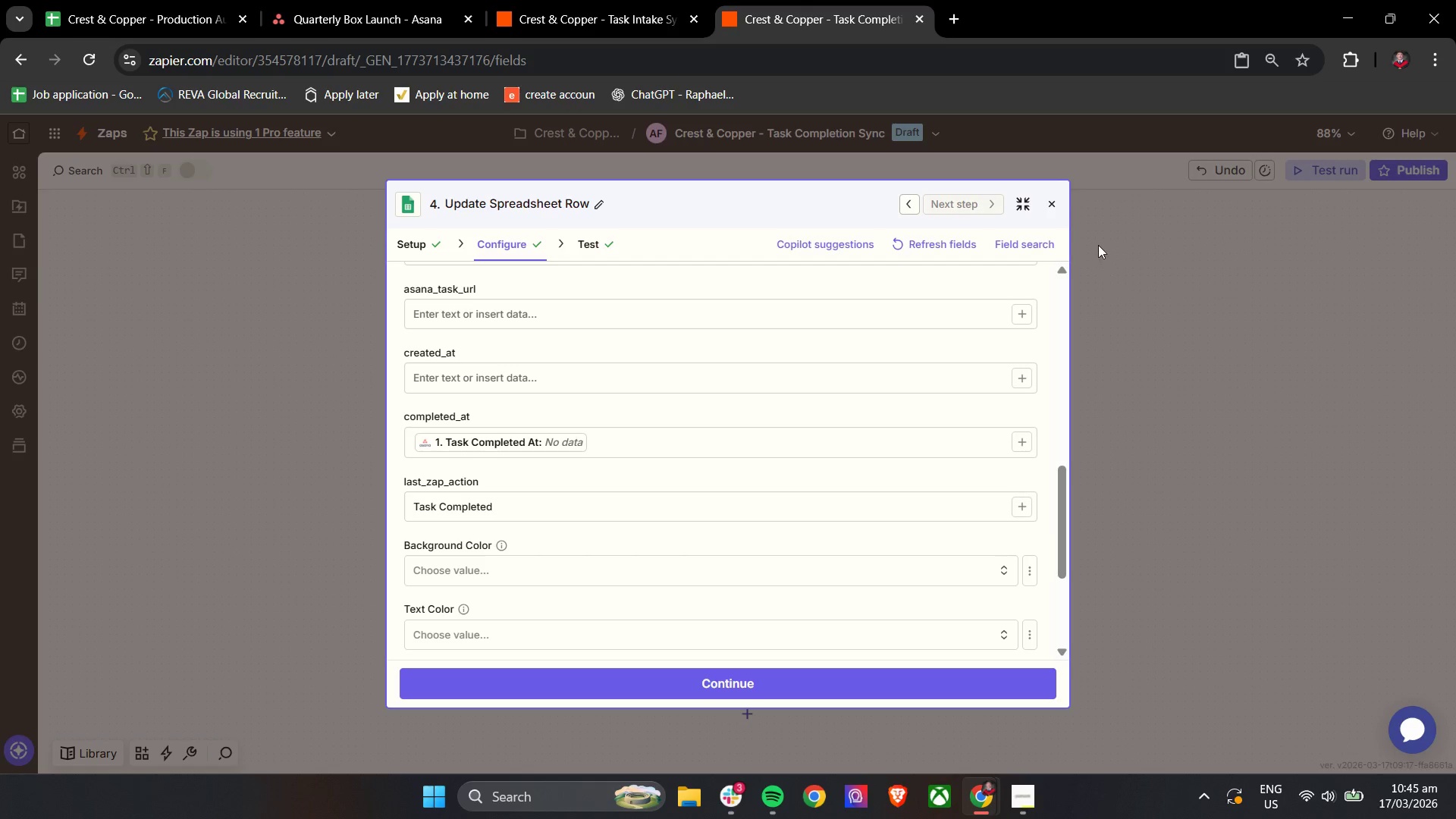 
left_click([1053, 203])
 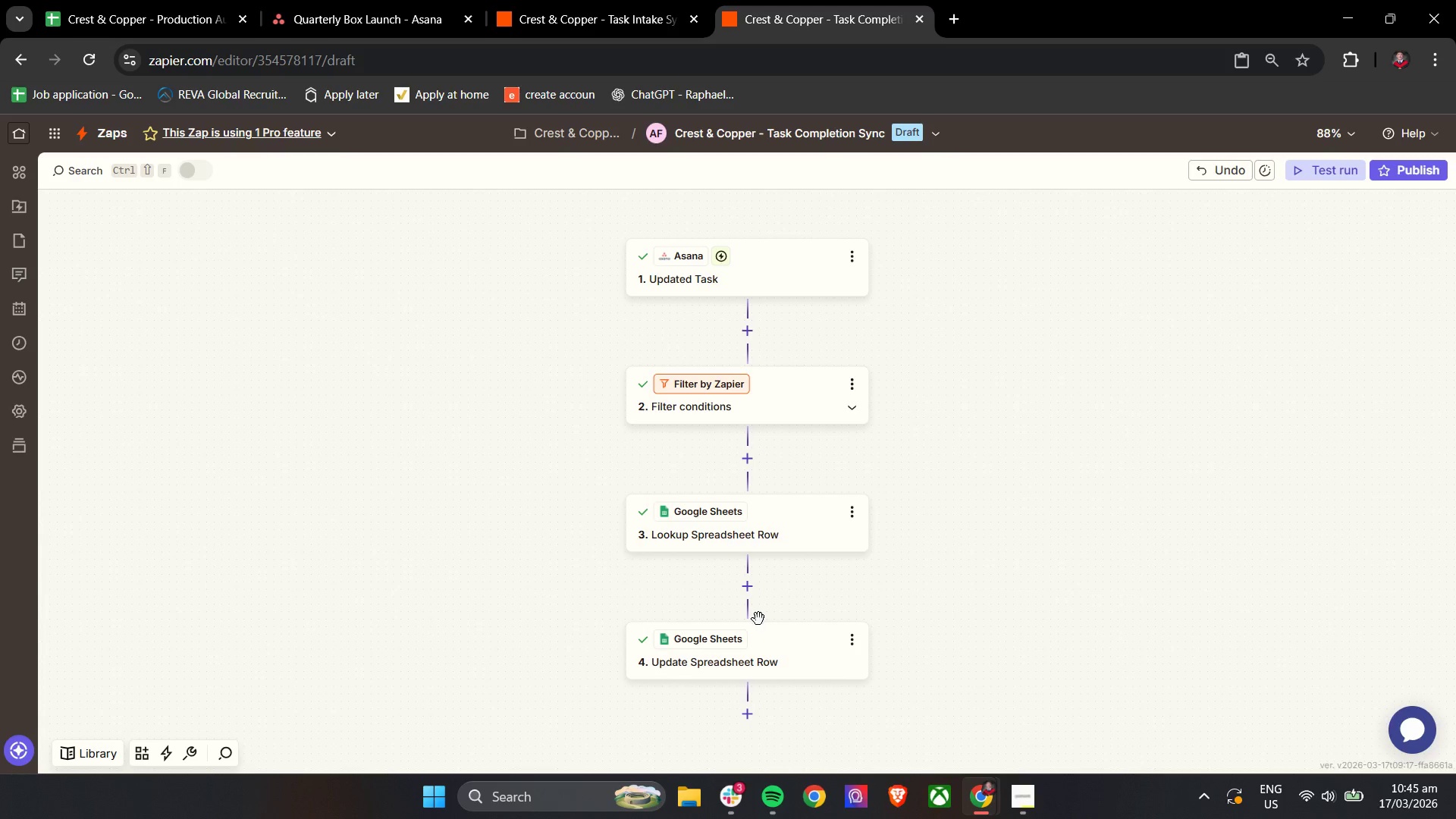 
left_click([753, 645])
 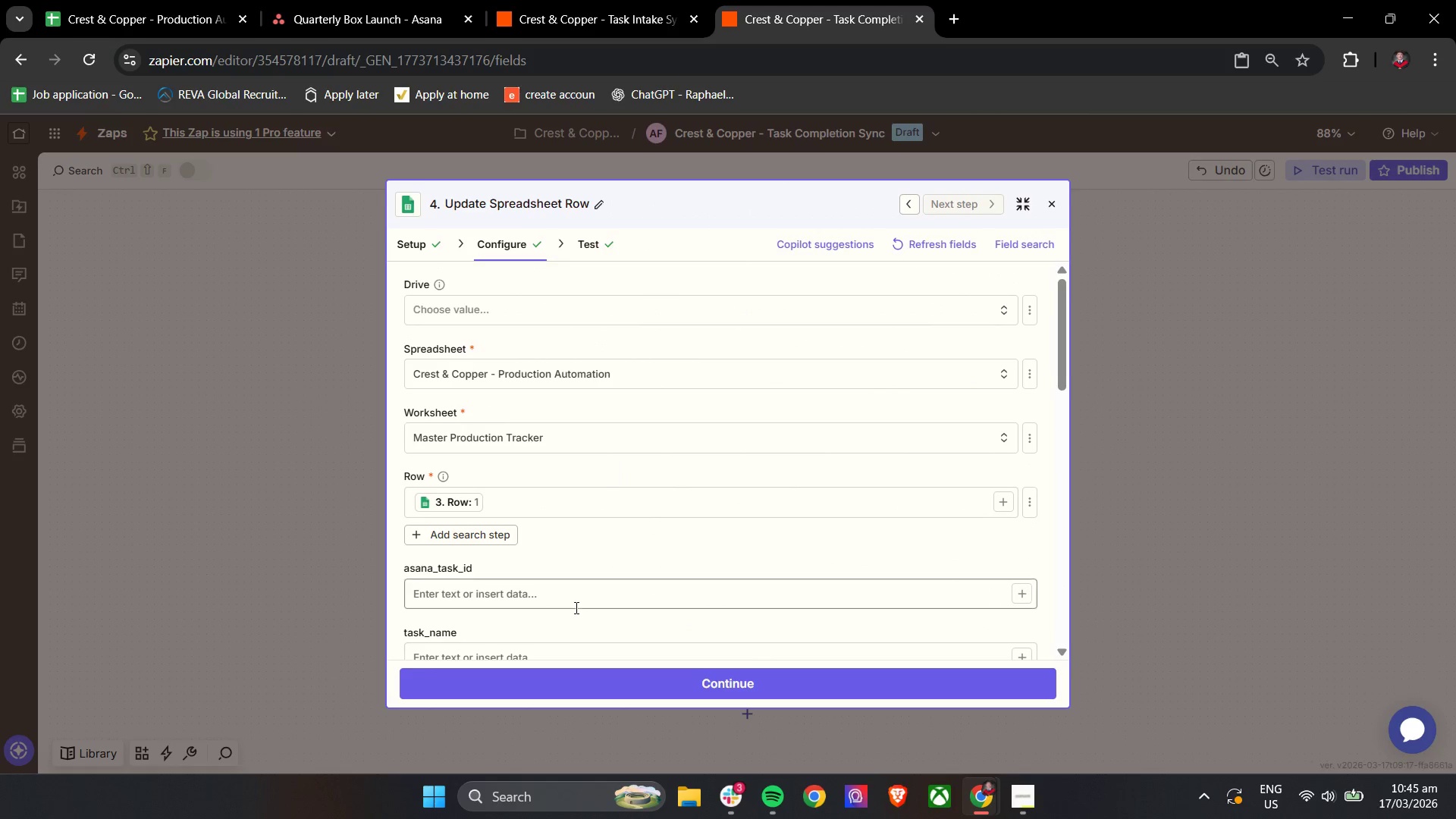 
left_click([546, 681])
 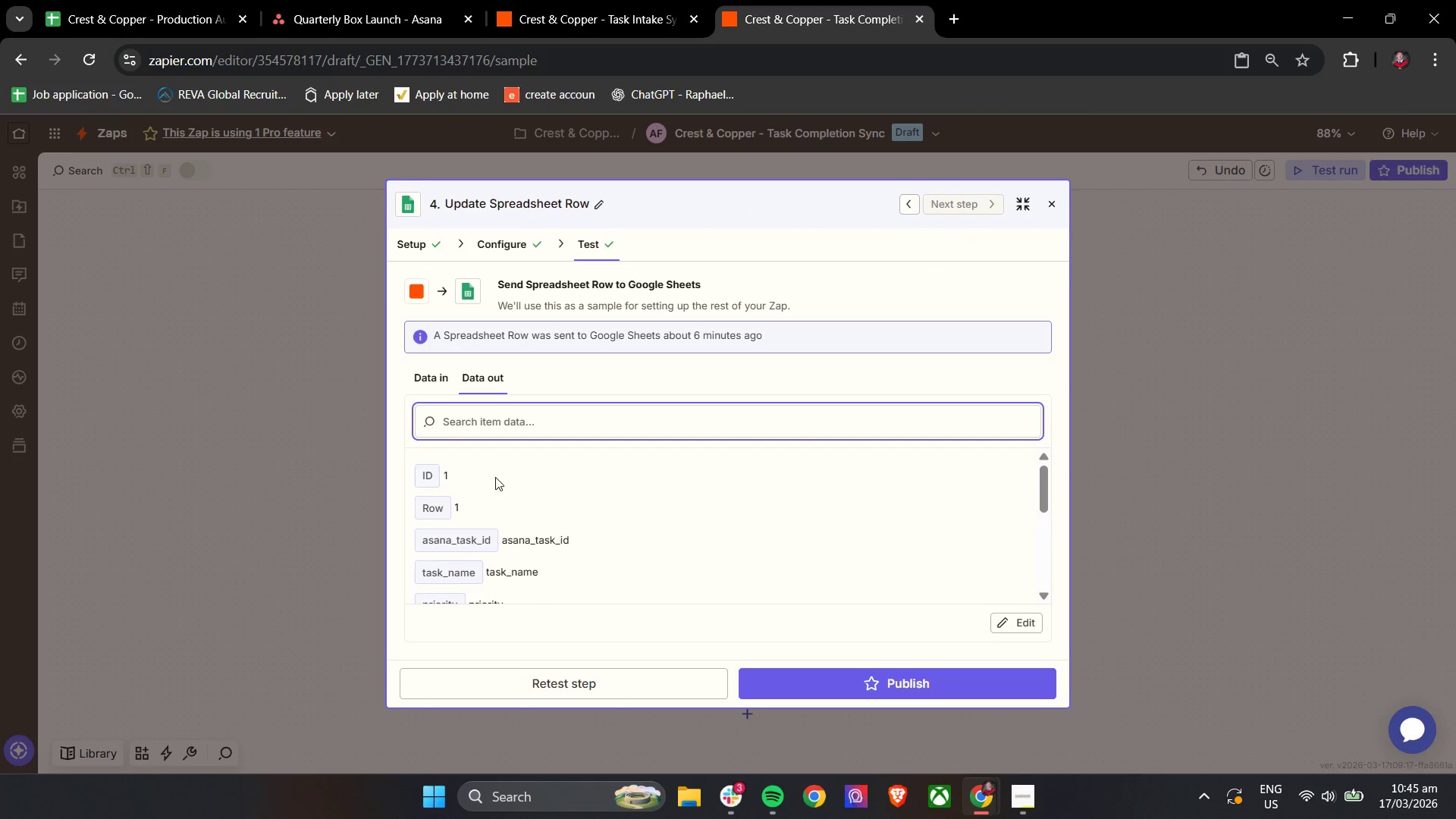 
left_click([514, 239])
 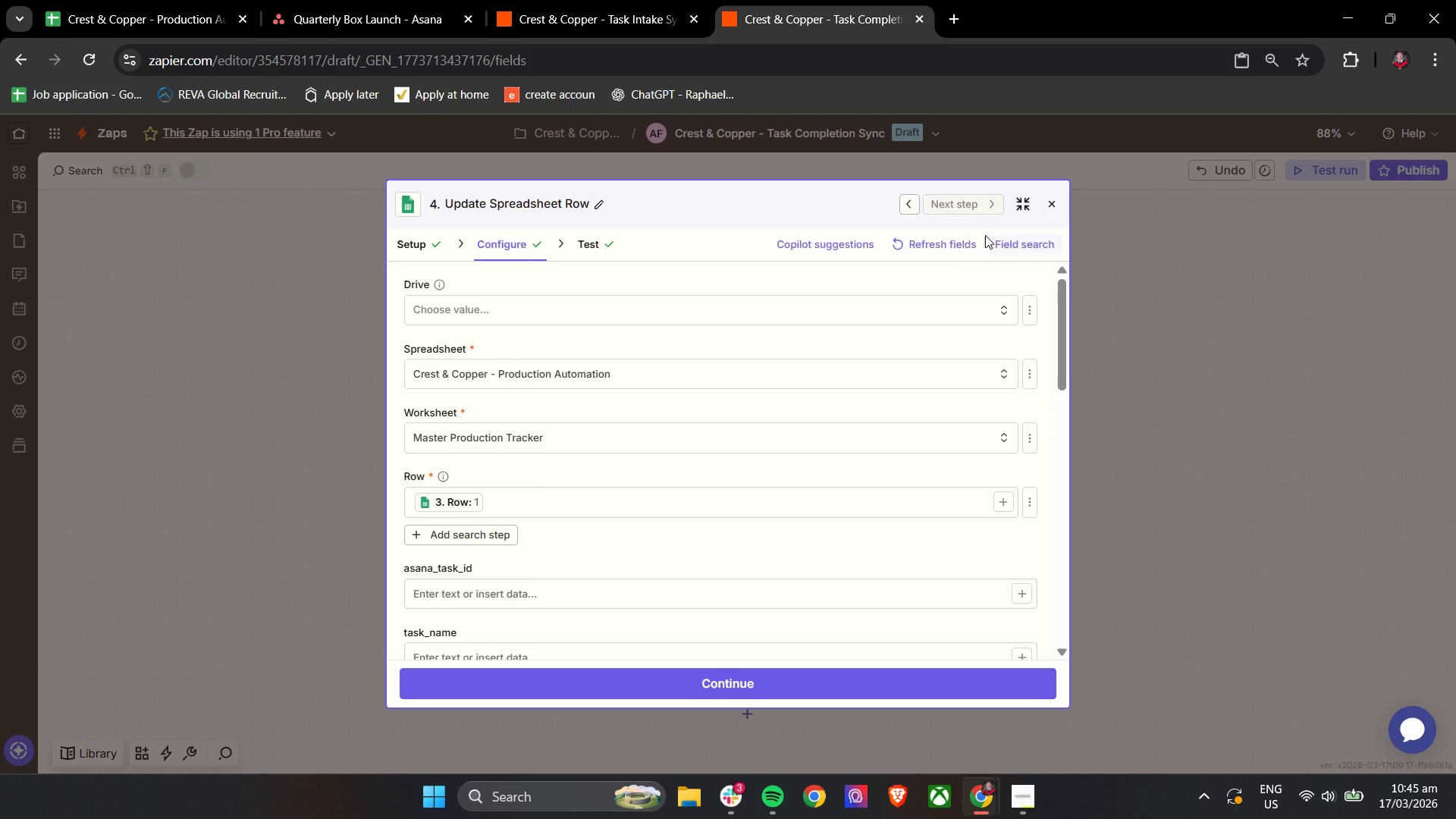 
left_click([940, 240])
 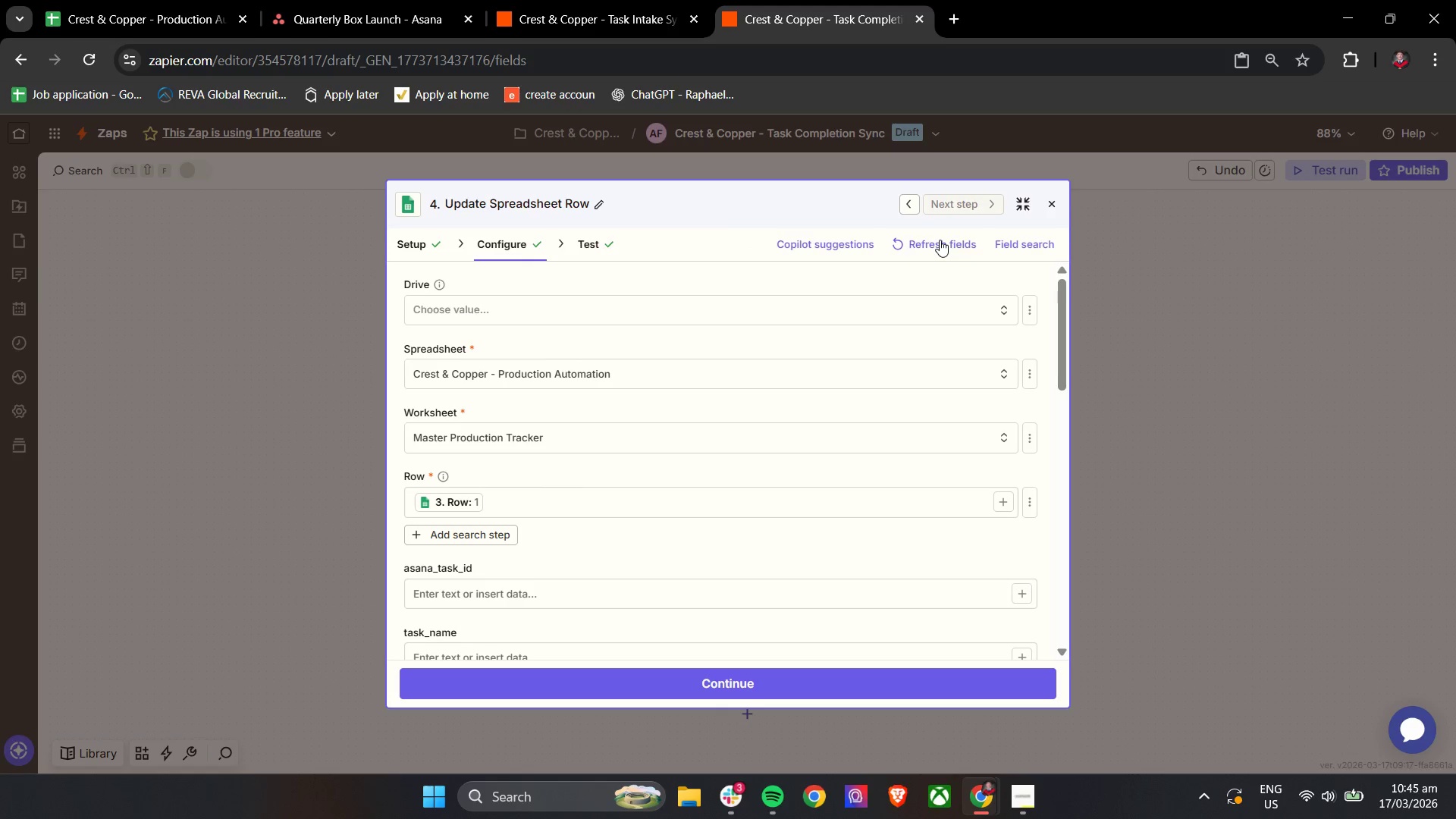 
left_click([940, 240])
 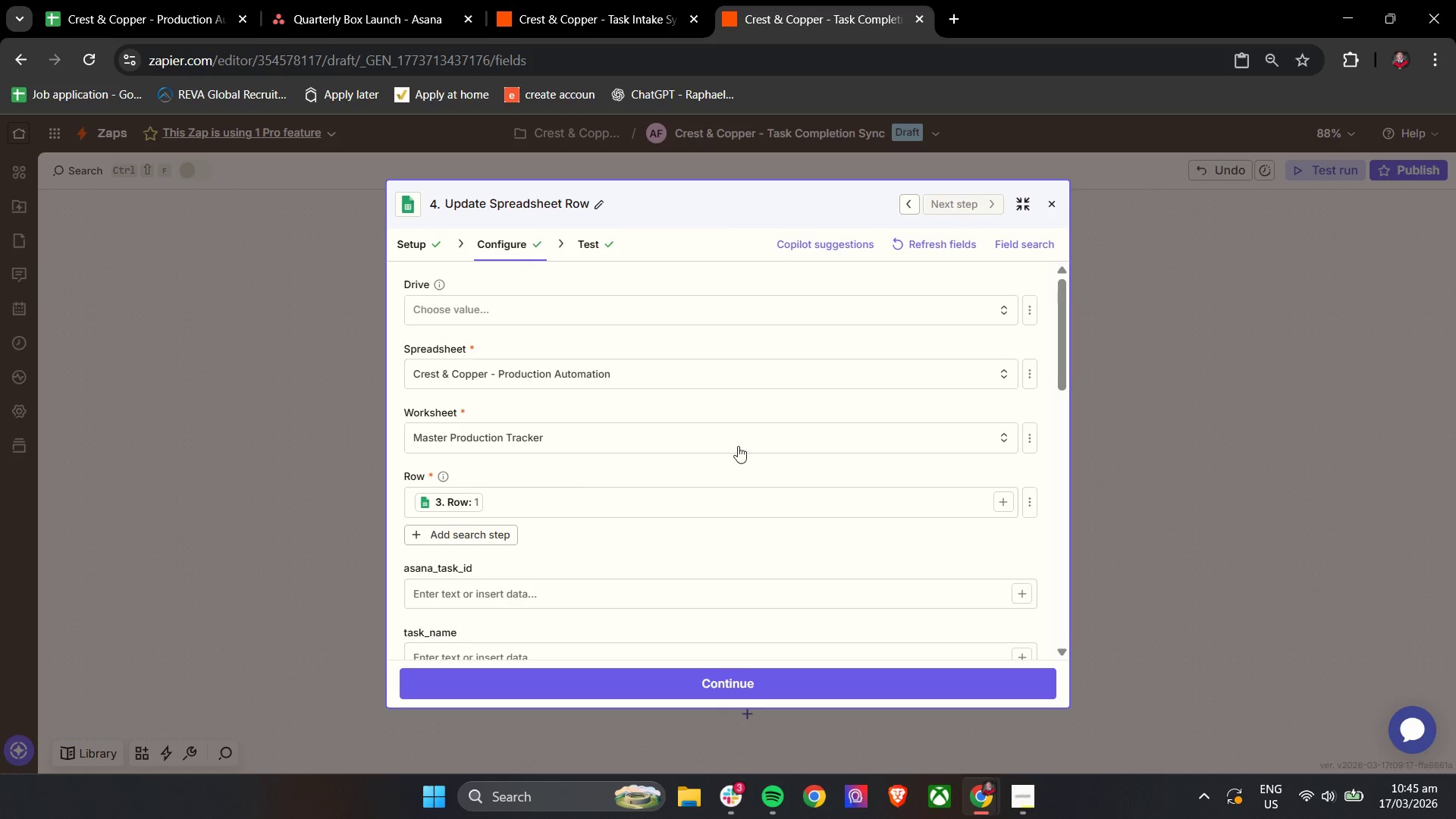 
left_click([582, 681])
 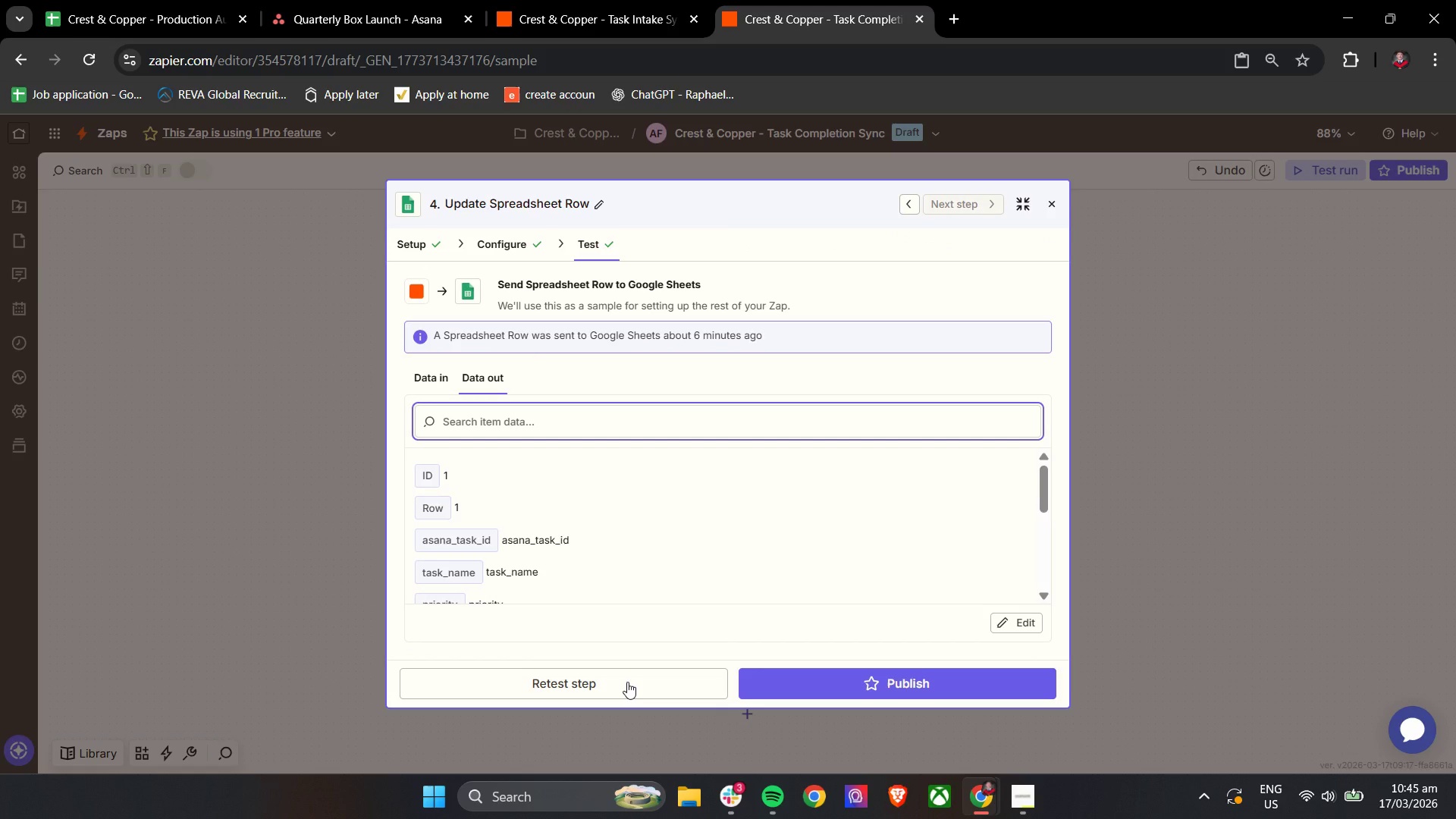 
left_click([627, 682])
 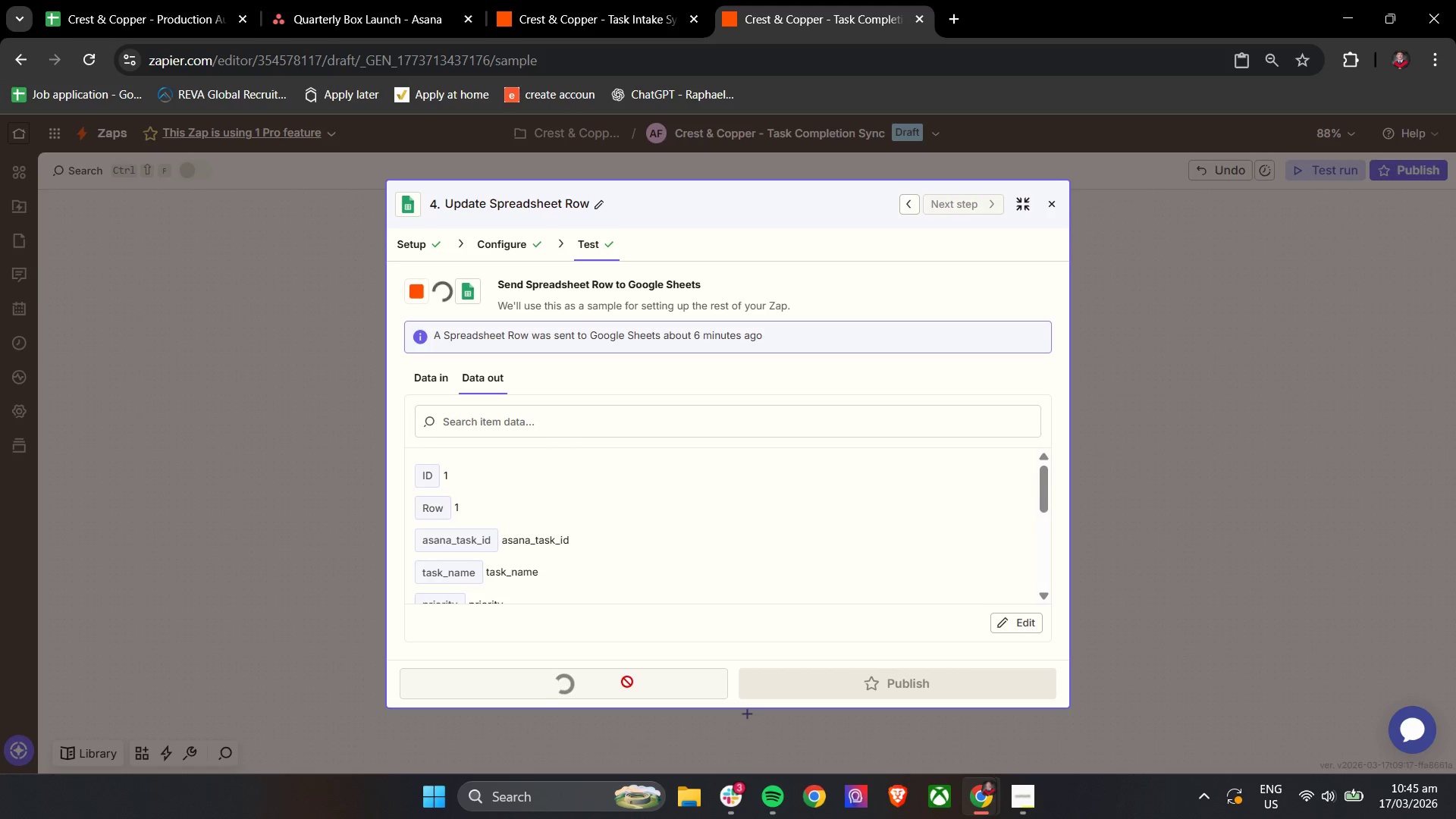 
scroll: coordinate [693, 500], scroll_direction: down, amount: 8.0
 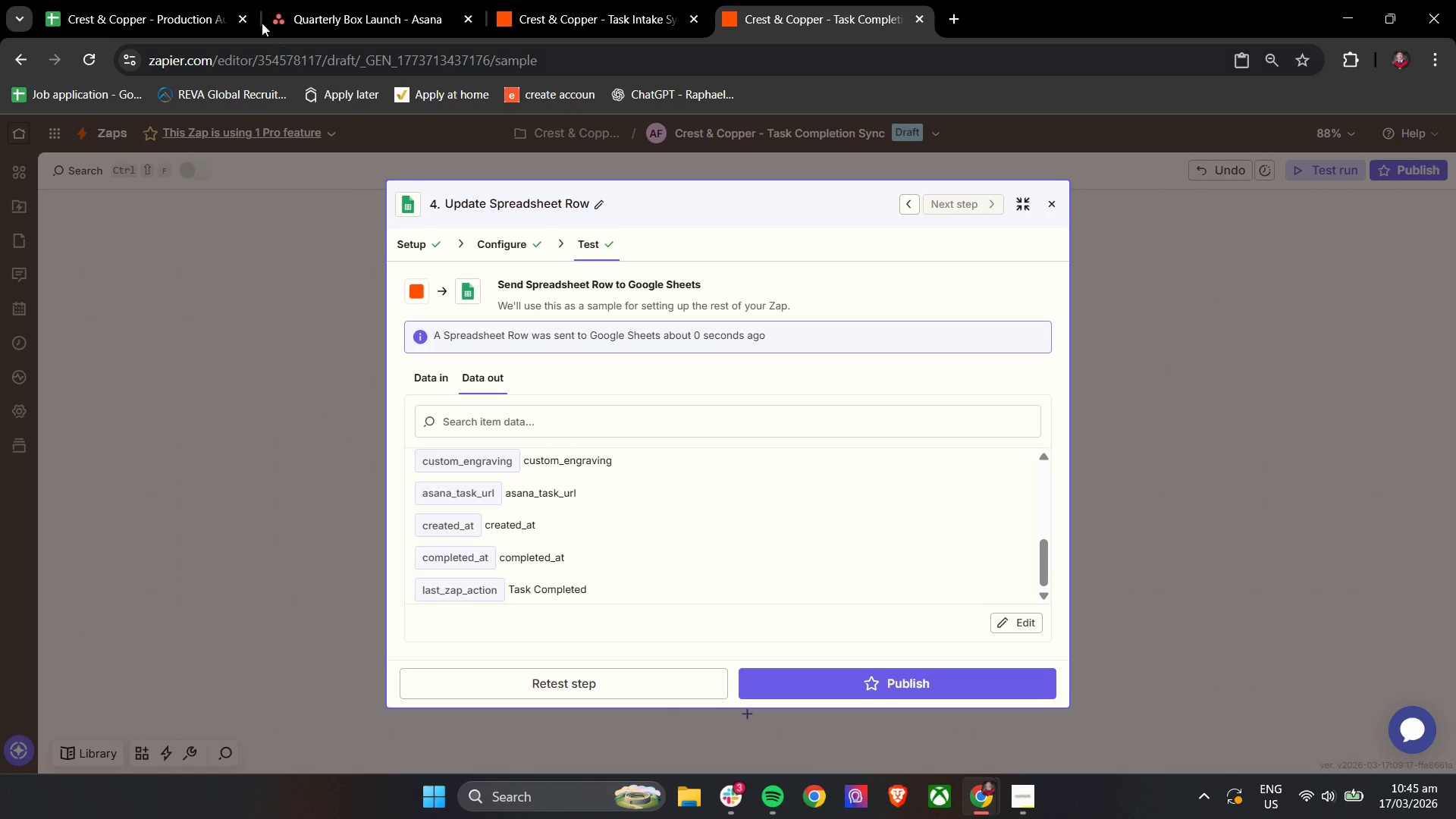 
left_click([149, 0])
 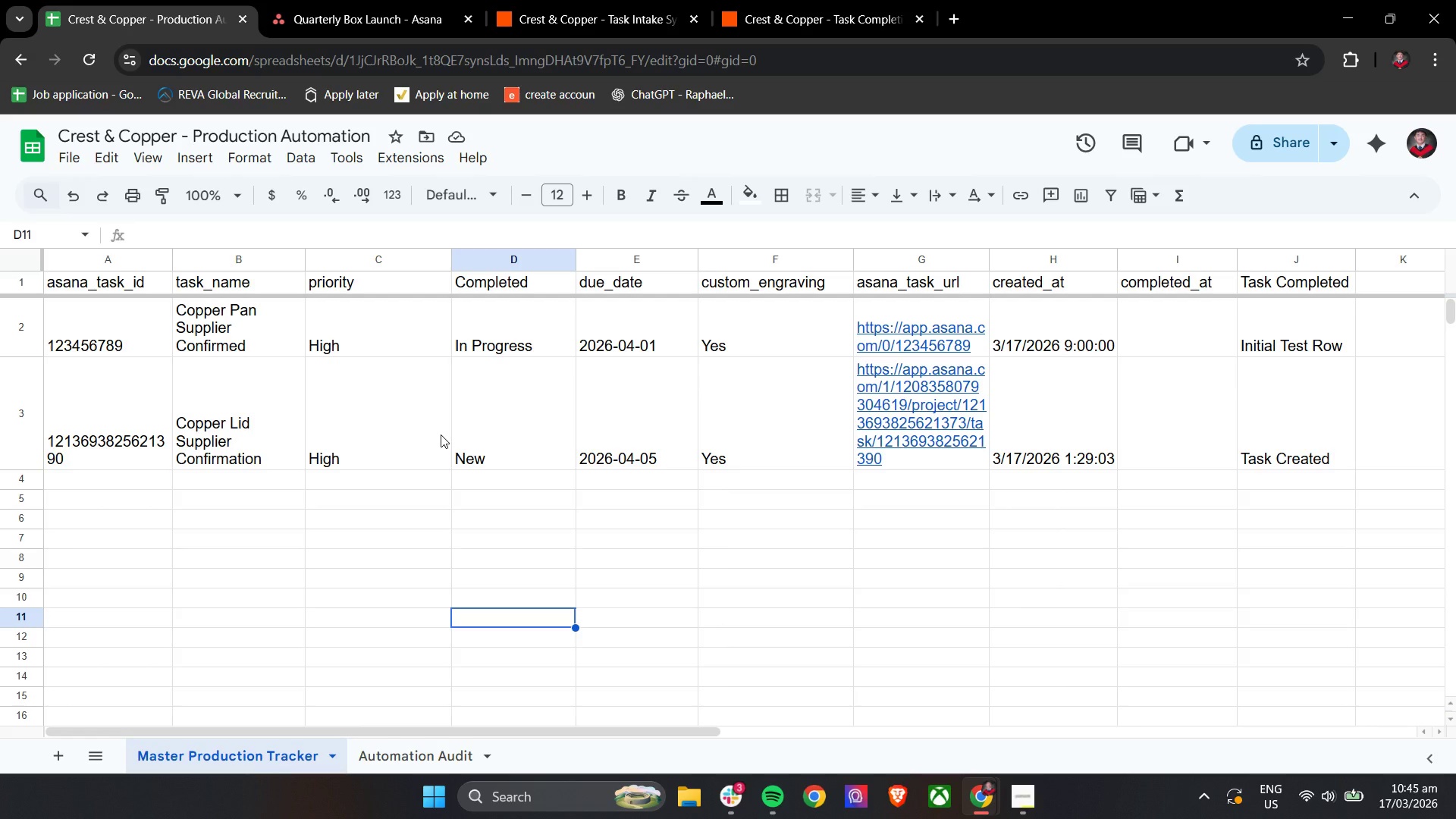 
wait(12.16)
 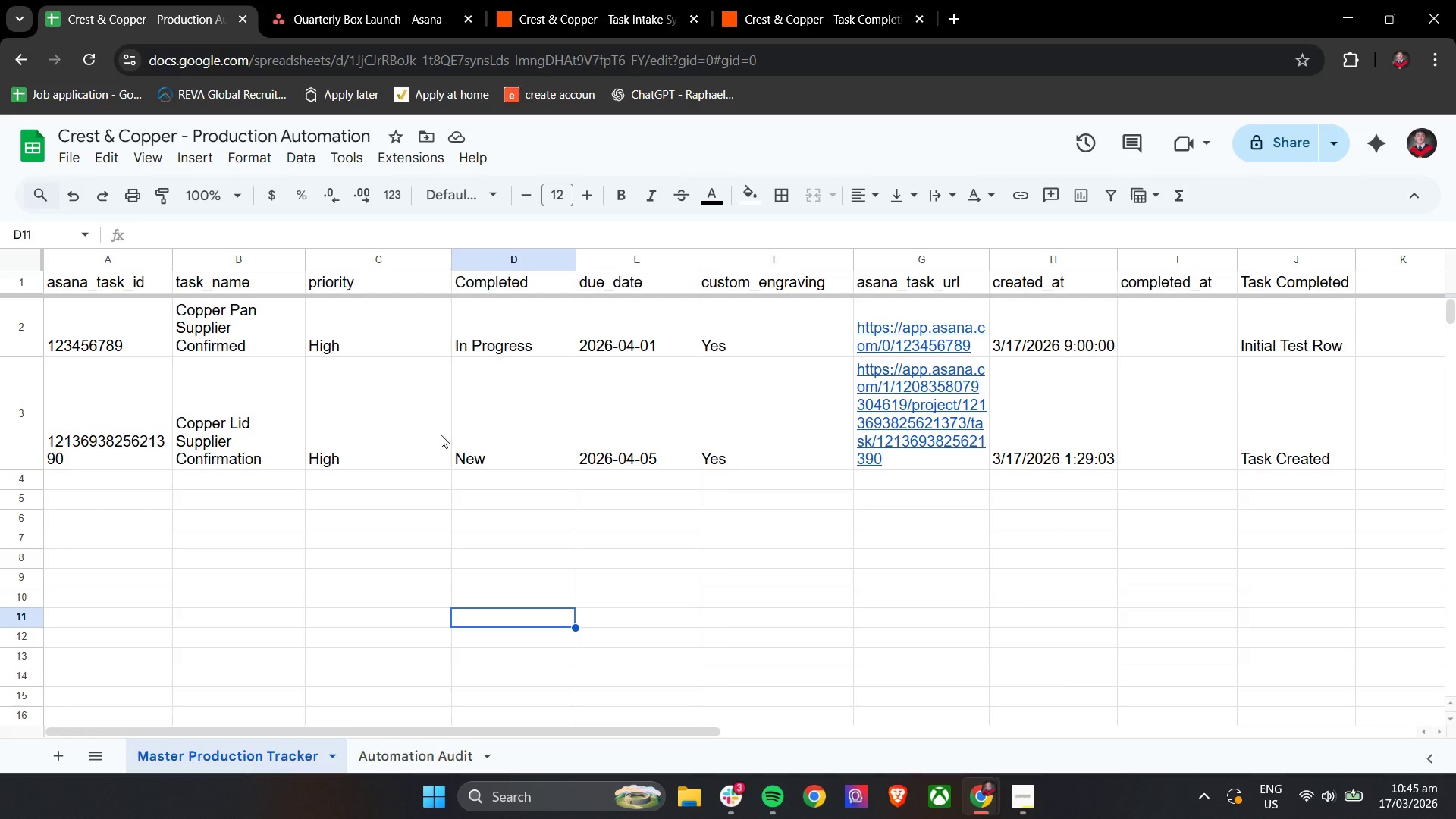 
left_click([261, 0])
 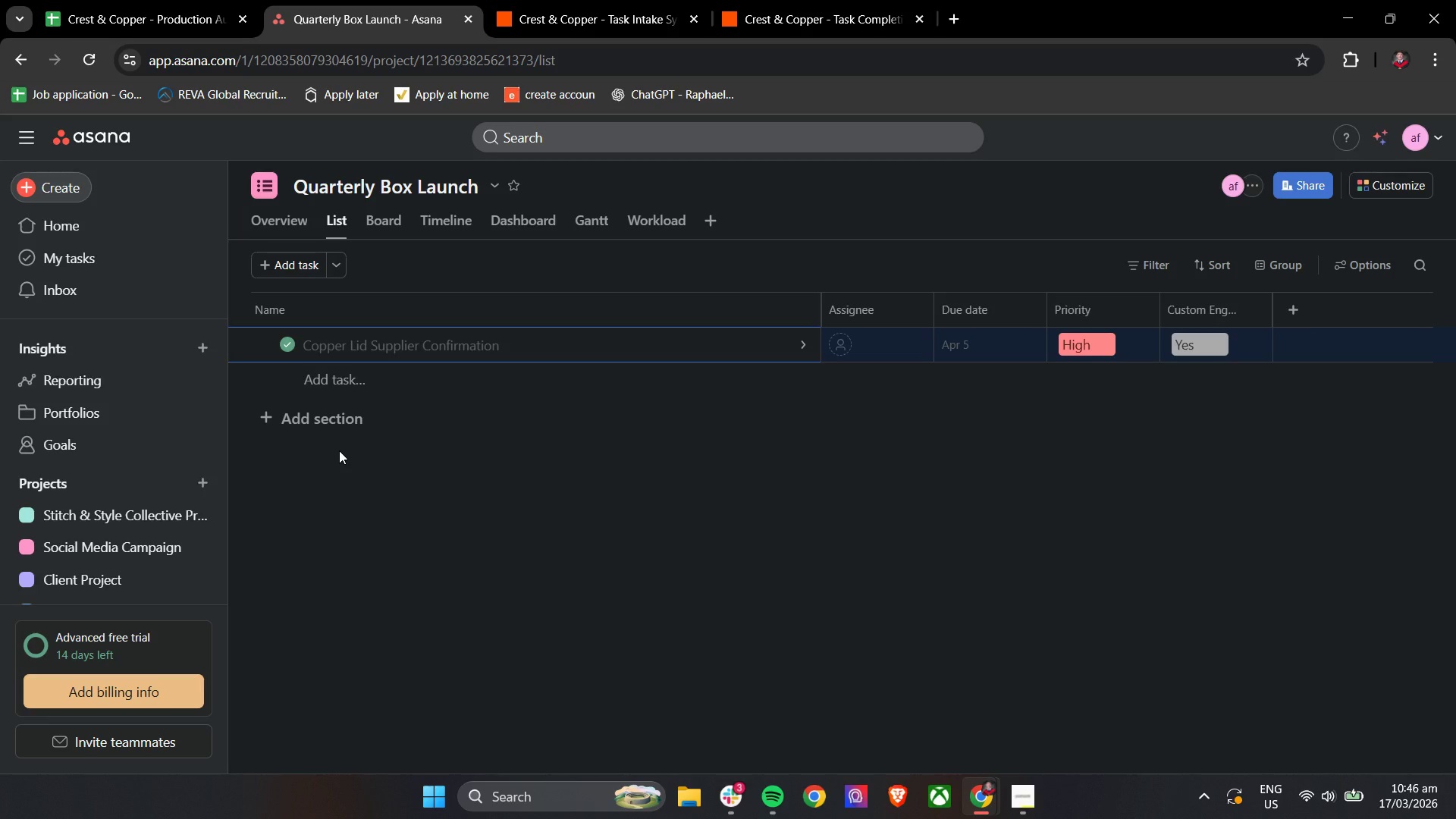 
wait(13.75)
 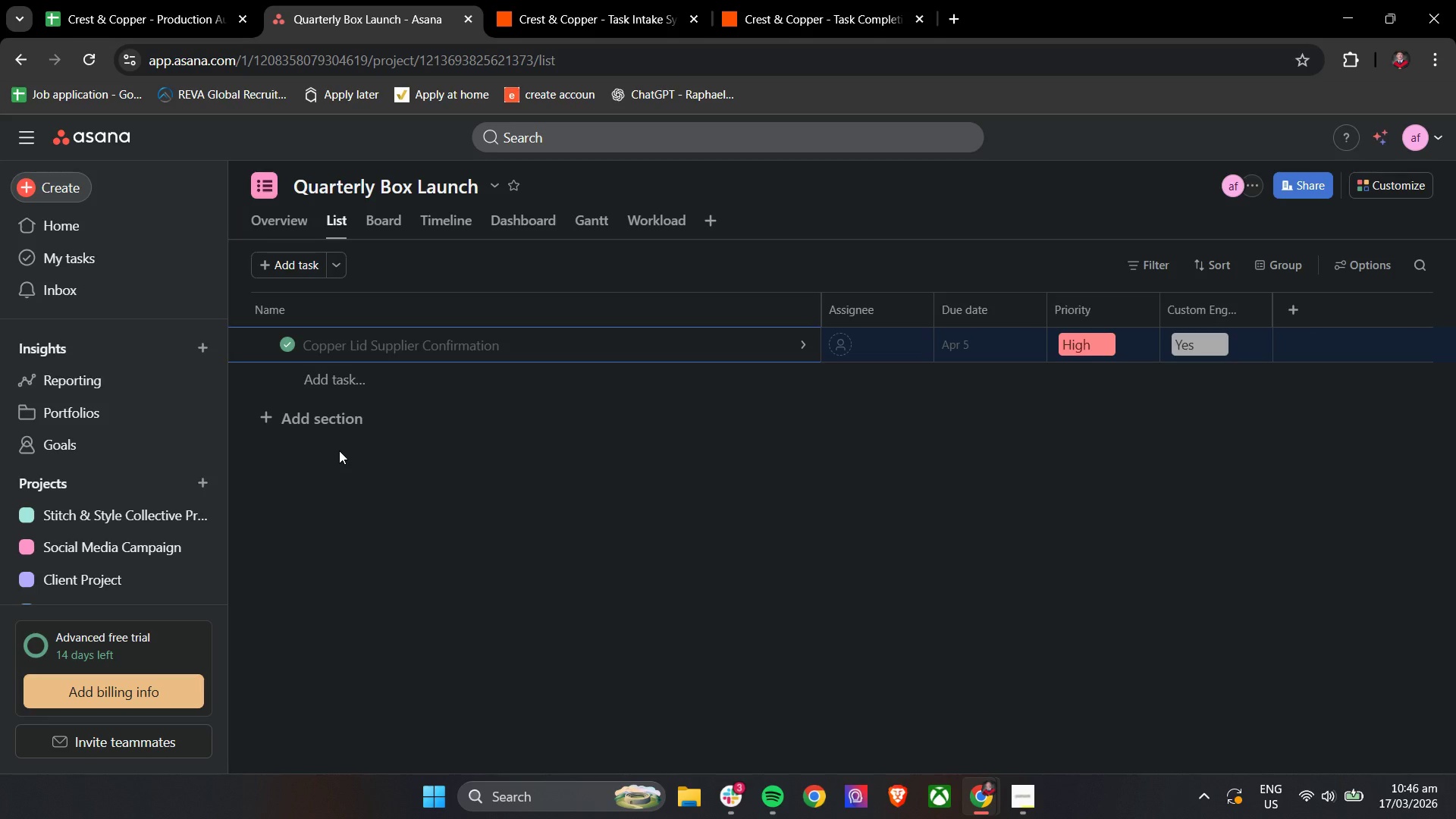 
left_click([801, 0])
 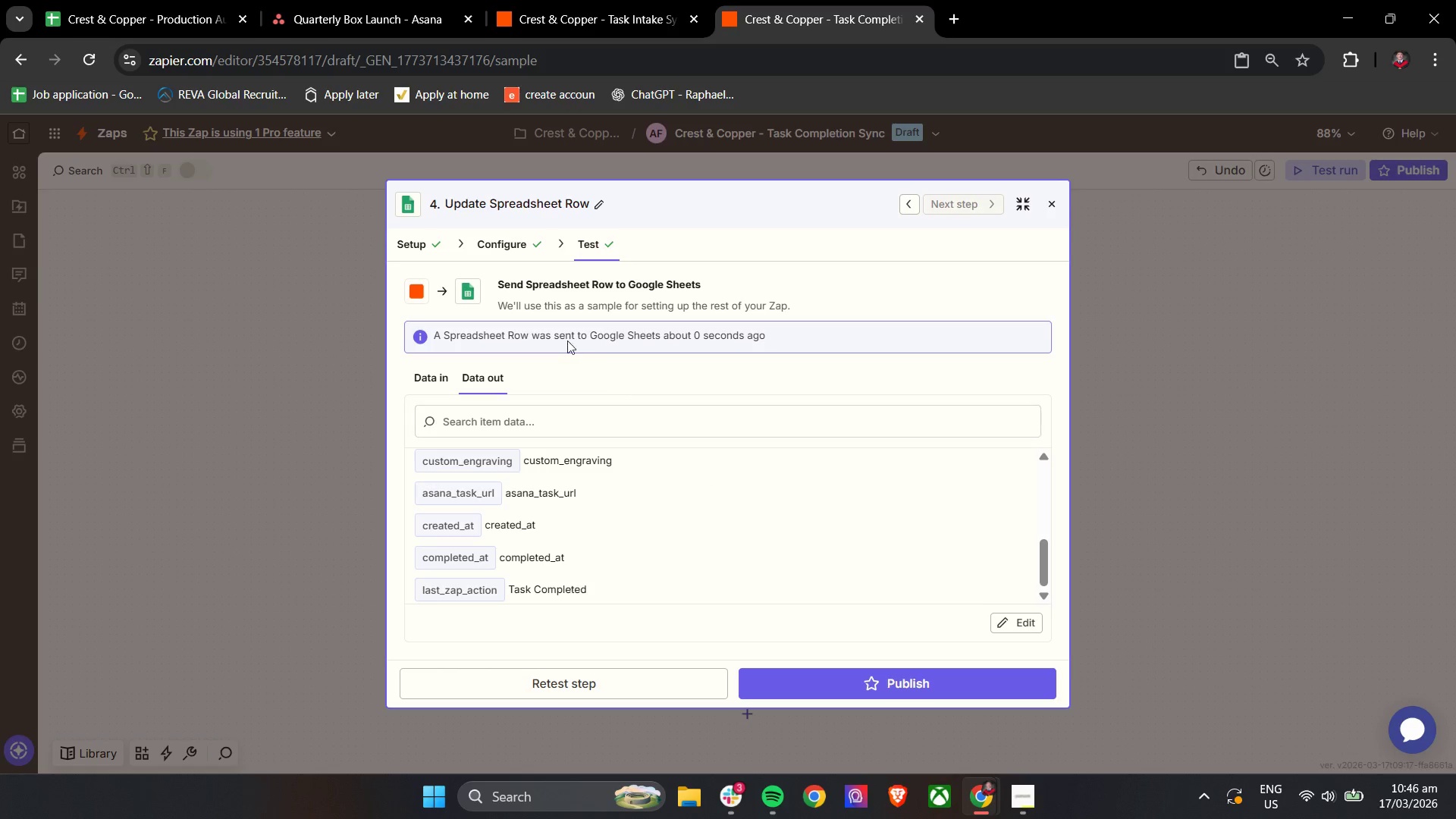 
left_click([522, 245])
 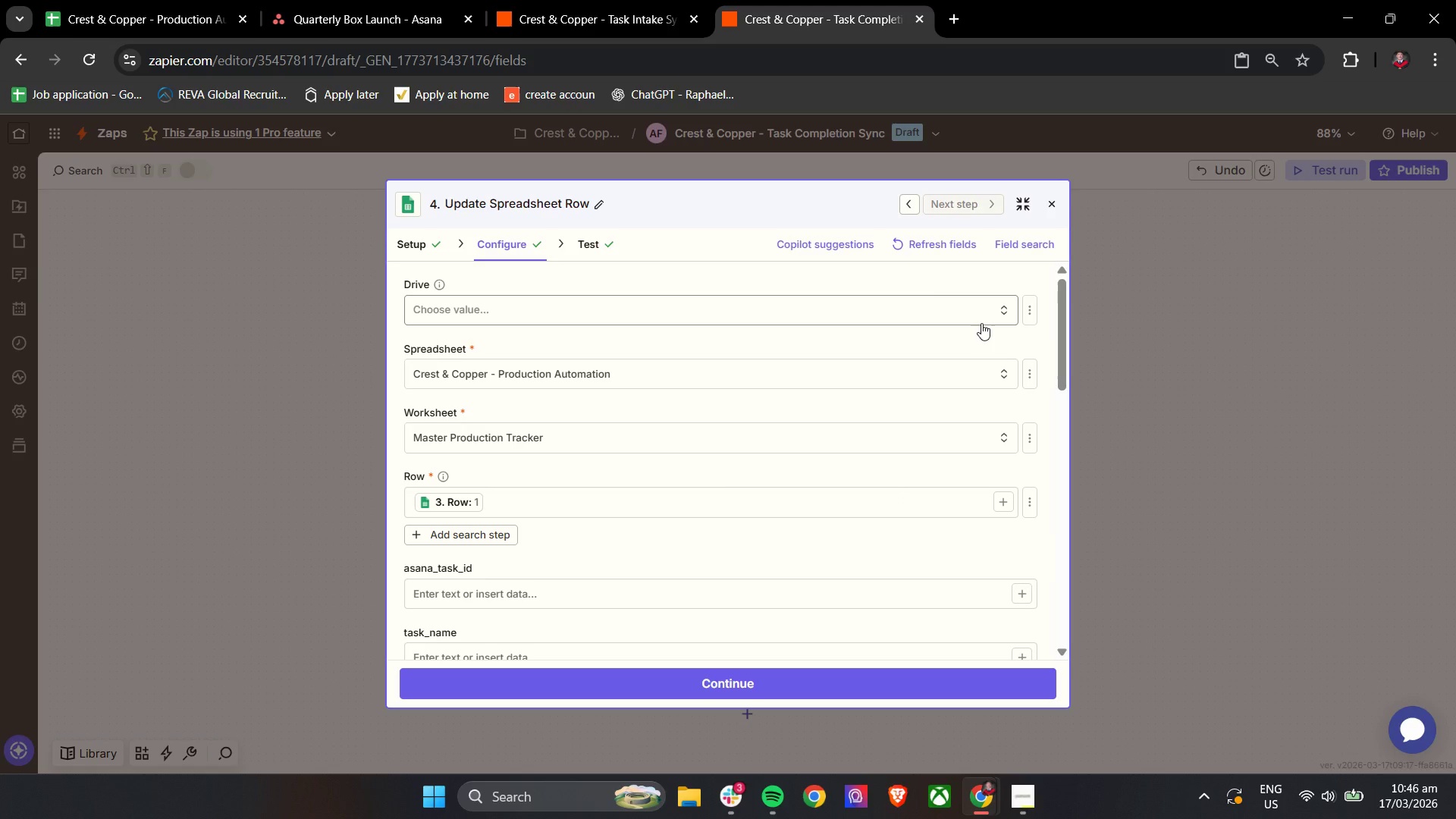 
wait(15.02)
 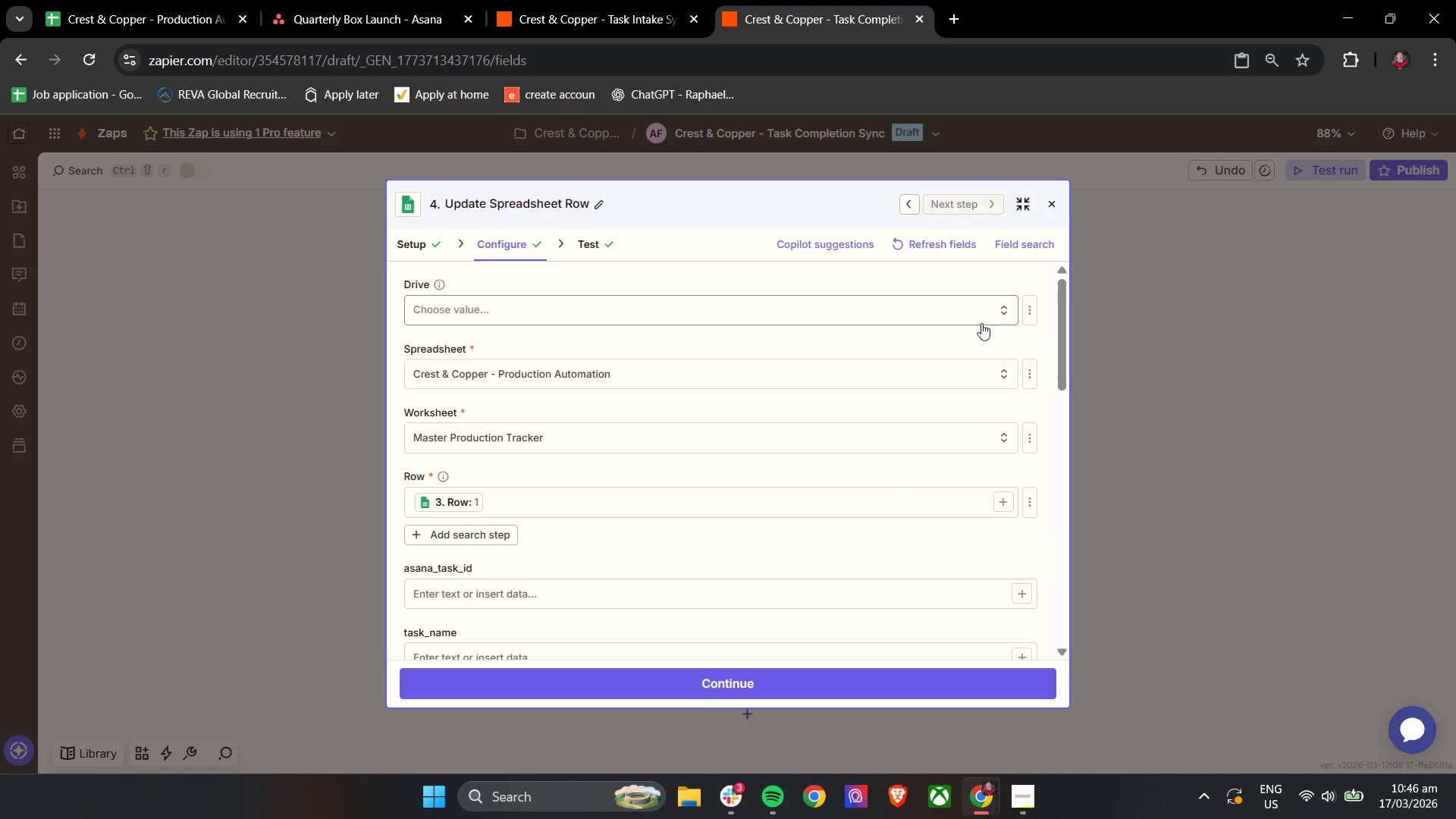 
left_click_drag(start_coordinate=[1060, 320], to_coordinate=[1046, 431])
 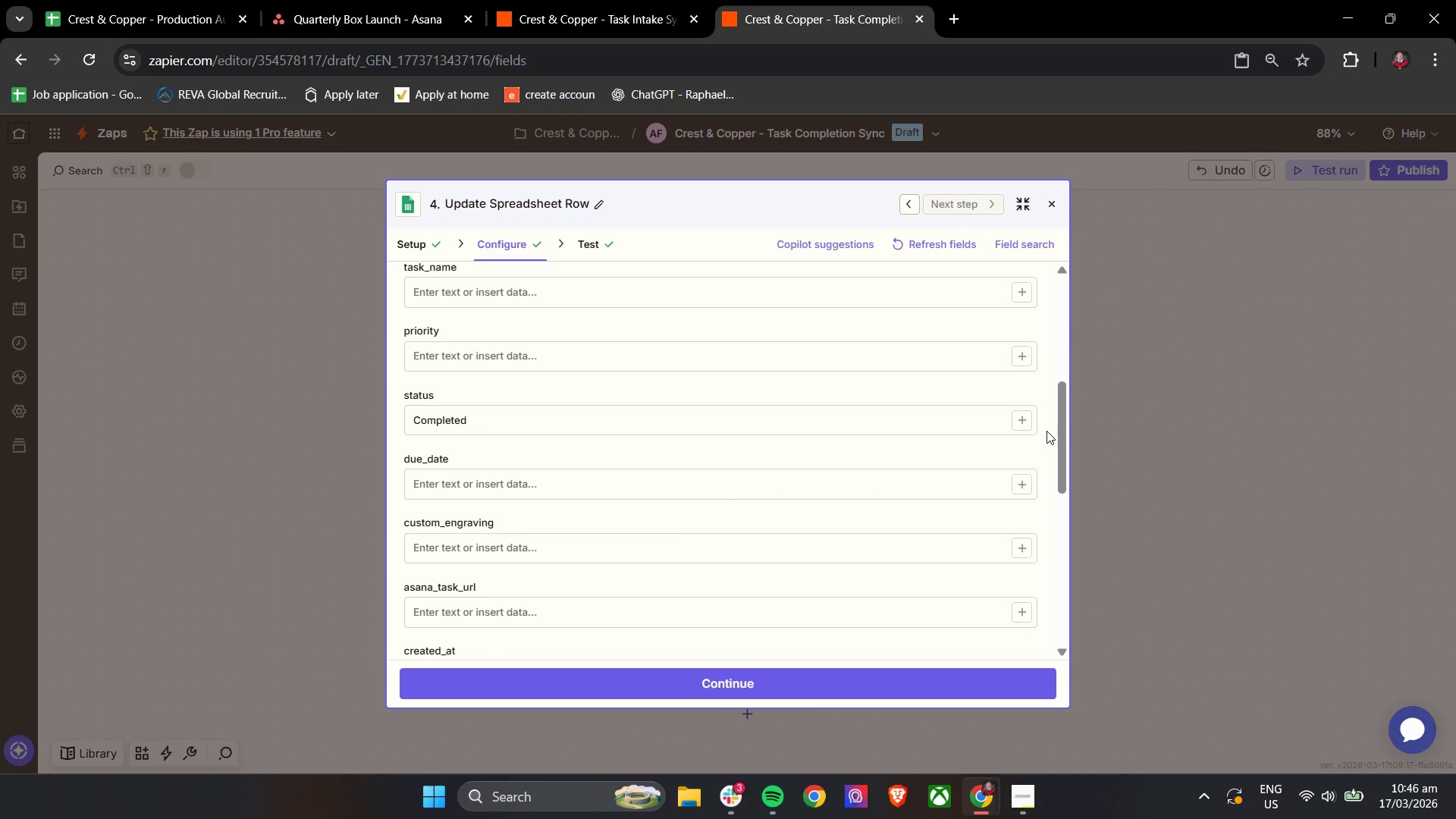 
wait(8.52)
 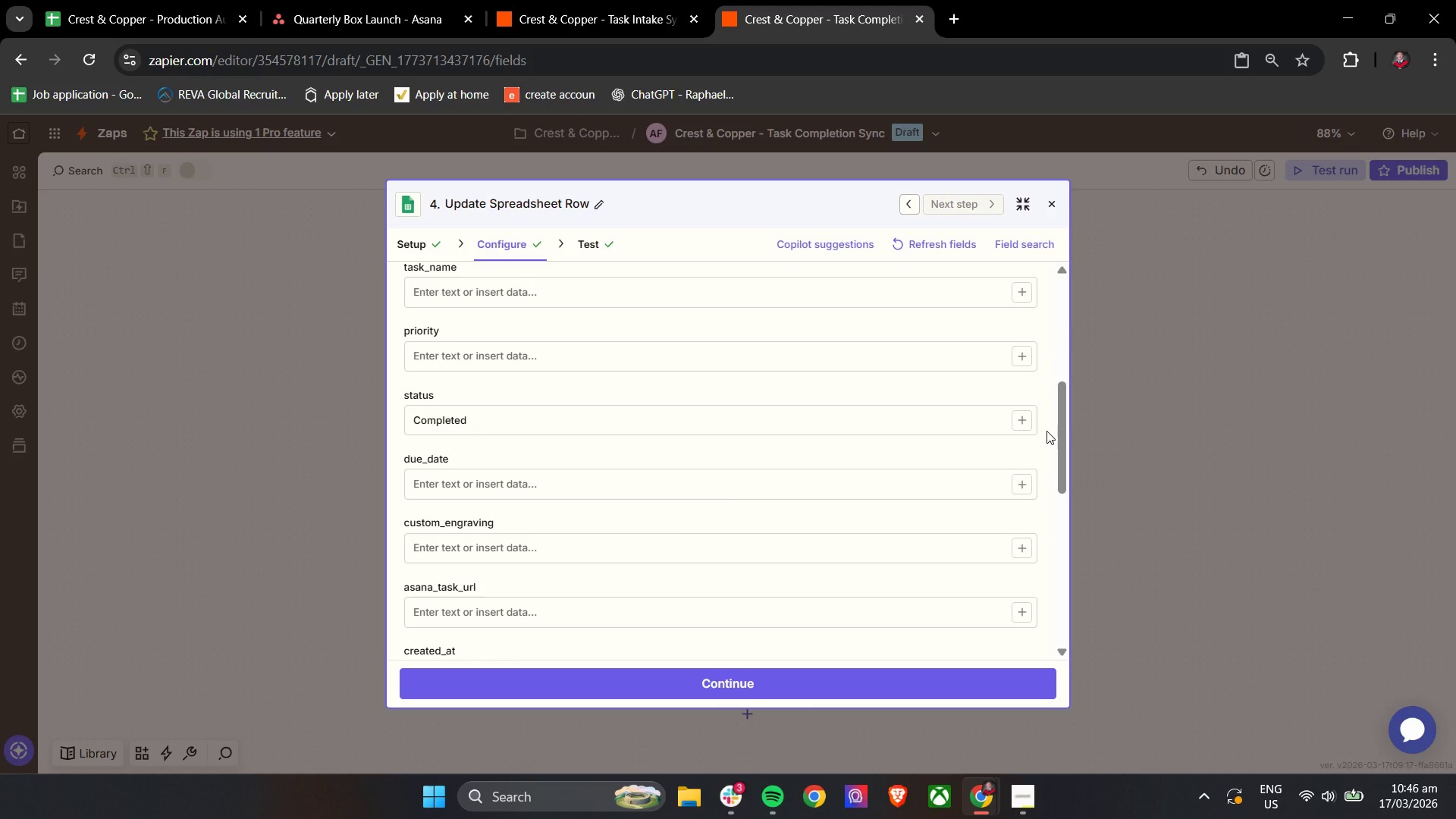 
left_click_drag(start_coordinate=[1062, 435], to_coordinate=[1065, 554])
 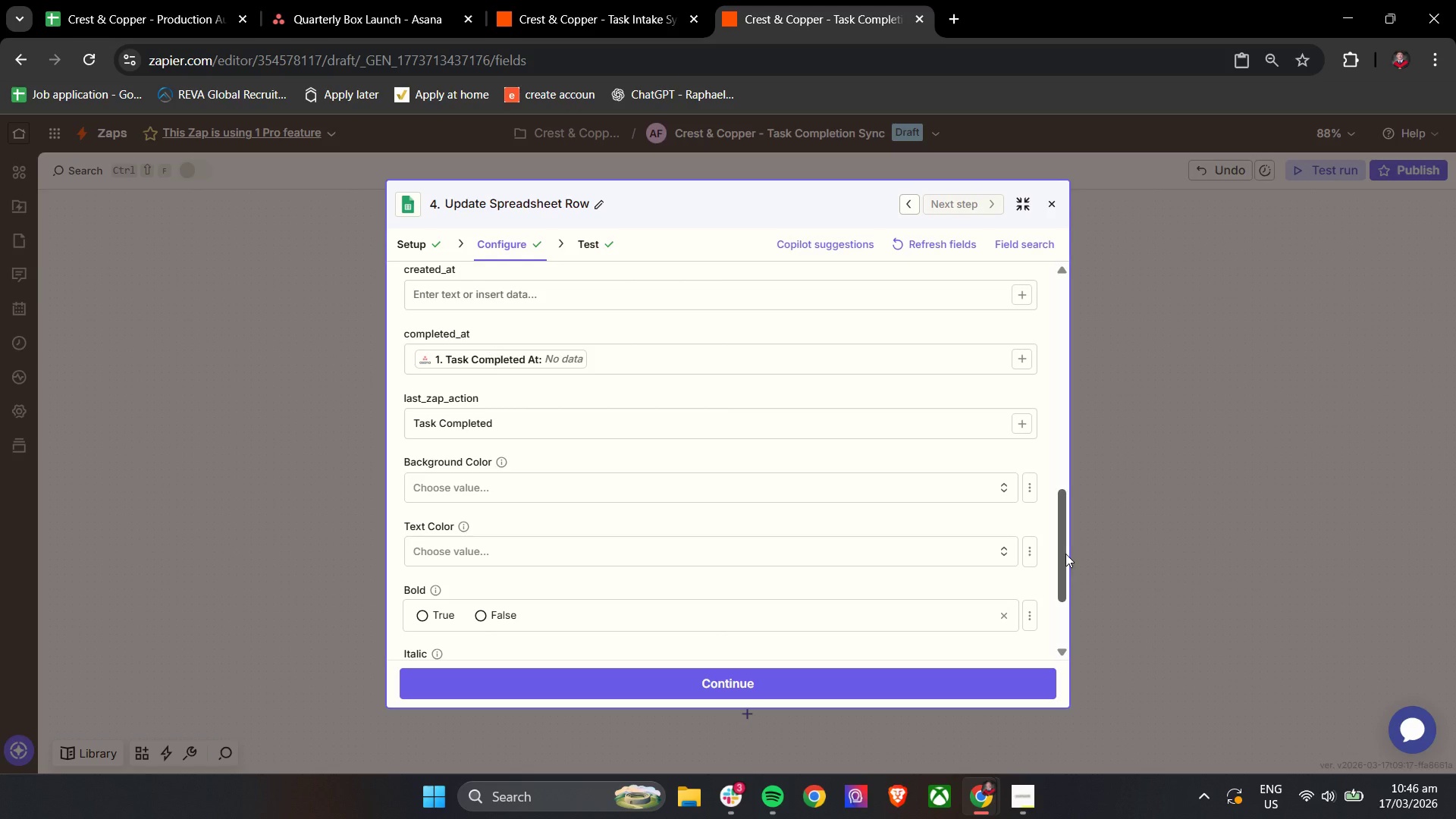 
wait(11.31)
 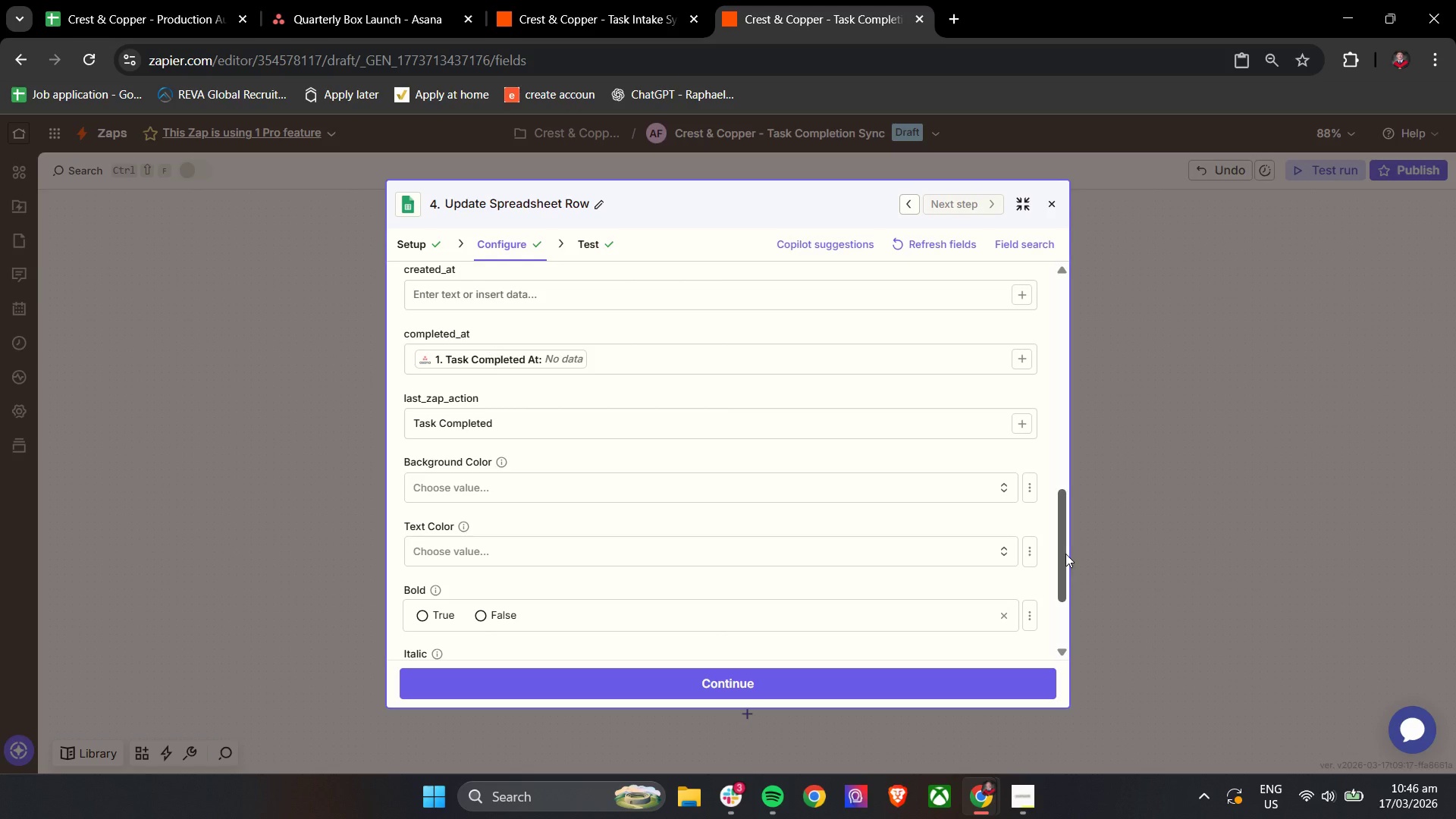 
left_click_drag(start_coordinate=[1064, 552], to_coordinate=[1062, 618])
 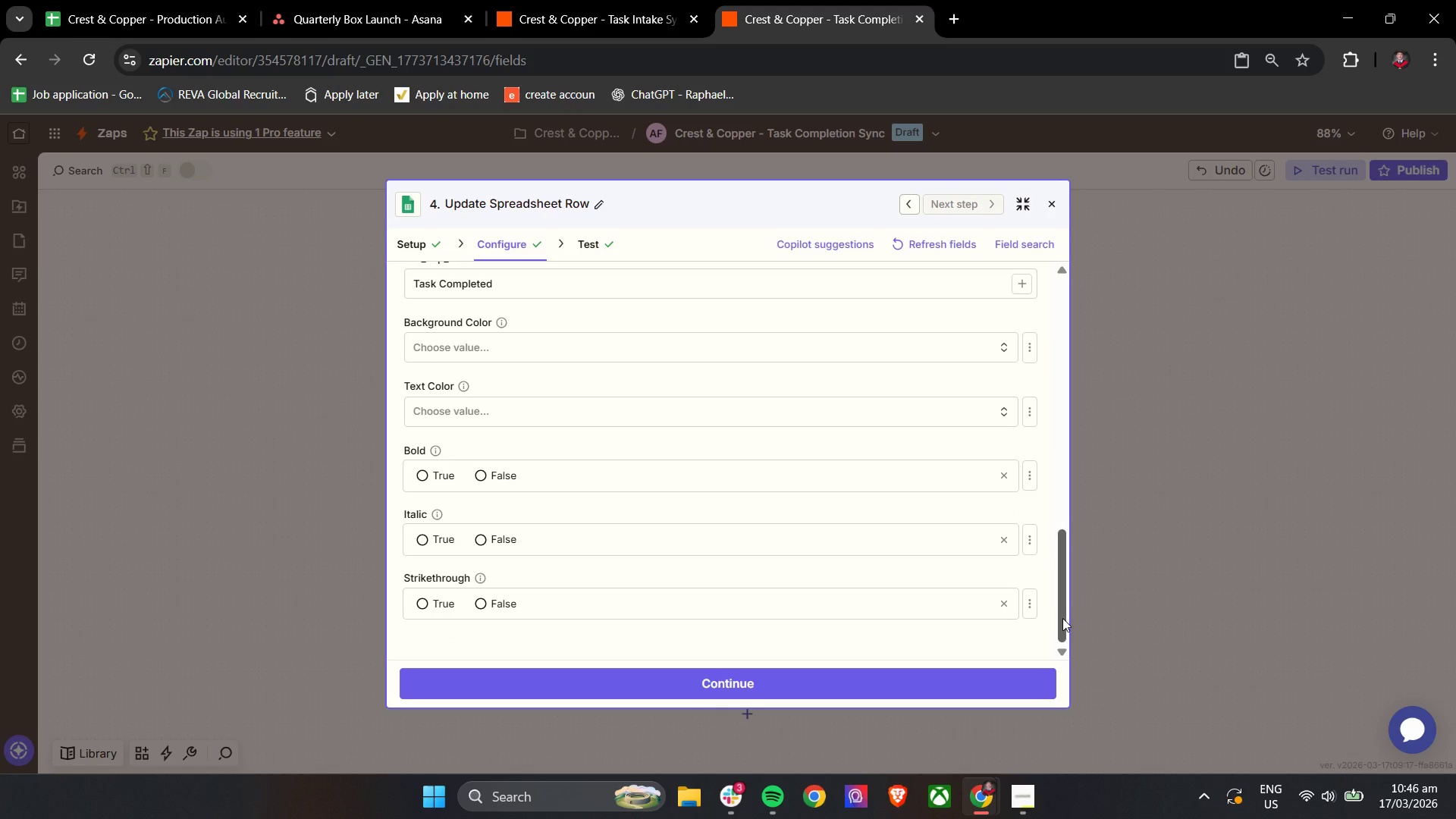 
wait(7.78)
 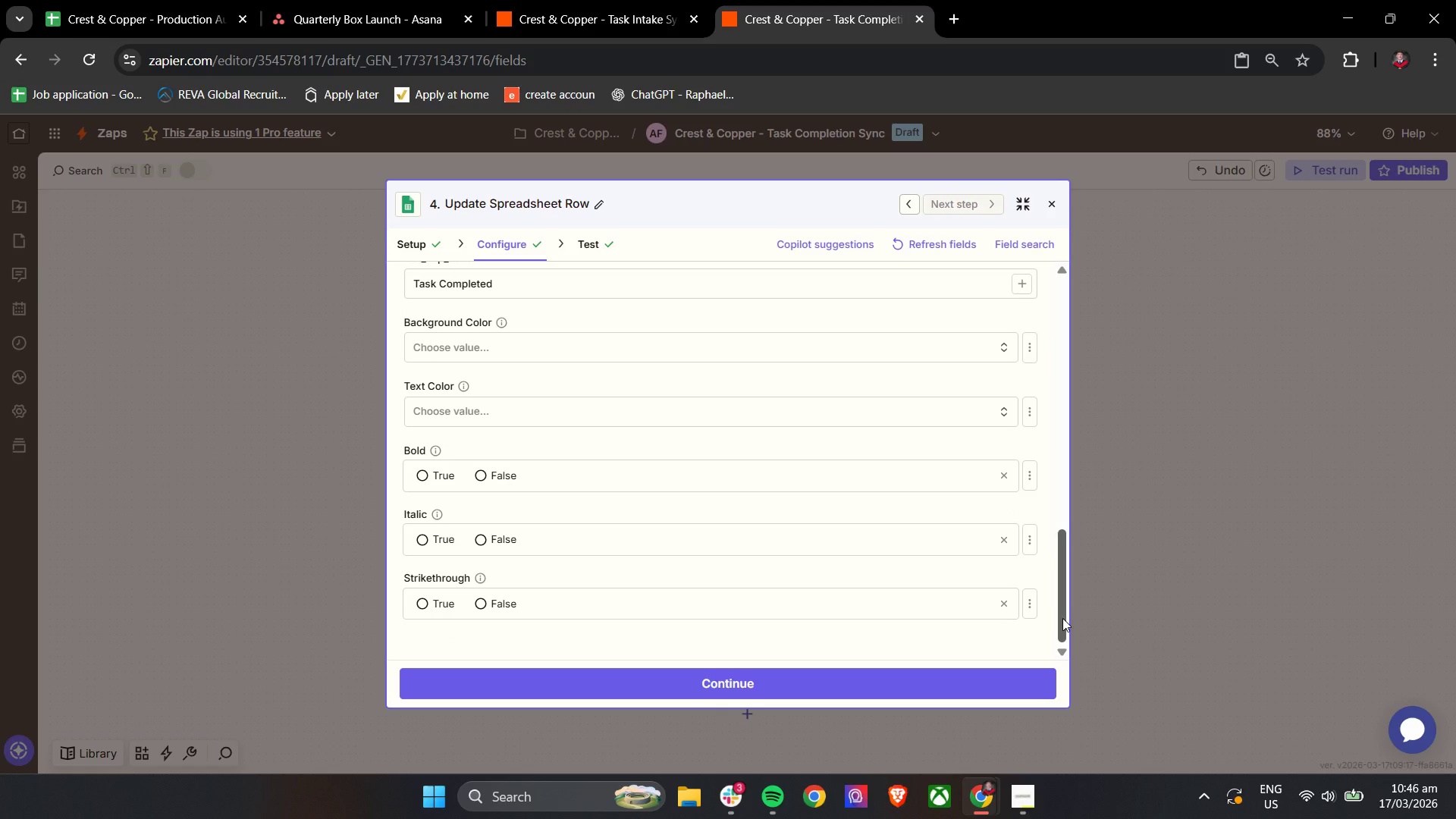 
left_click([170, 0])
 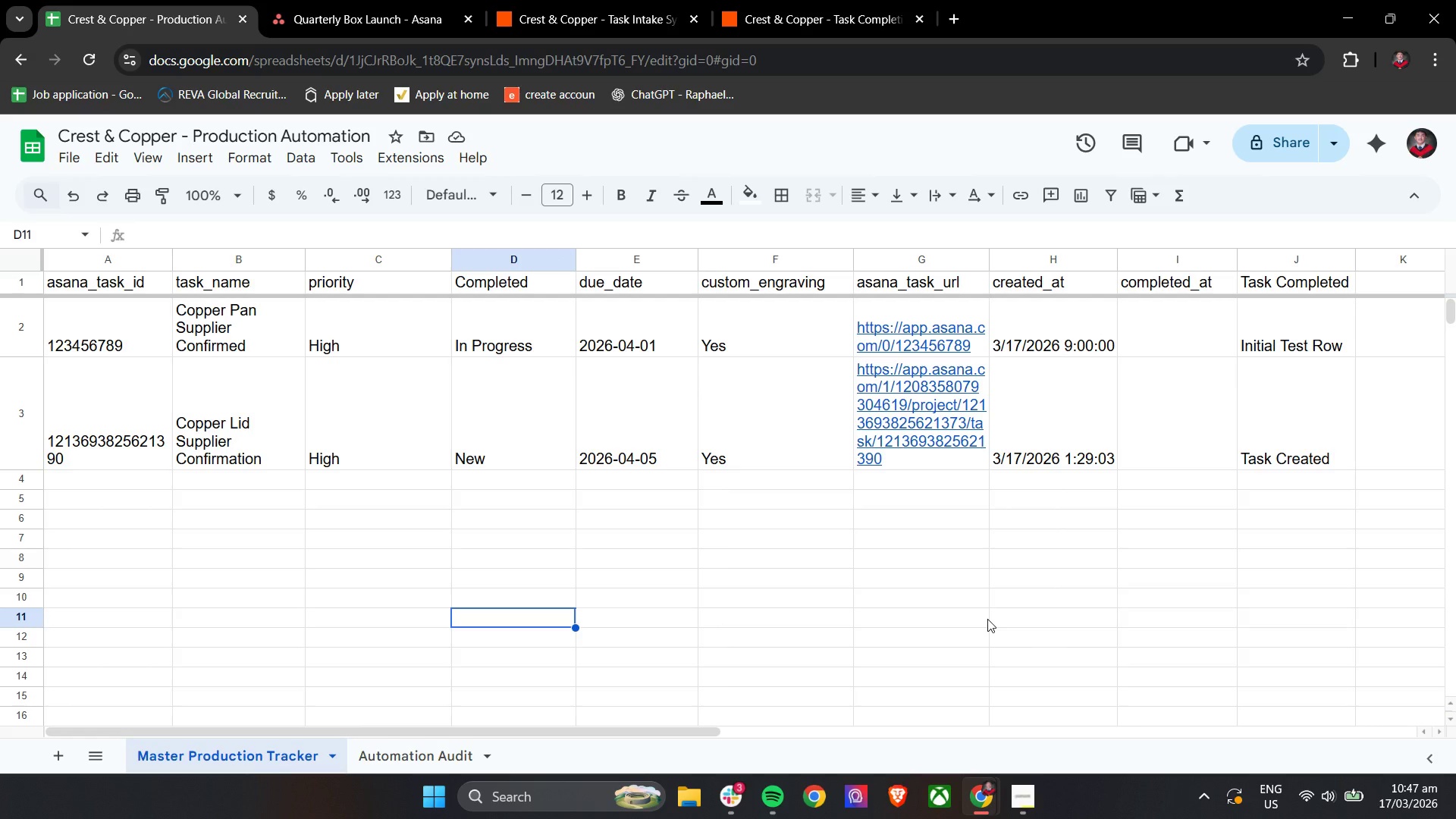 
wait(19.38)
 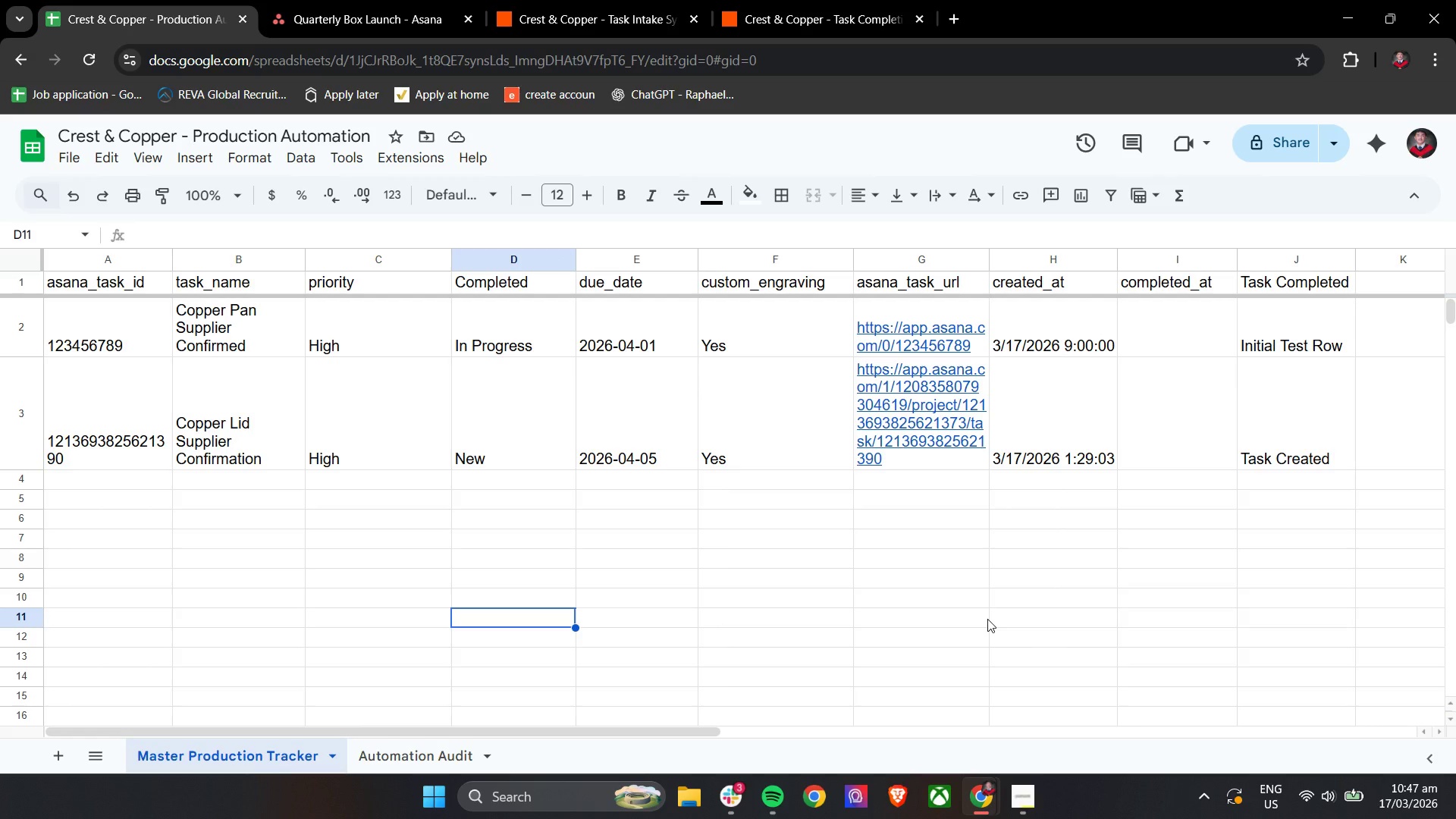 
left_click([488, 287])
 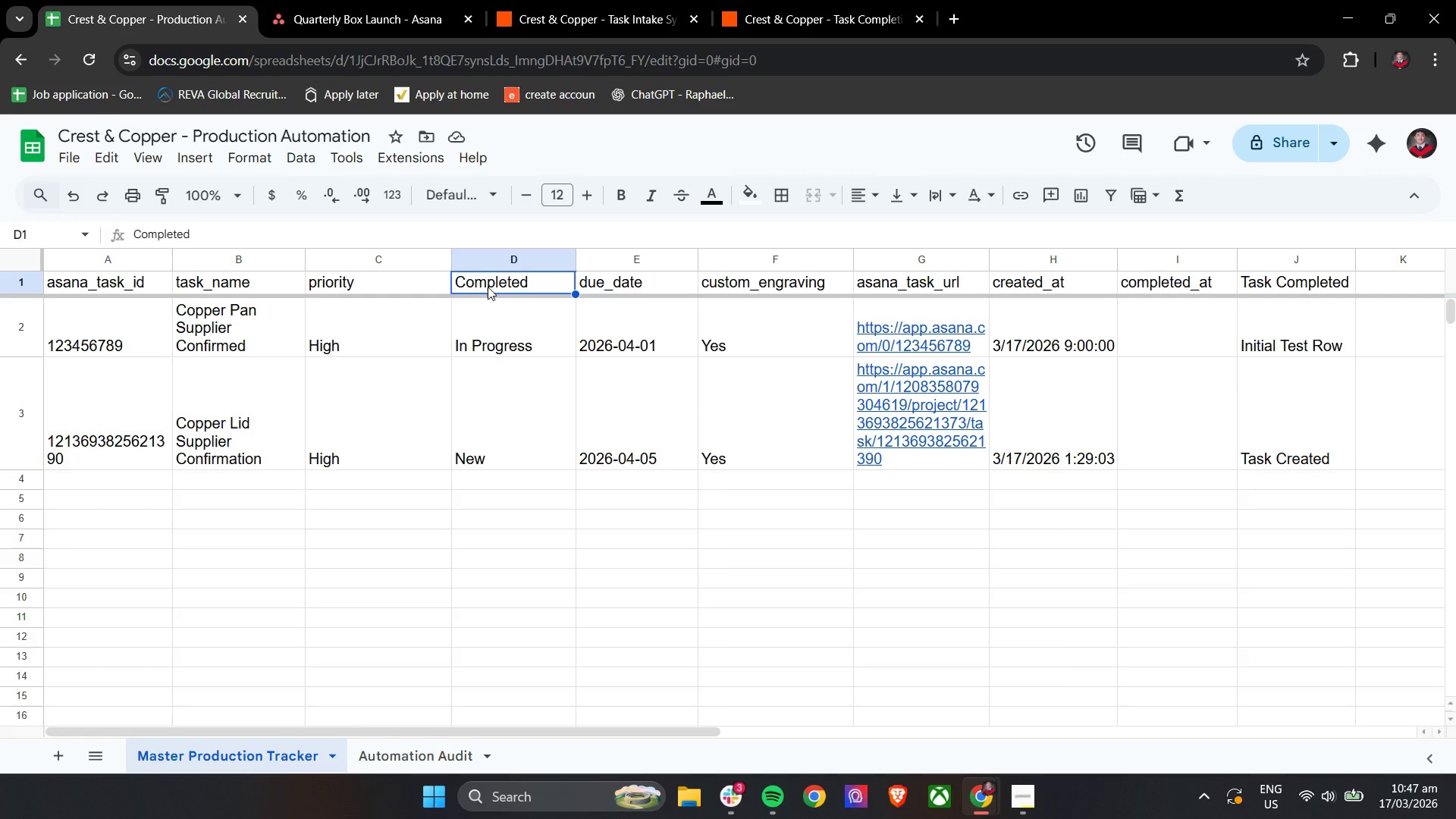 
type(S)
key(Backspace)
type(status)
 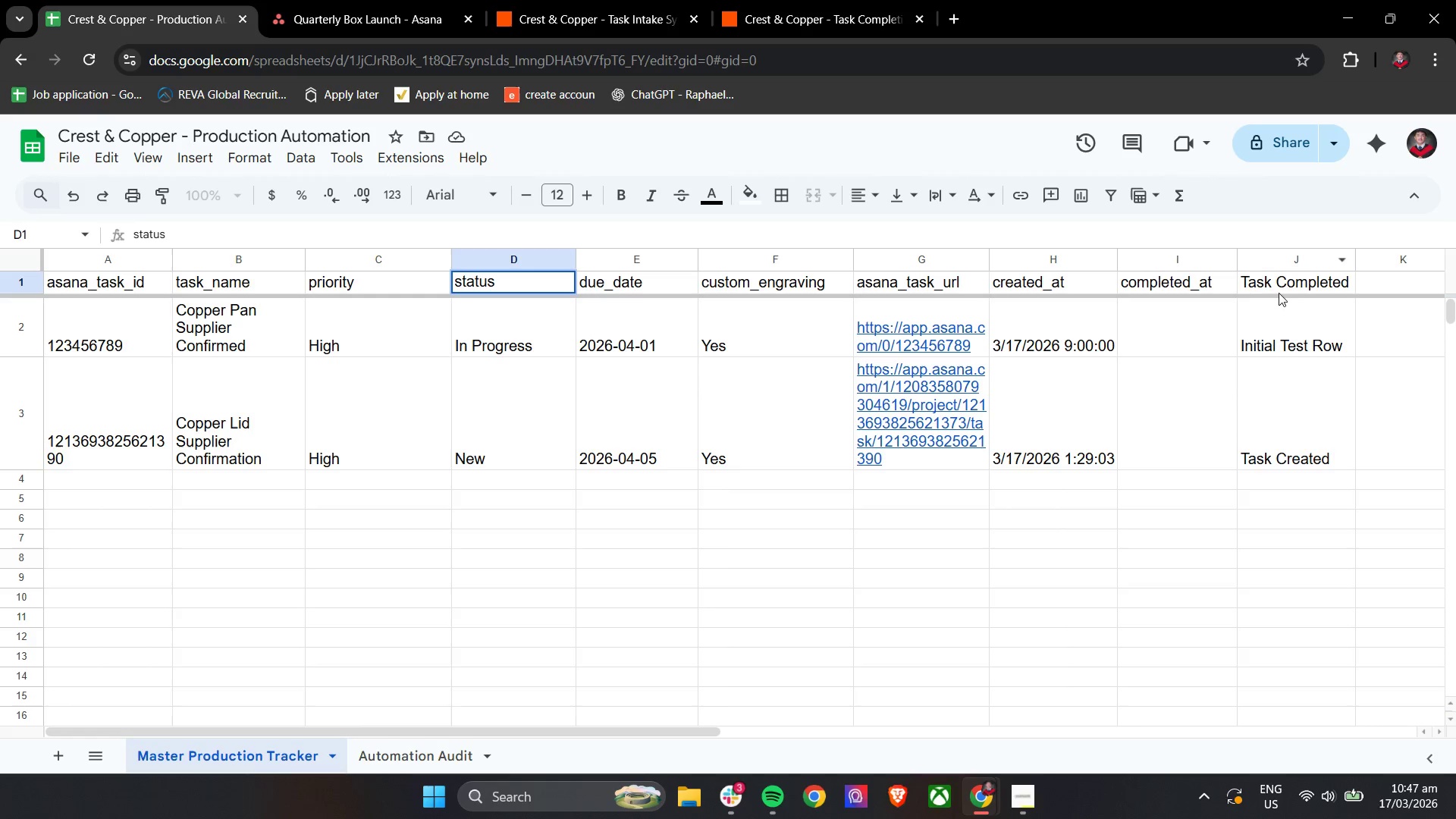 
left_click([1288, 296])
 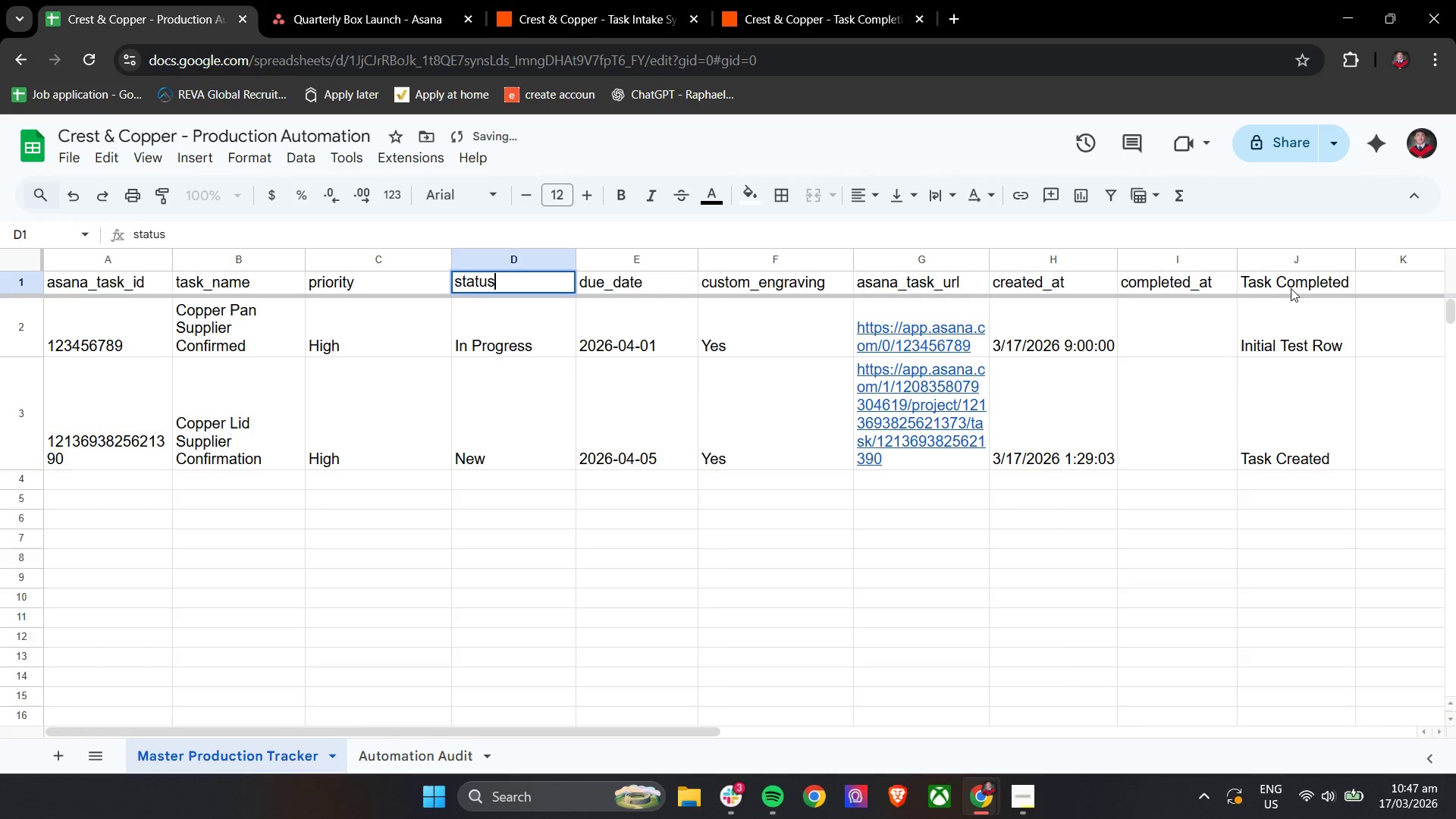 
left_click([1287, 287])
 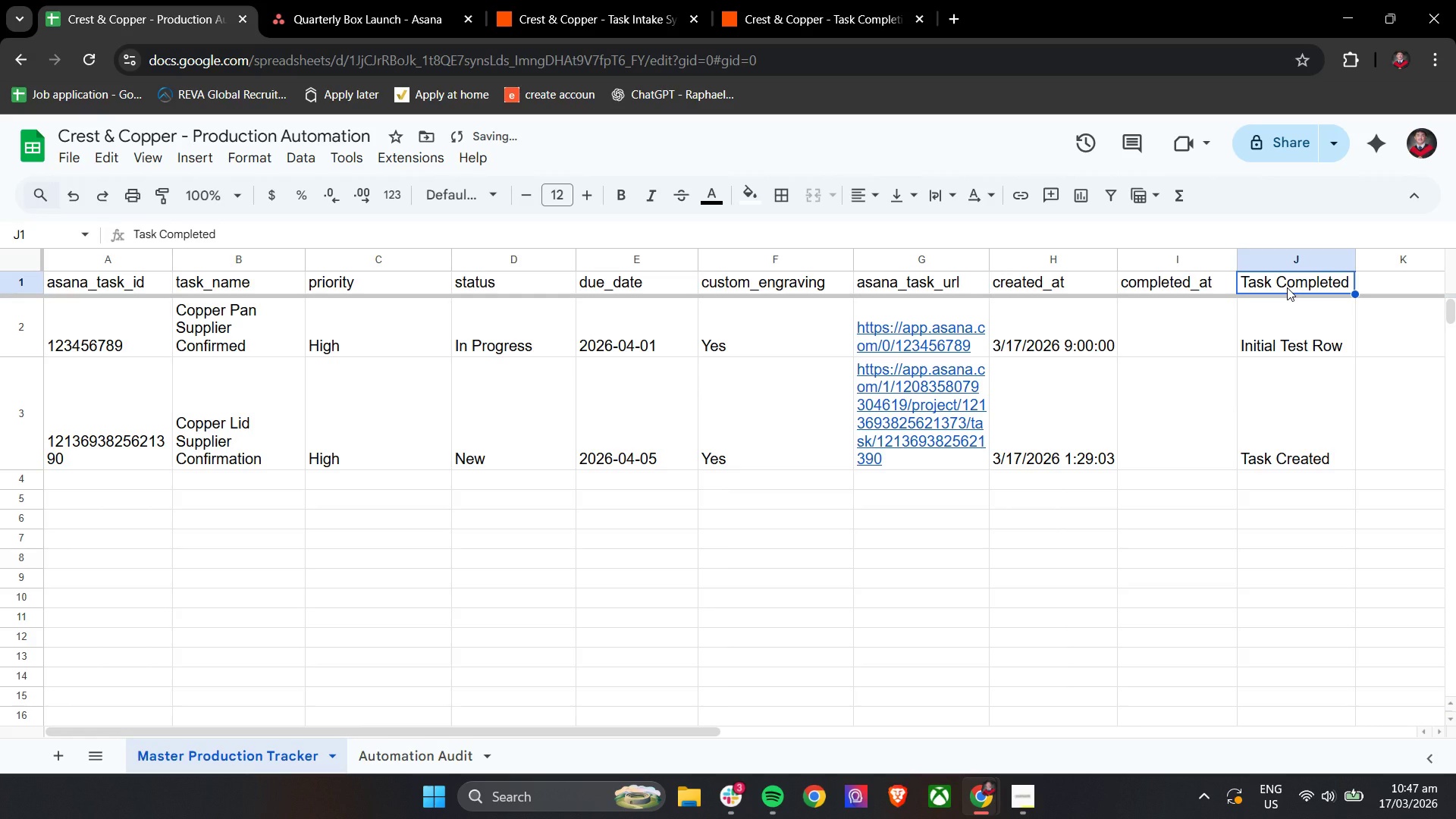 
type(las_)
key(Backspace)
type(t_l)
key(Backspace)
type(zap-)
key(Backspace)
type(_action)
 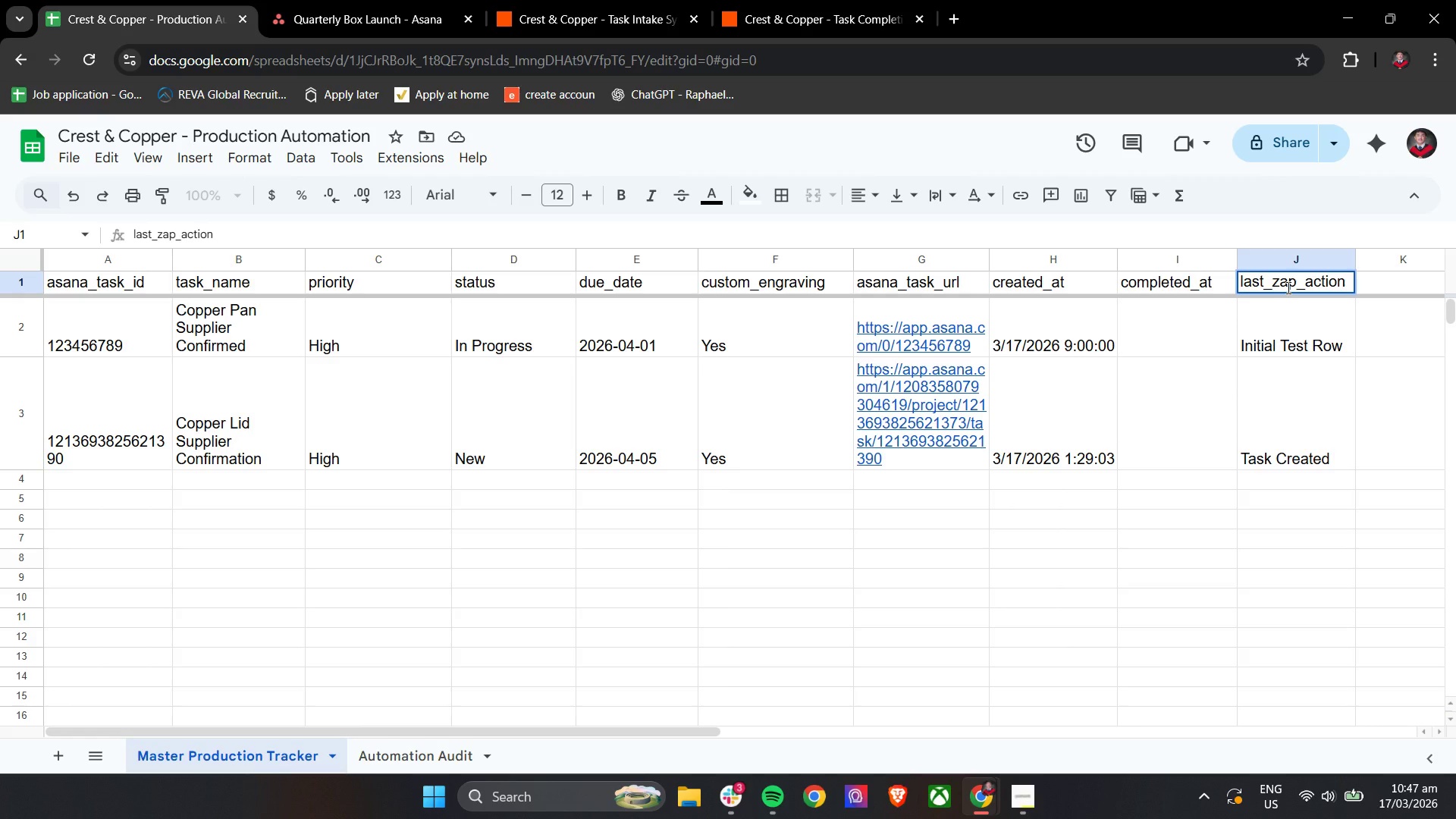 
wait(22.84)
 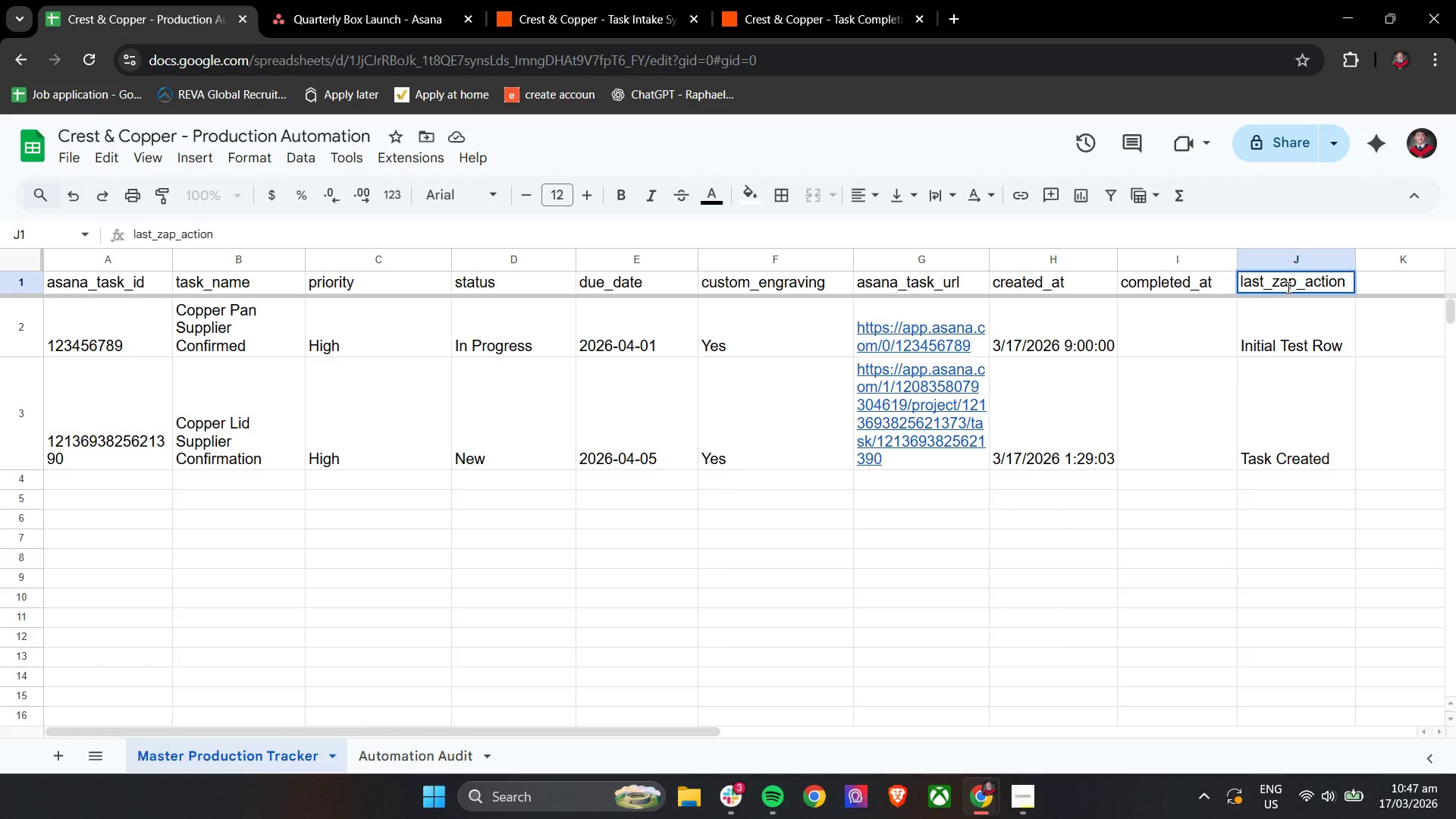 
double_click([624, 0])
 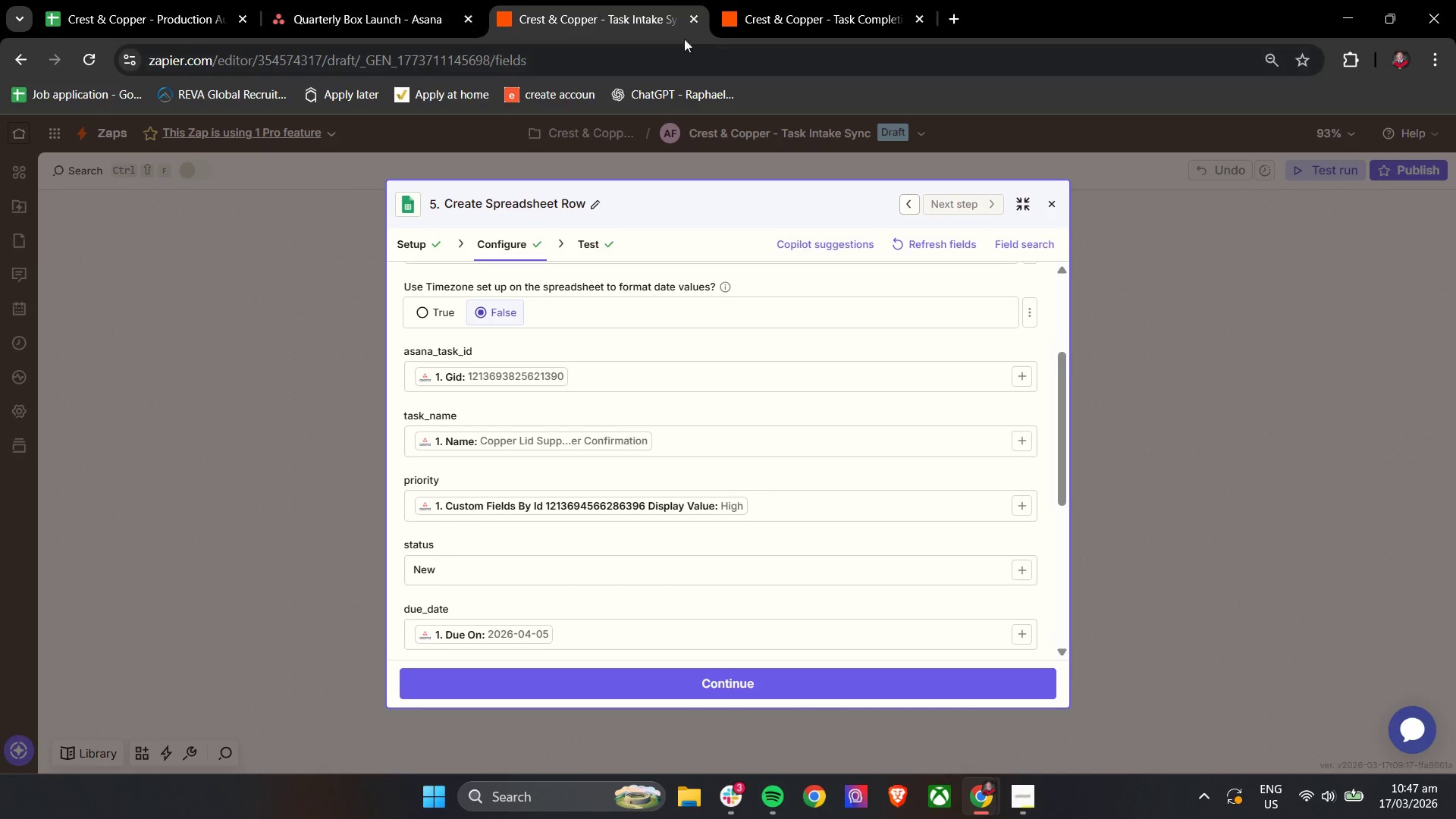 
left_click([777, 0])
 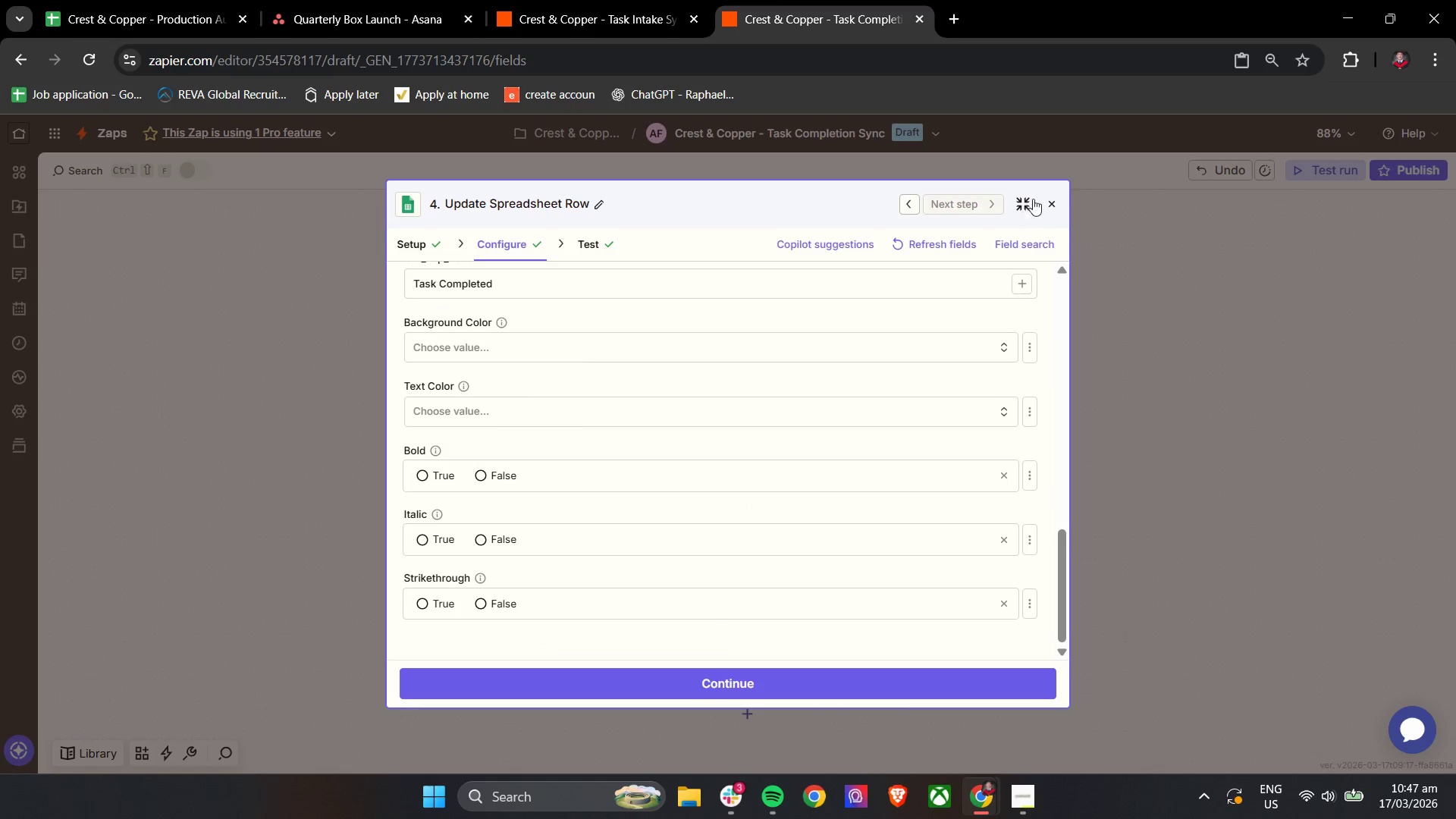 
left_click([1052, 206])
 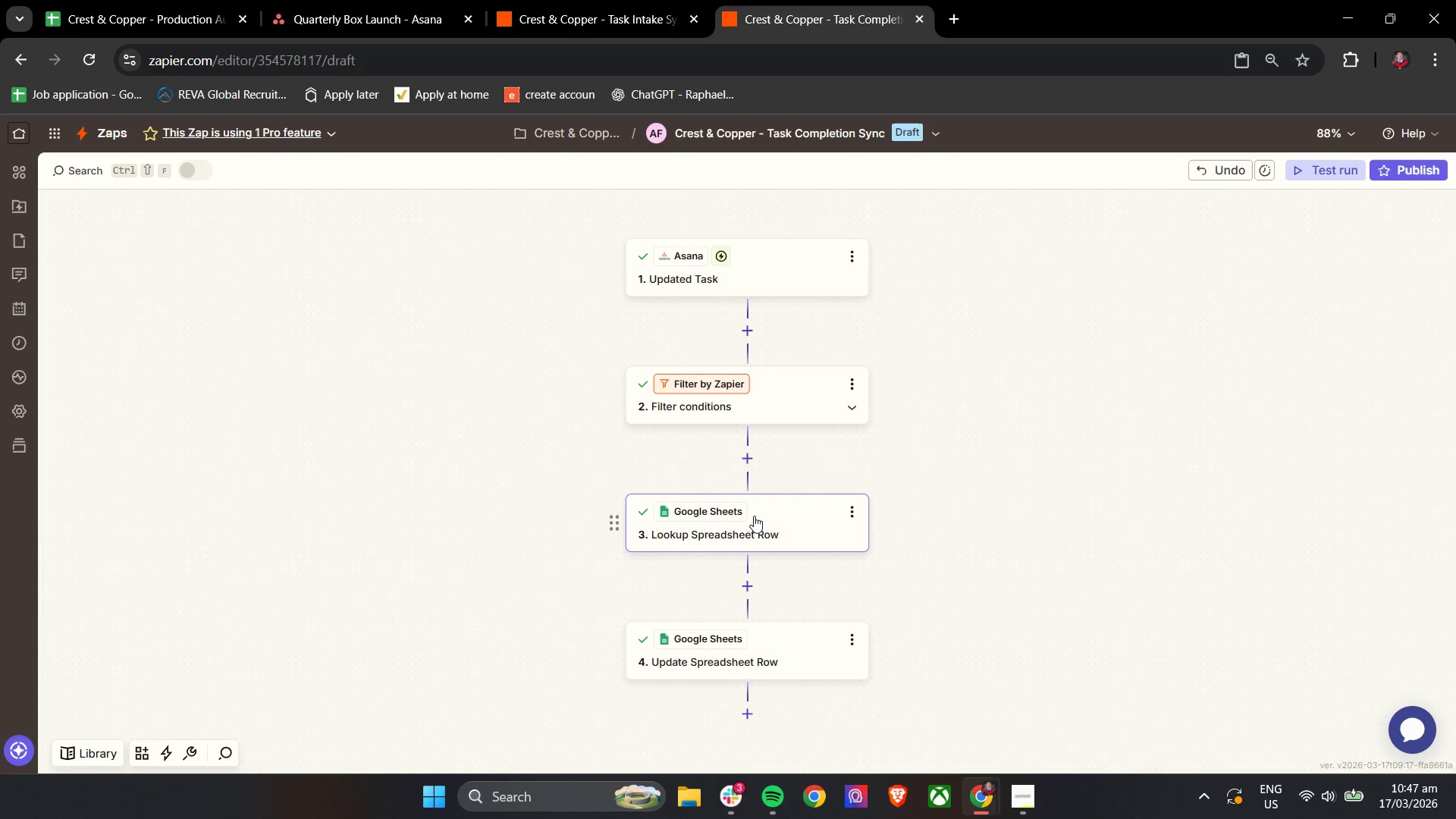 
double_click([754, 516])
 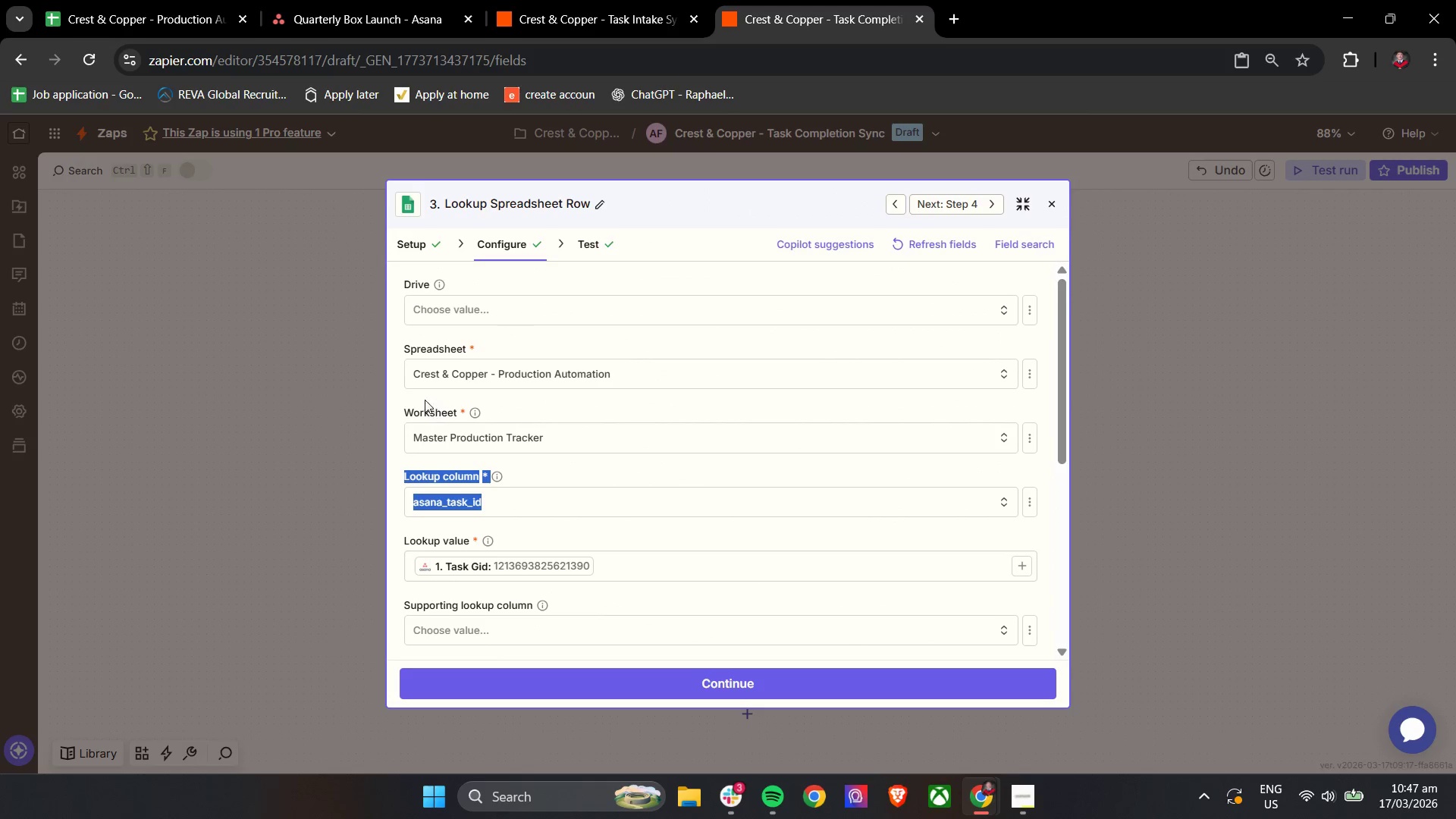 
left_click([401, 389])
 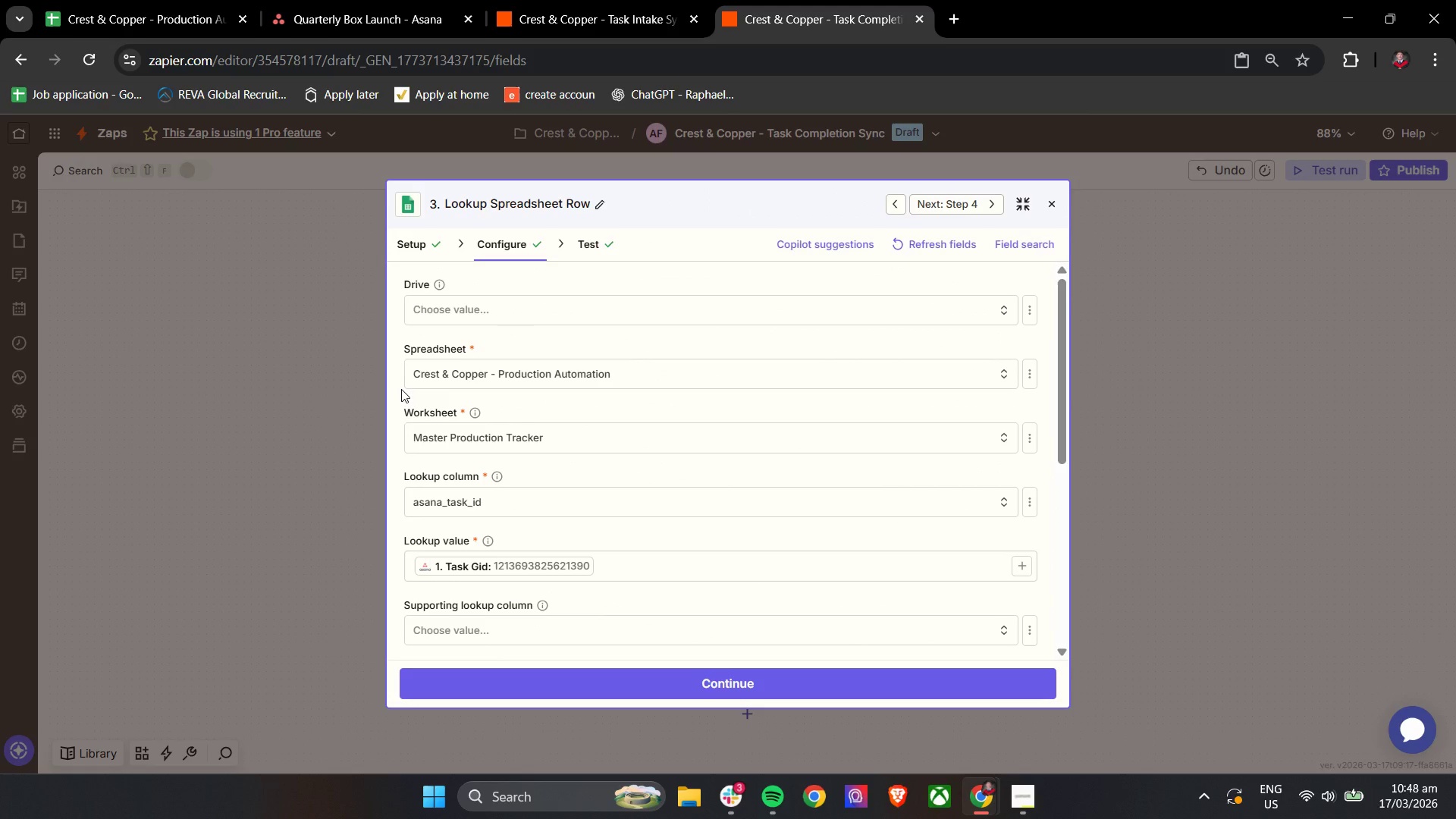 
wait(6.5)
 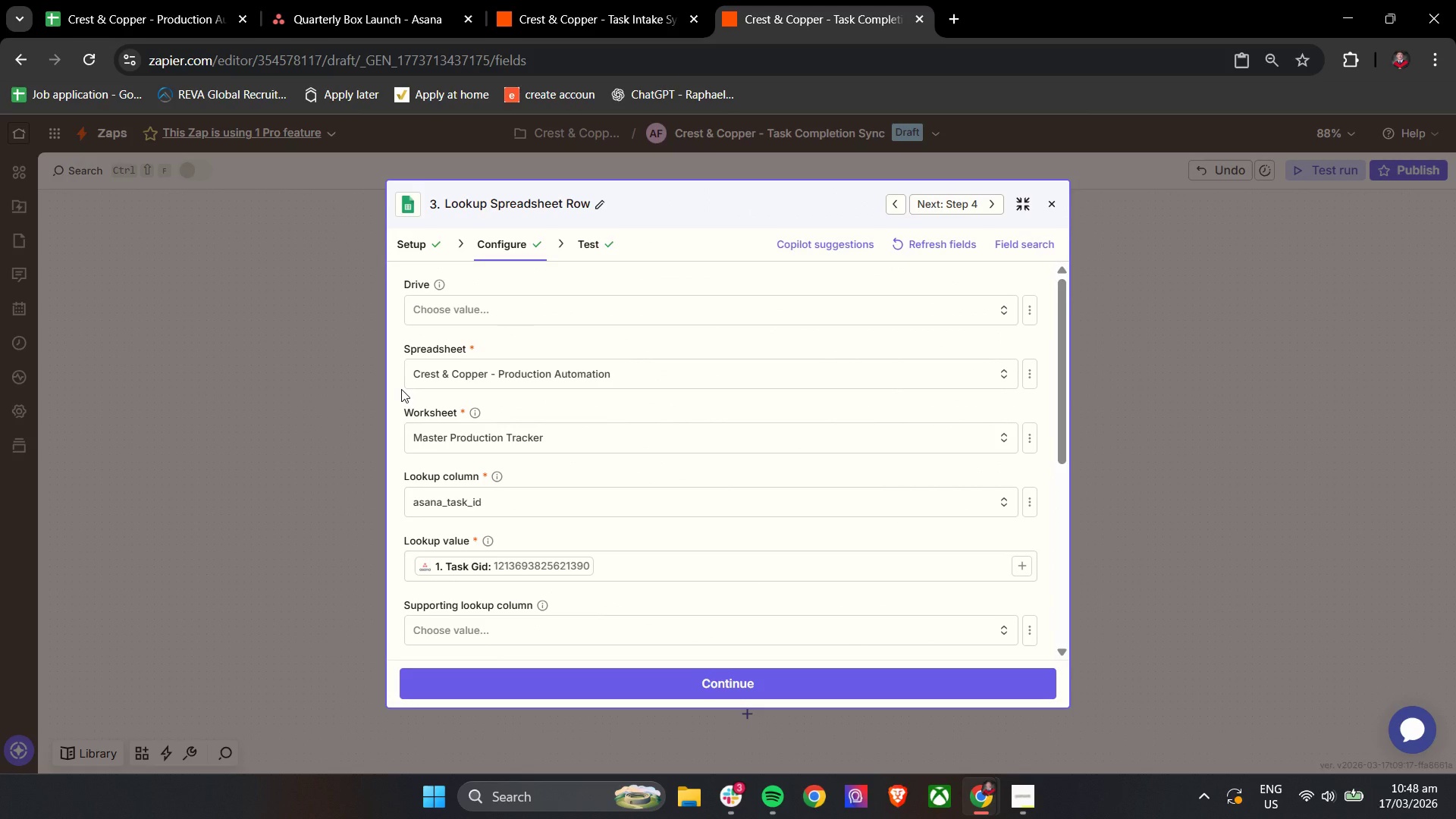 
left_click([483, 683])
 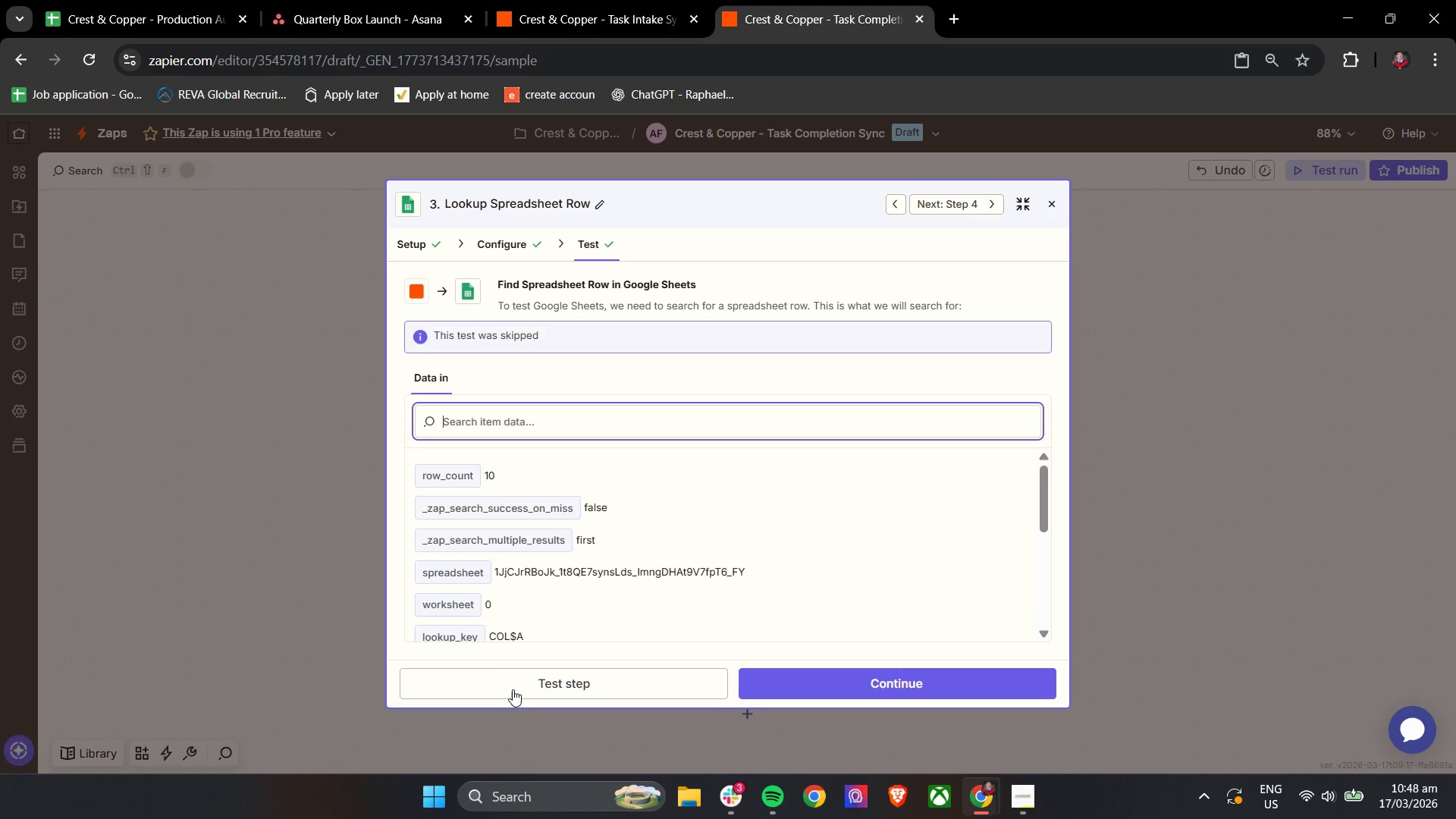 
left_click([513, 689])
 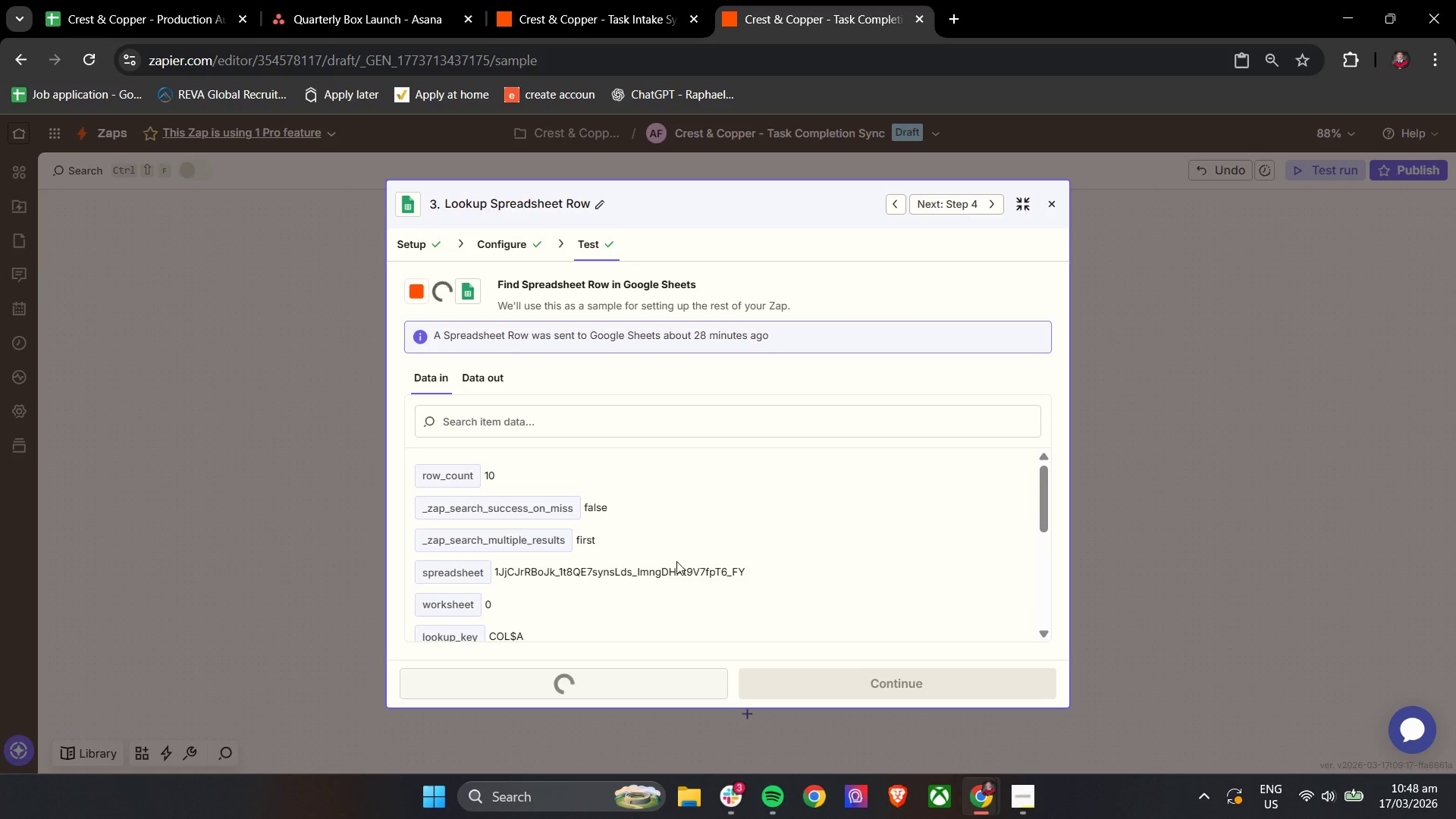 
scroll: coordinate [700, 541], scroll_direction: down, amount: 6.0
 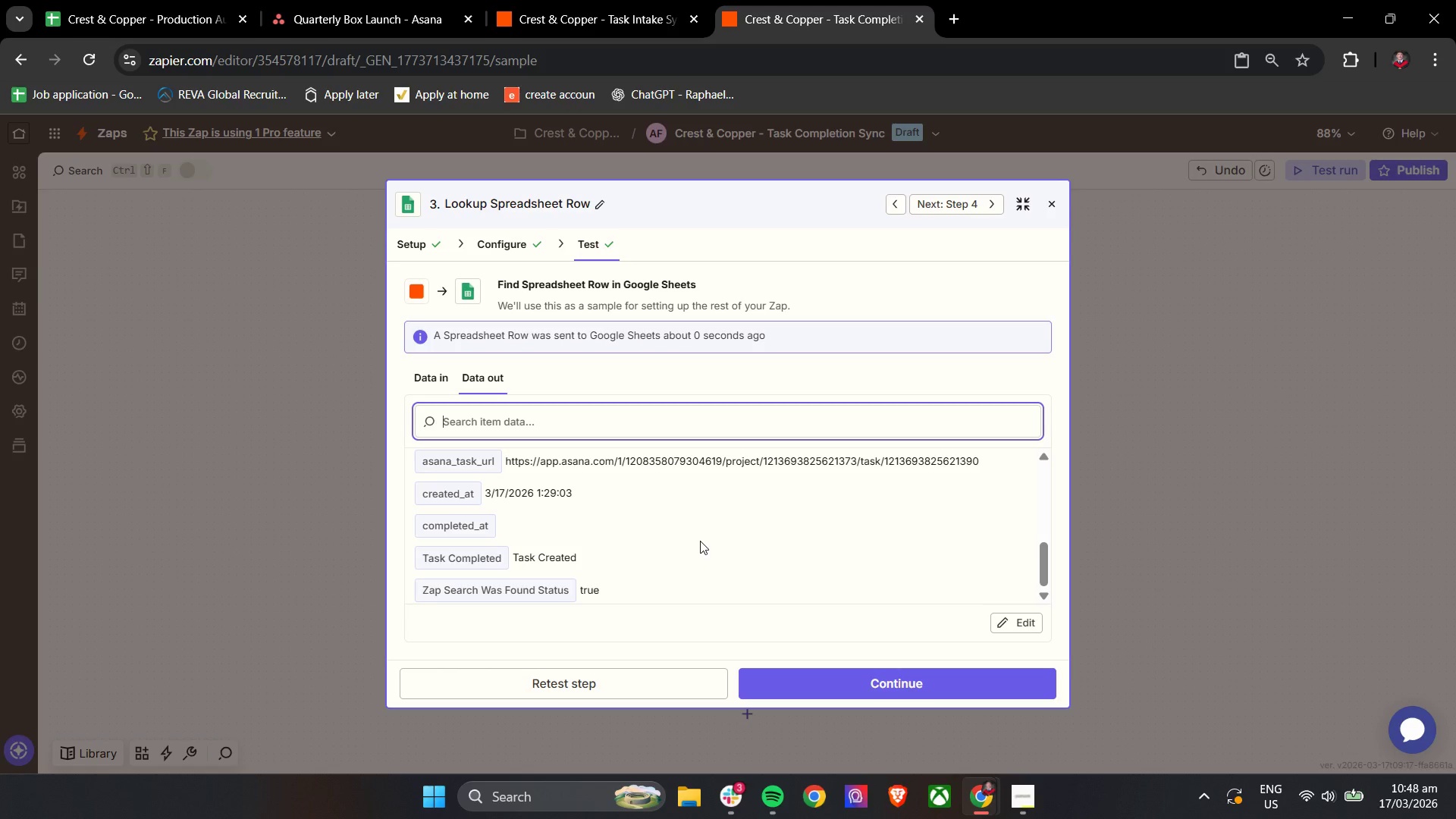 
wait(11.03)
 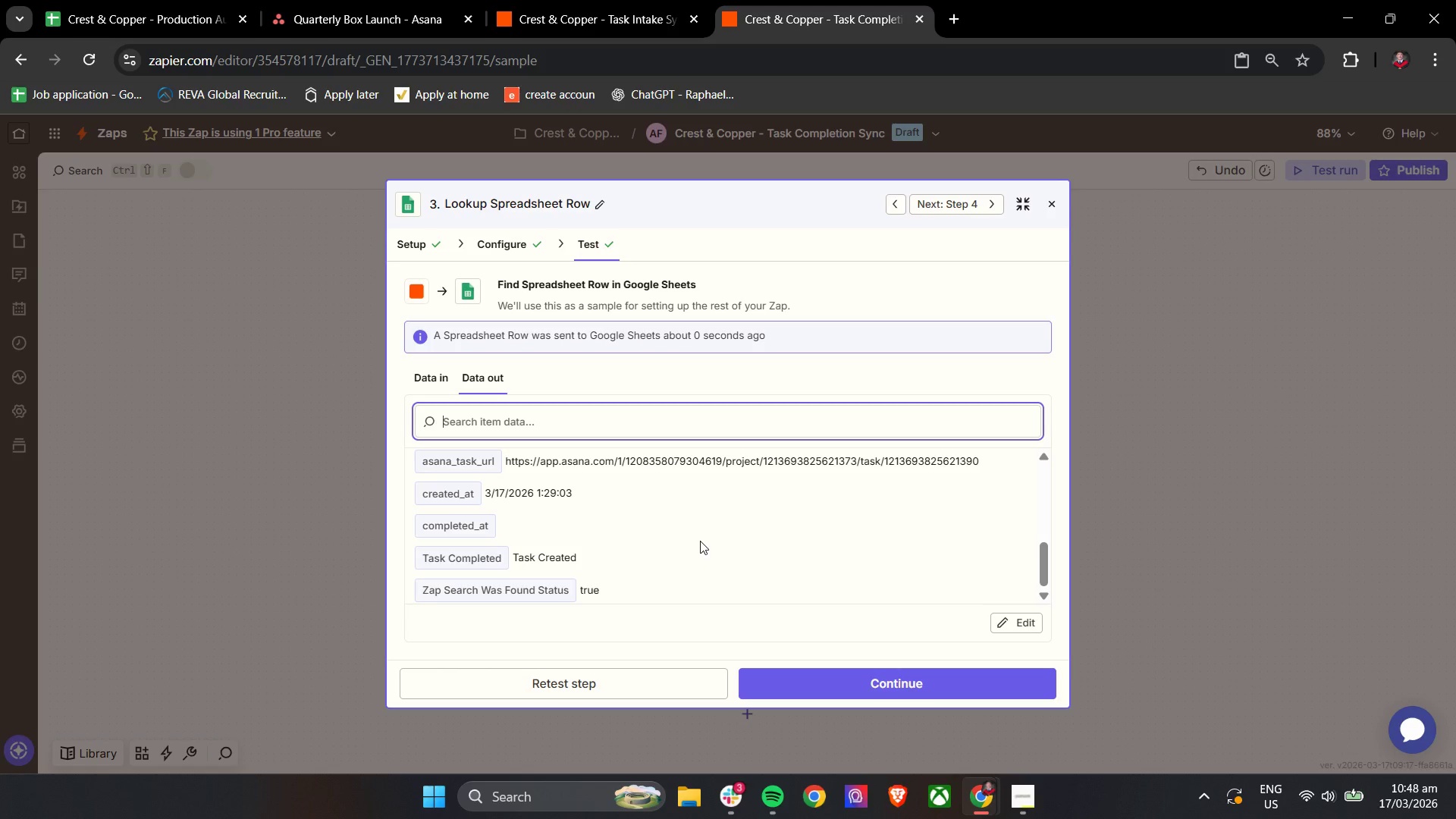 
left_click([778, 686])
 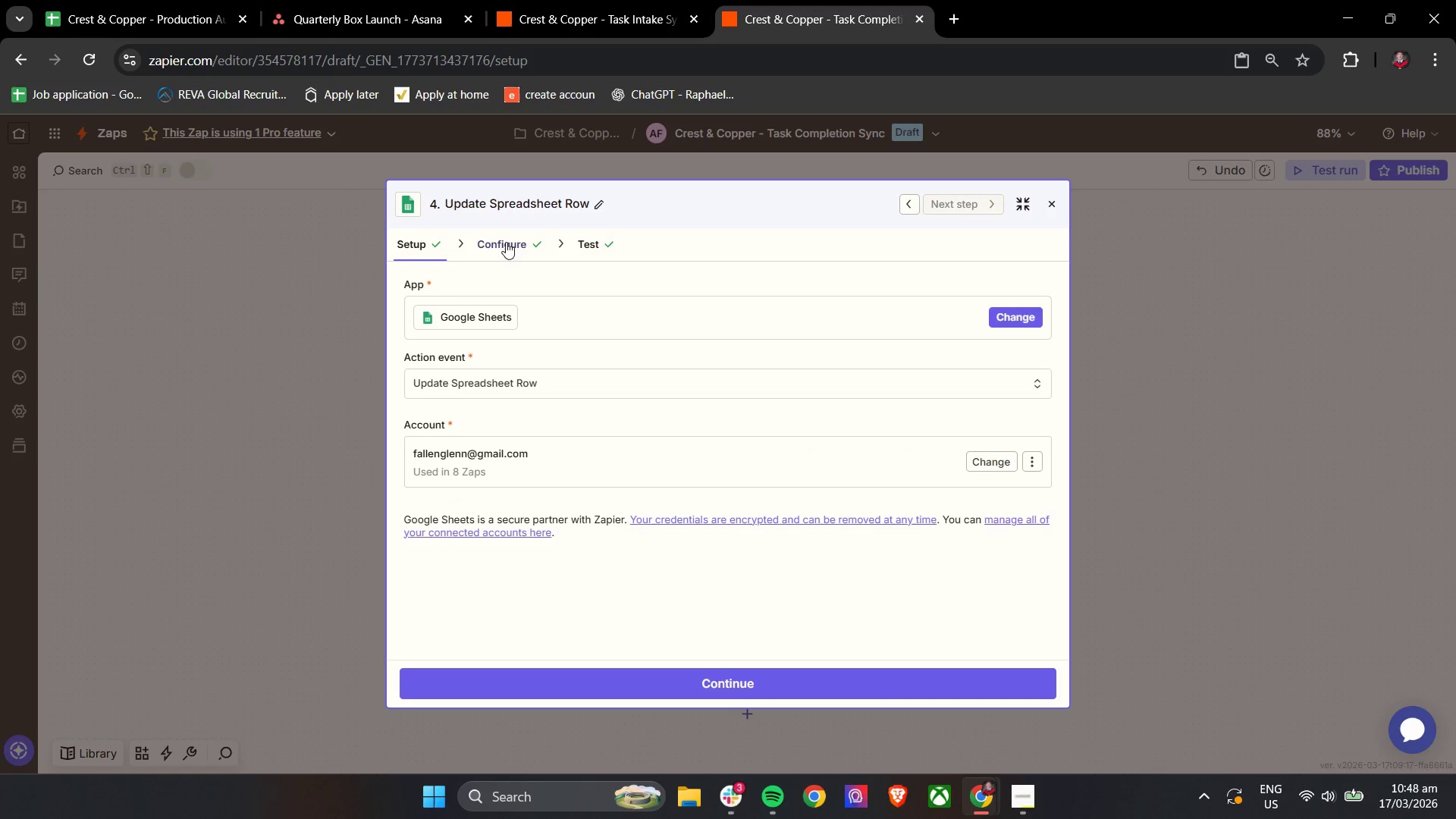 
left_click([592, 239])
 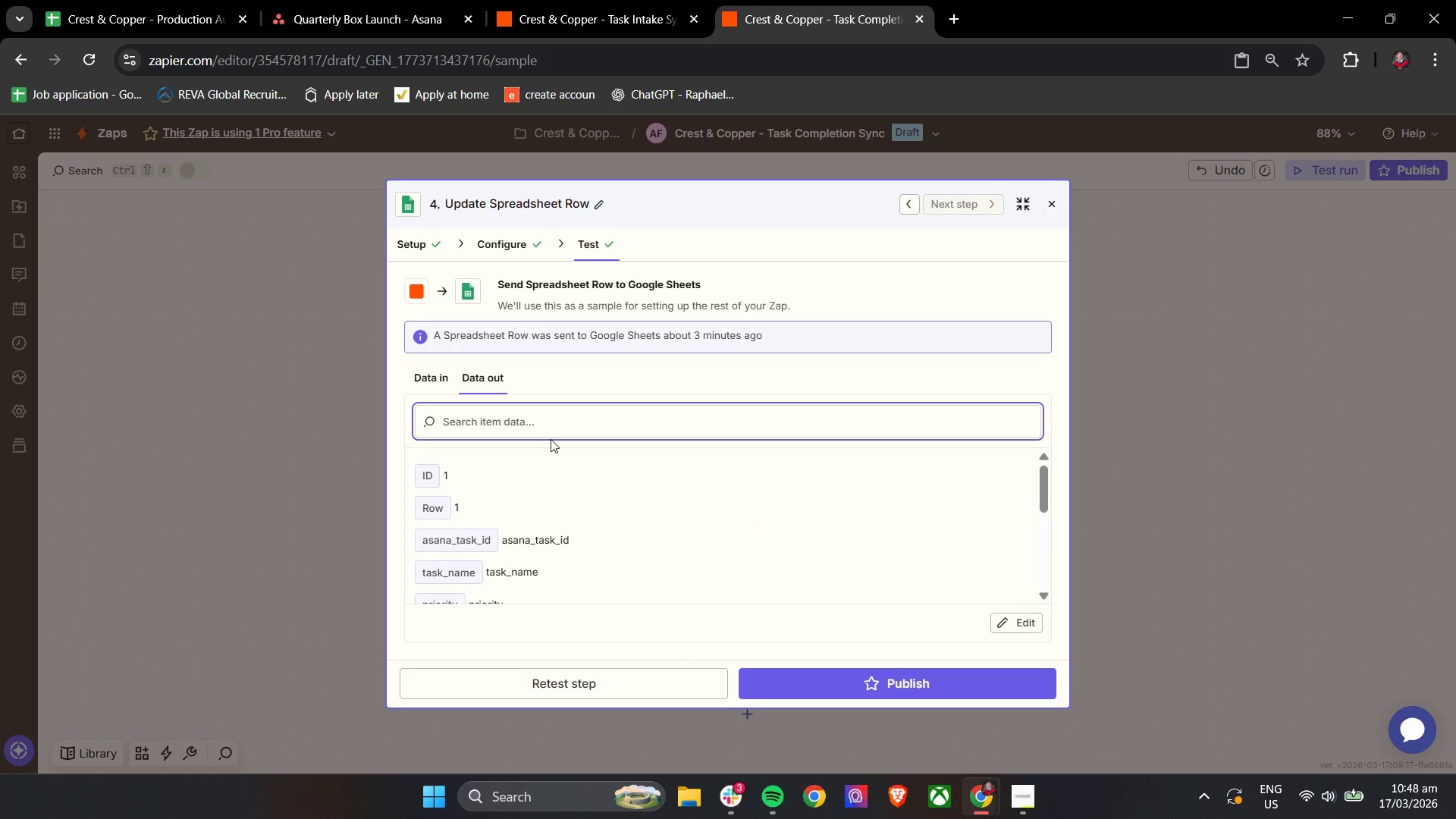 
left_click([504, 234])
 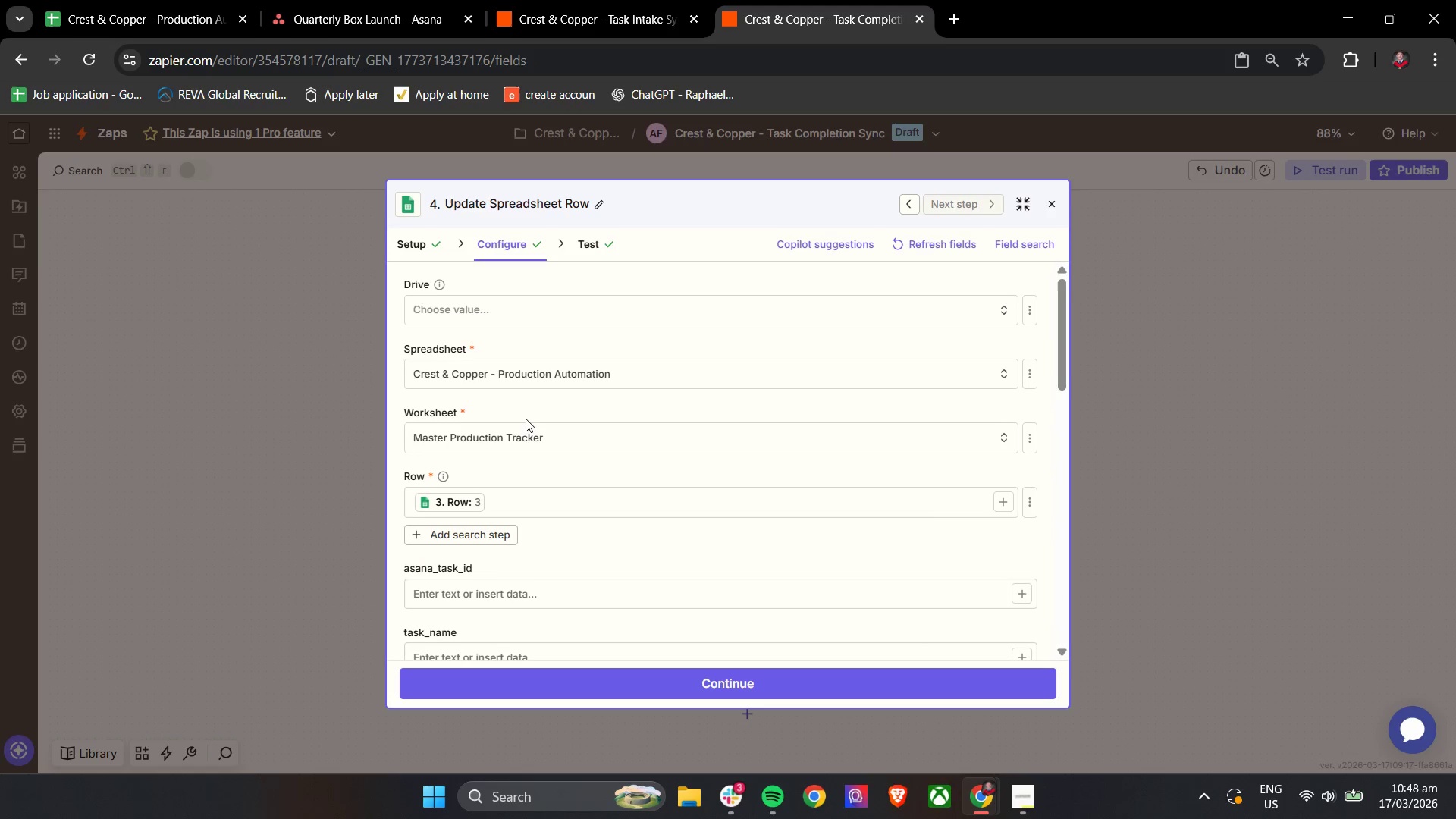 
left_click([539, 408])
 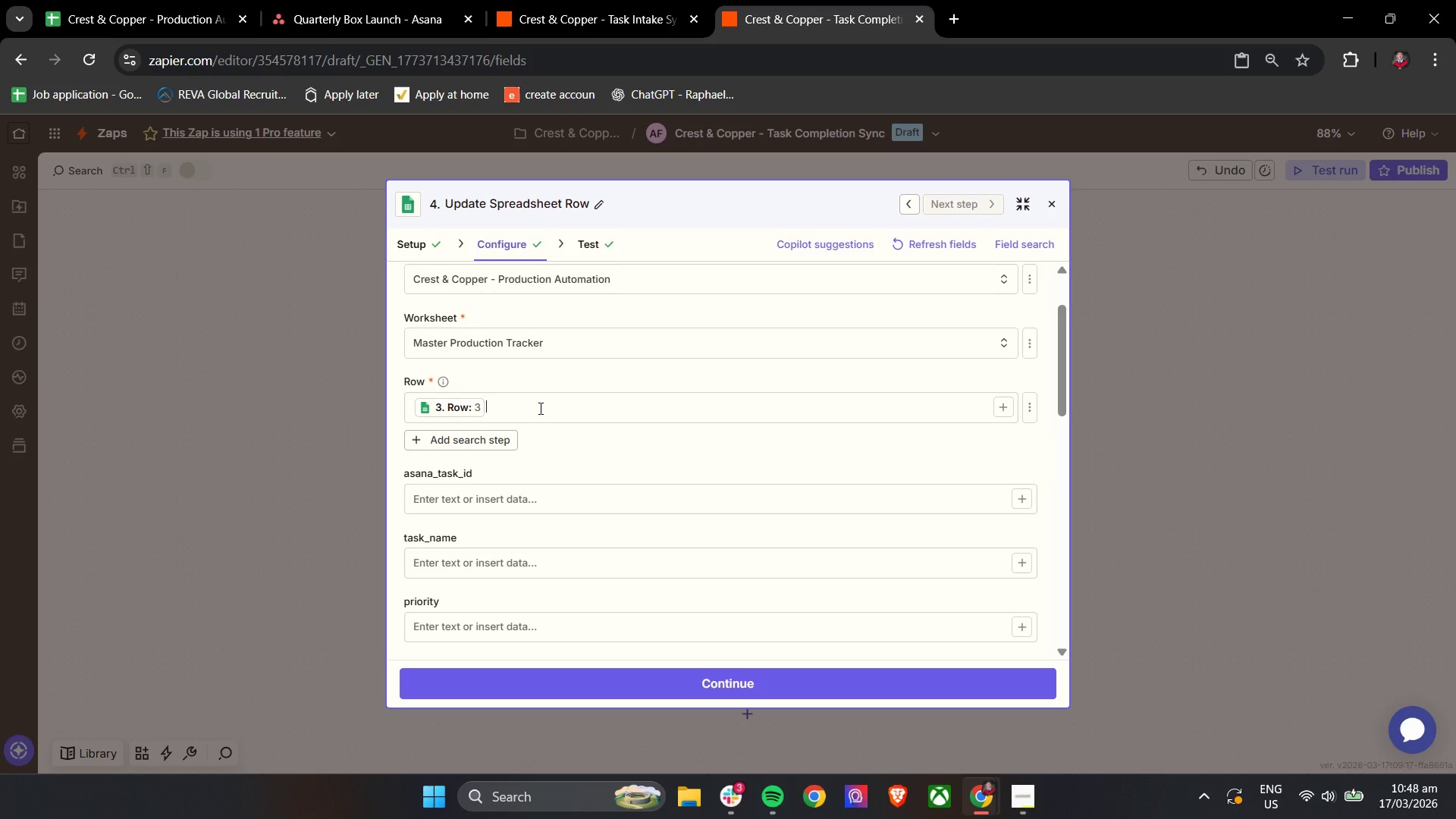 
scroll: coordinate [526, 419], scroll_direction: down, amount: 1.0
 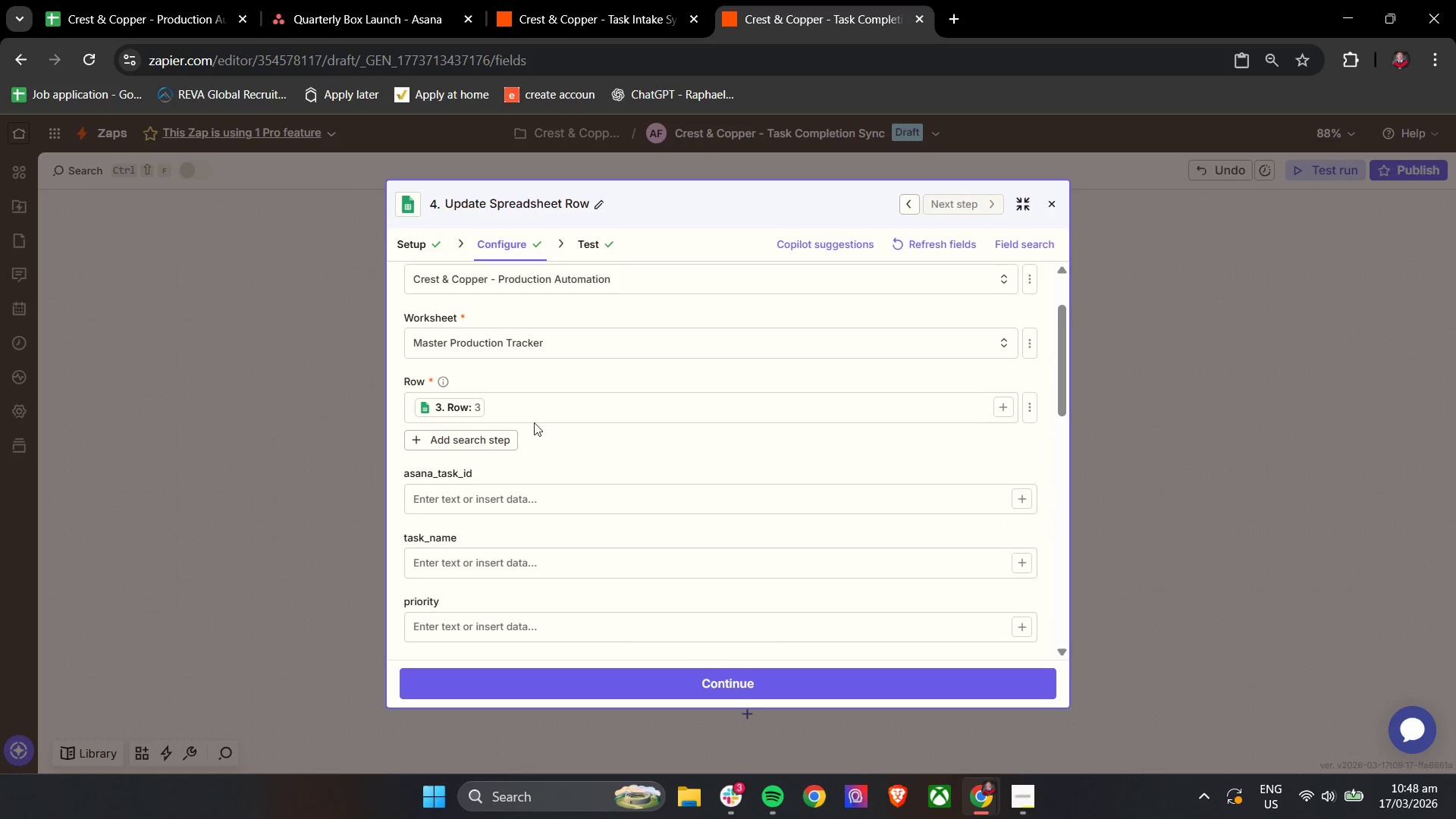 
double_click([539, 408])
 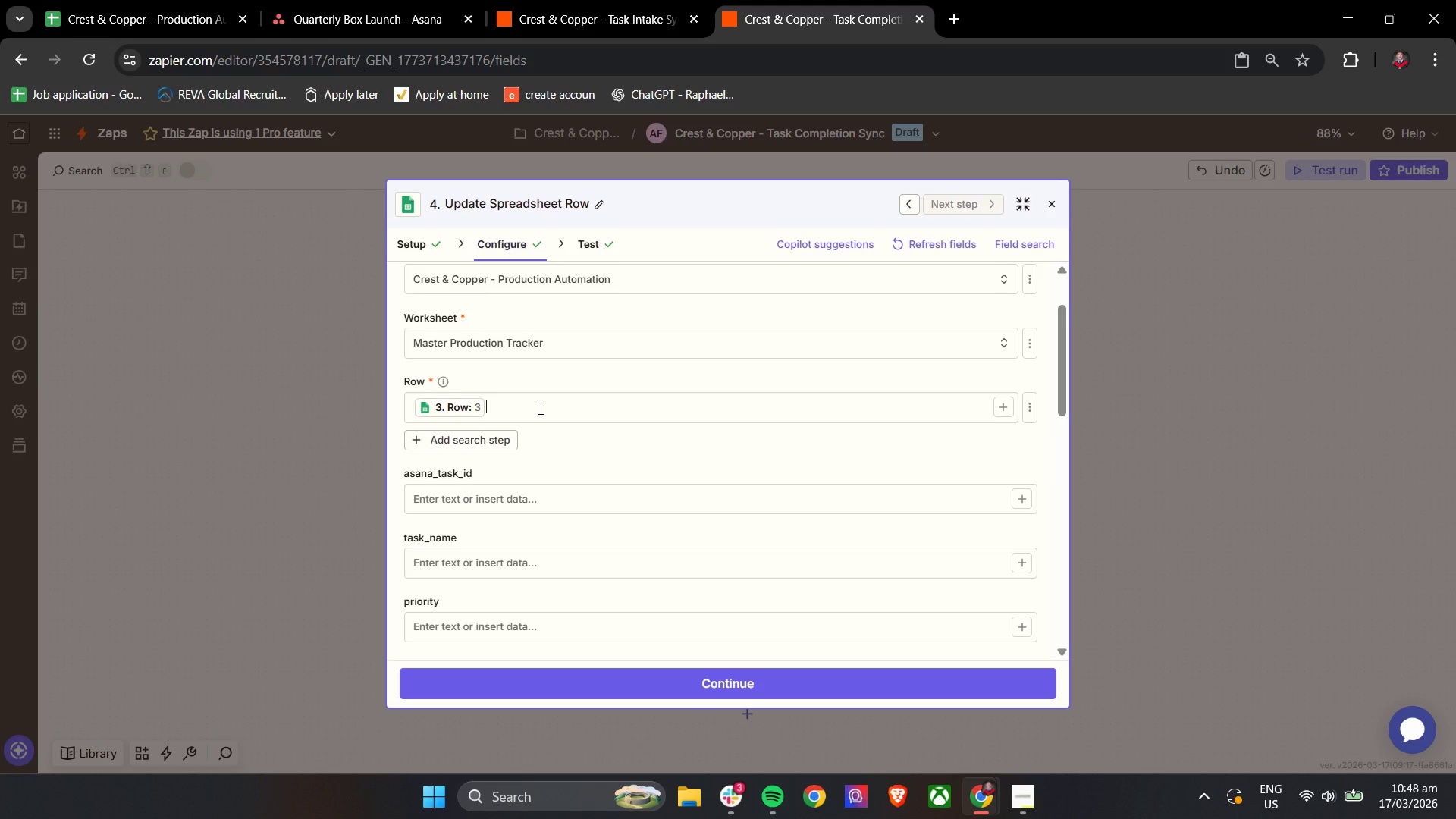 
triple_click([539, 408])
 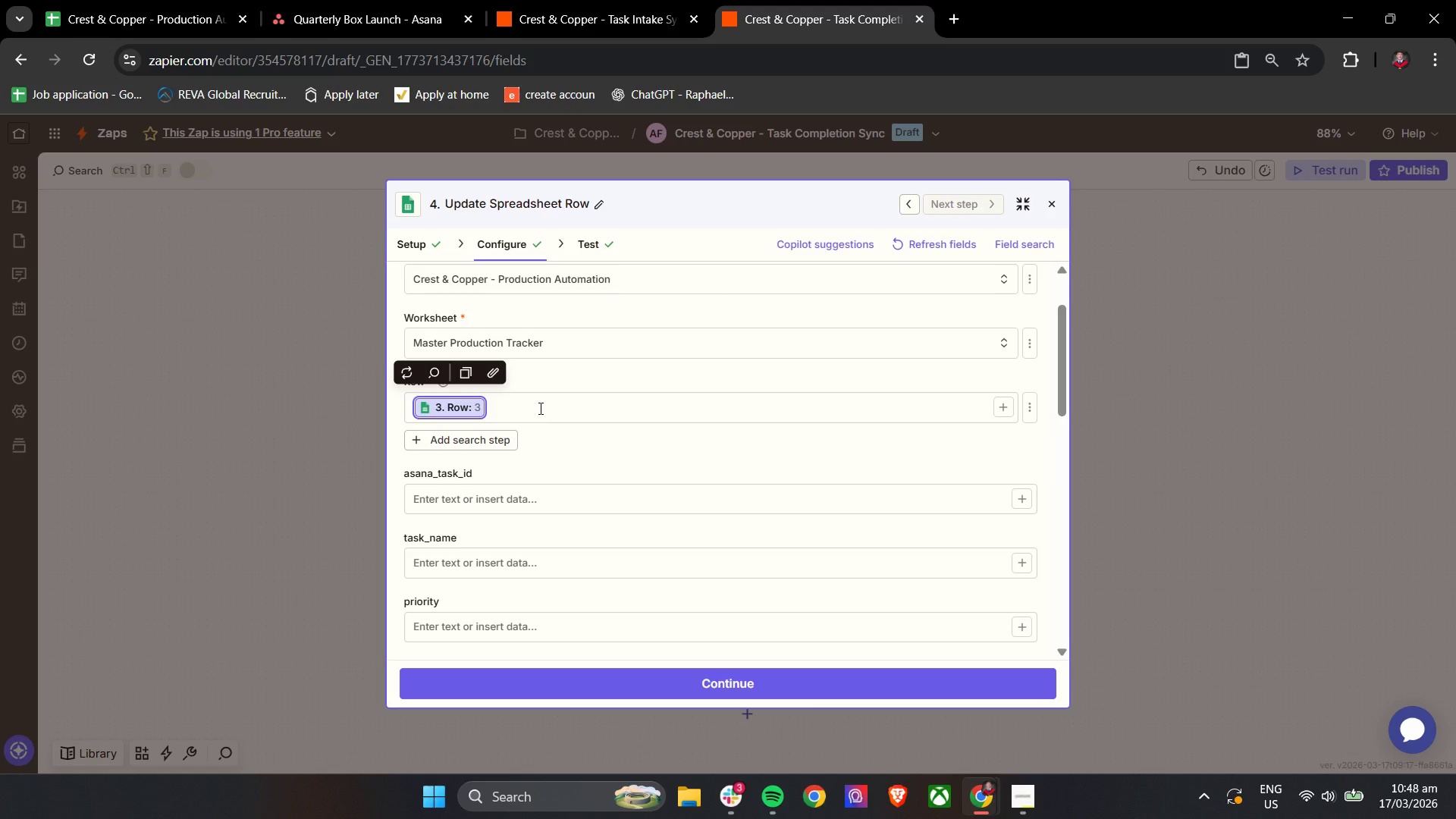 
key(Backspace)
 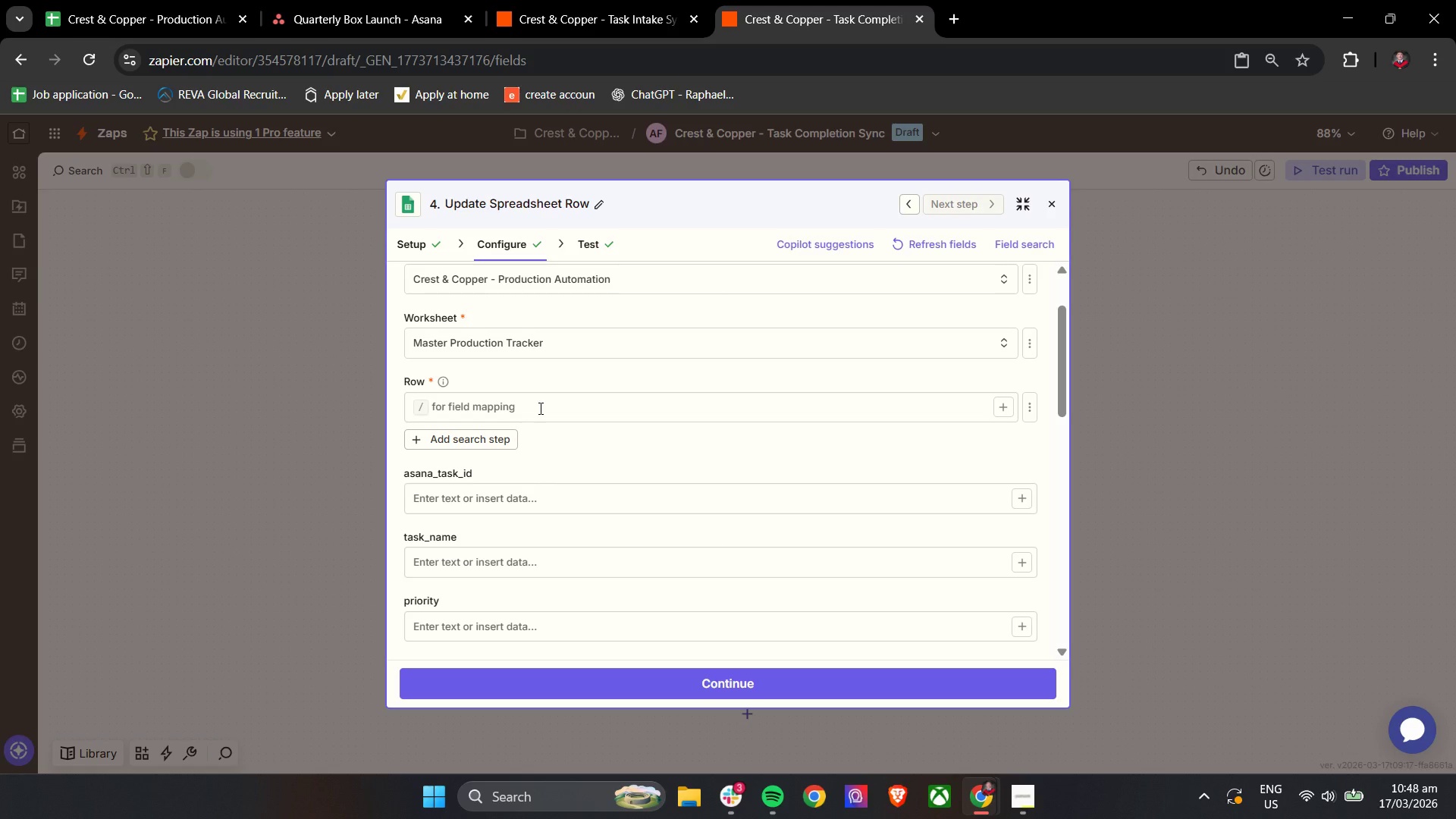 
key(Slash)
 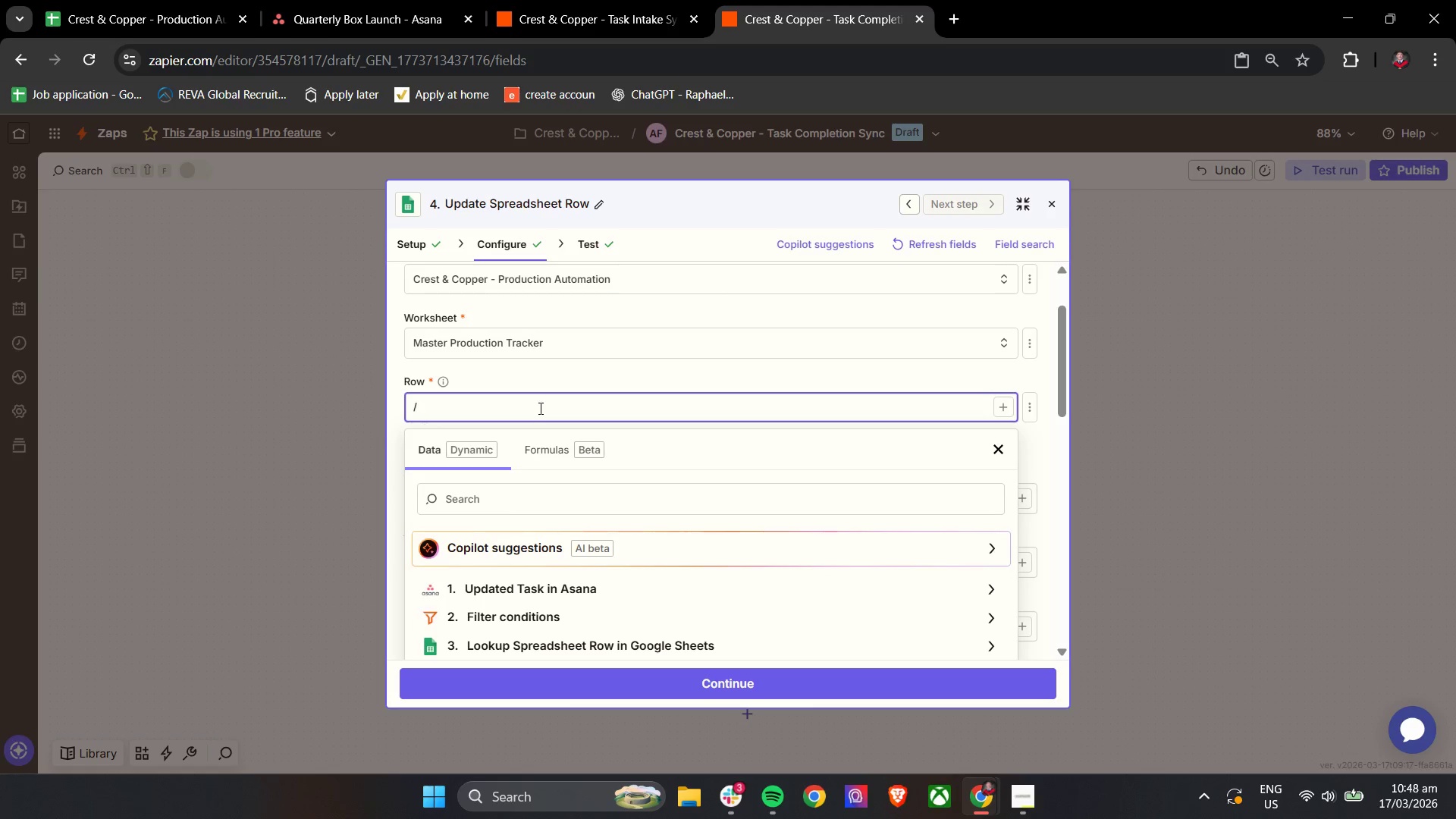 
scroll: coordinate [539, 408], scroll_direction: down, amount: 2.0
 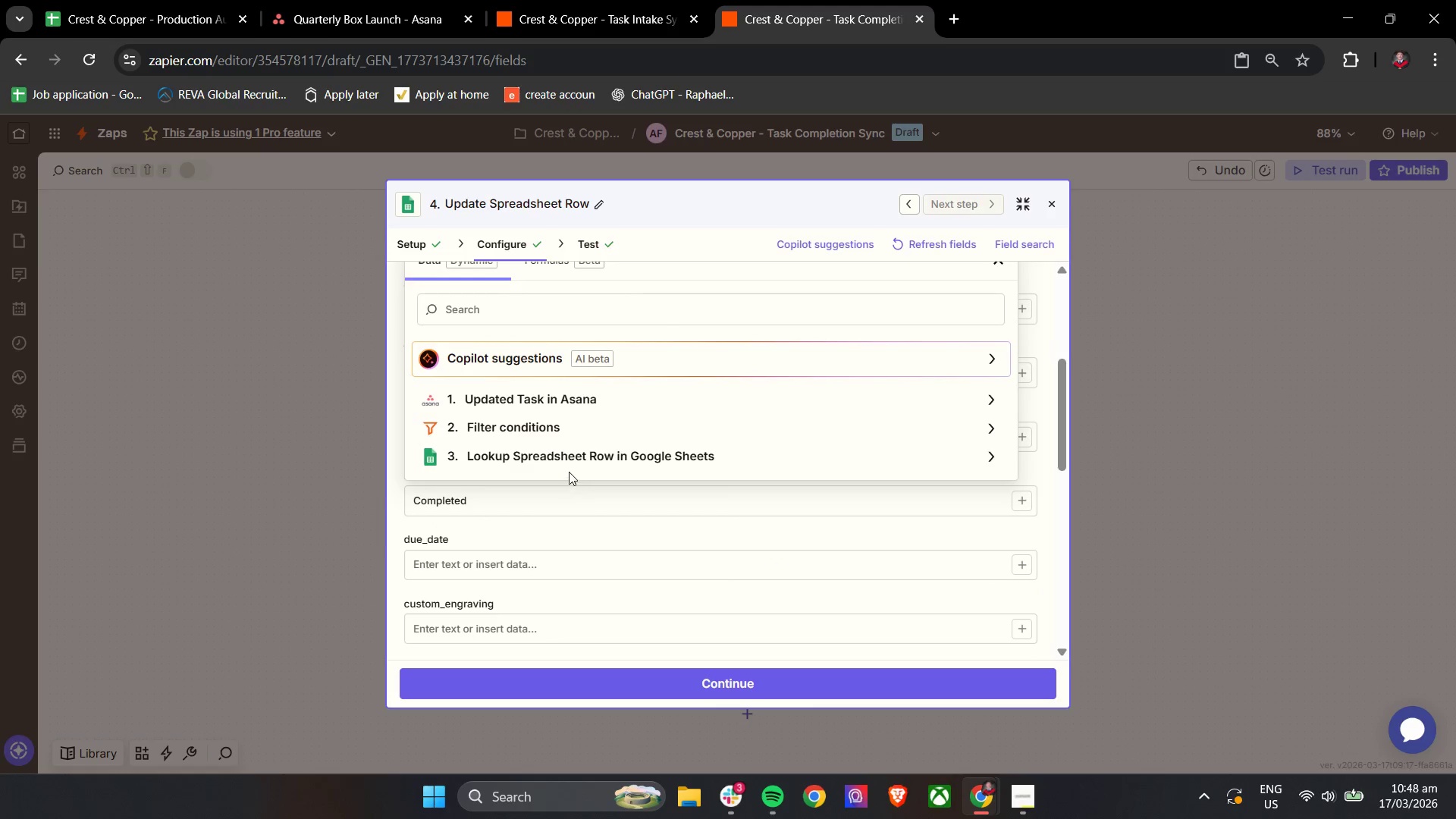 
left_click([575, 463])
 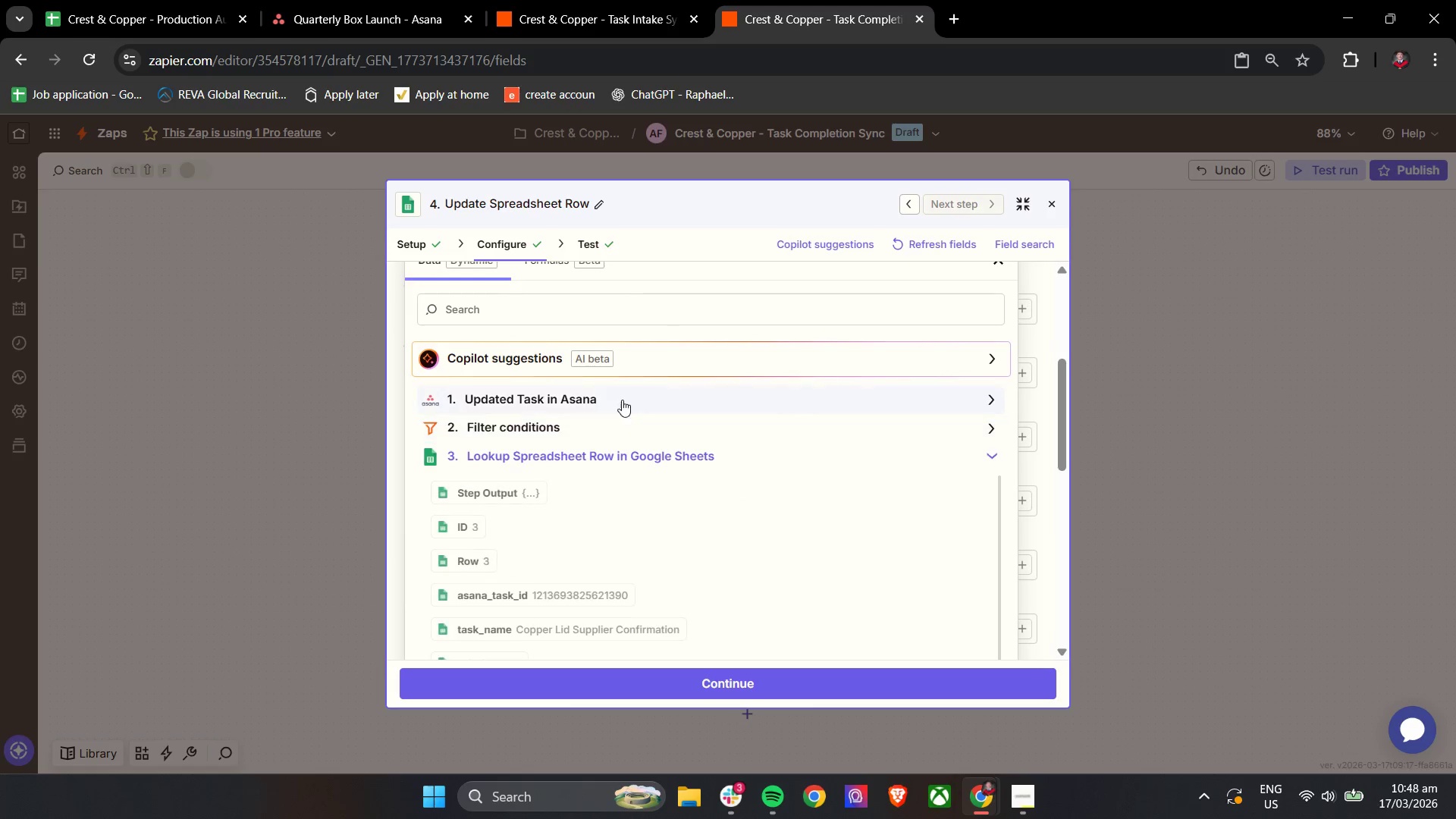 
scroll: coordinate [636, 388], scroll_direction: down, amount: 1.0
 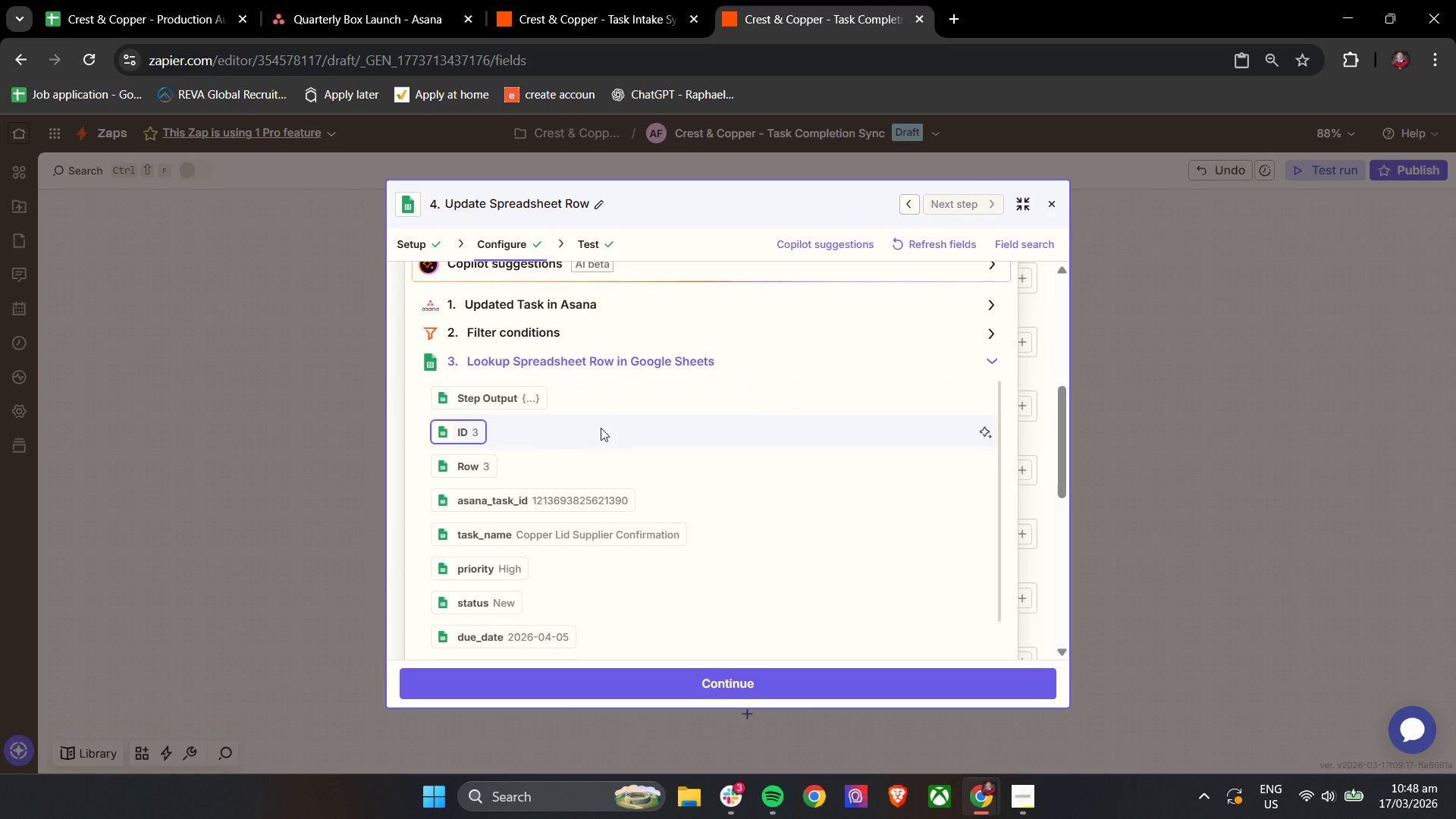 
left_click([482, 465])
 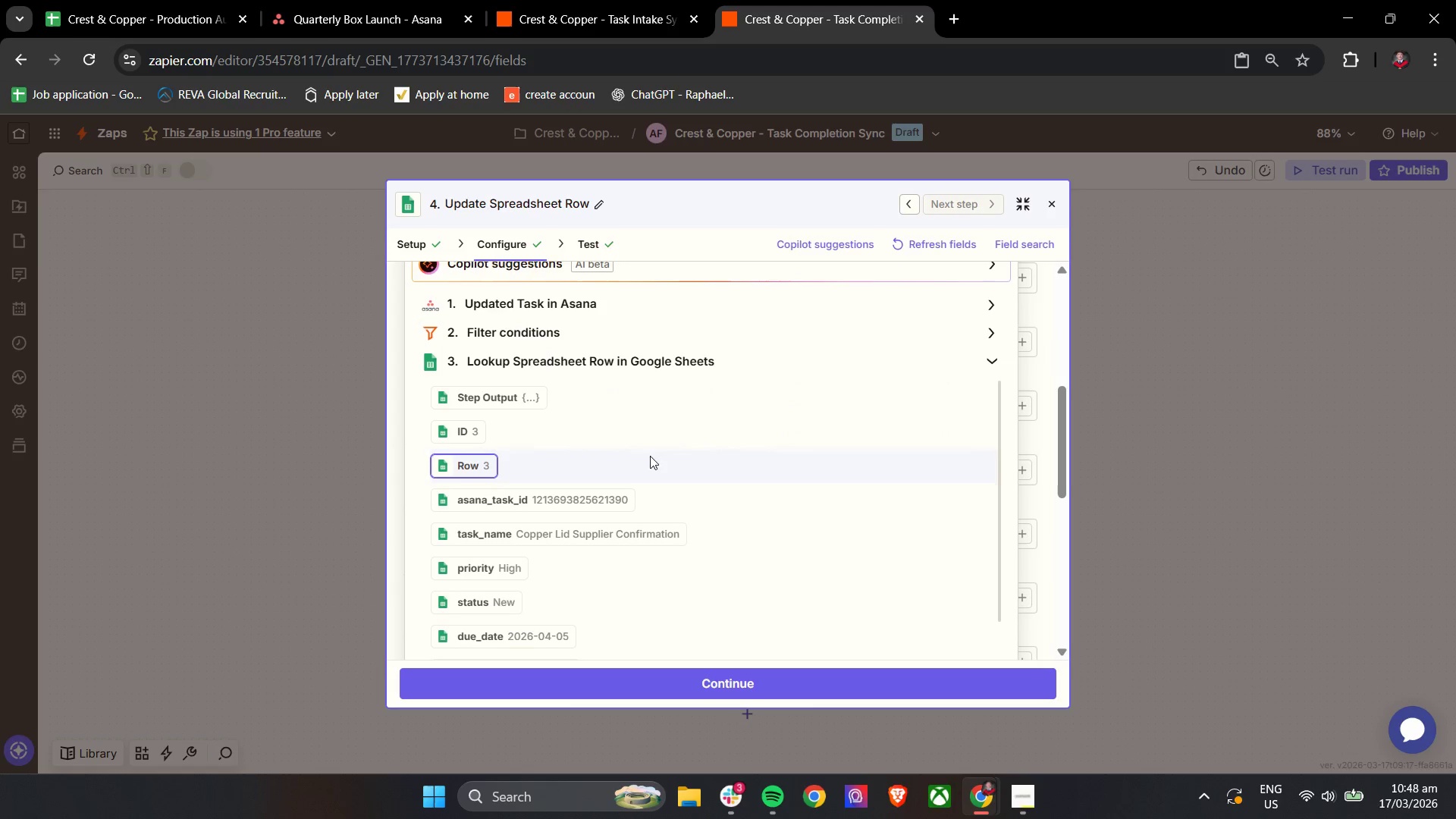 
scroll: coordinate [569, 588], scroll_direction: down, amount: 10.0
 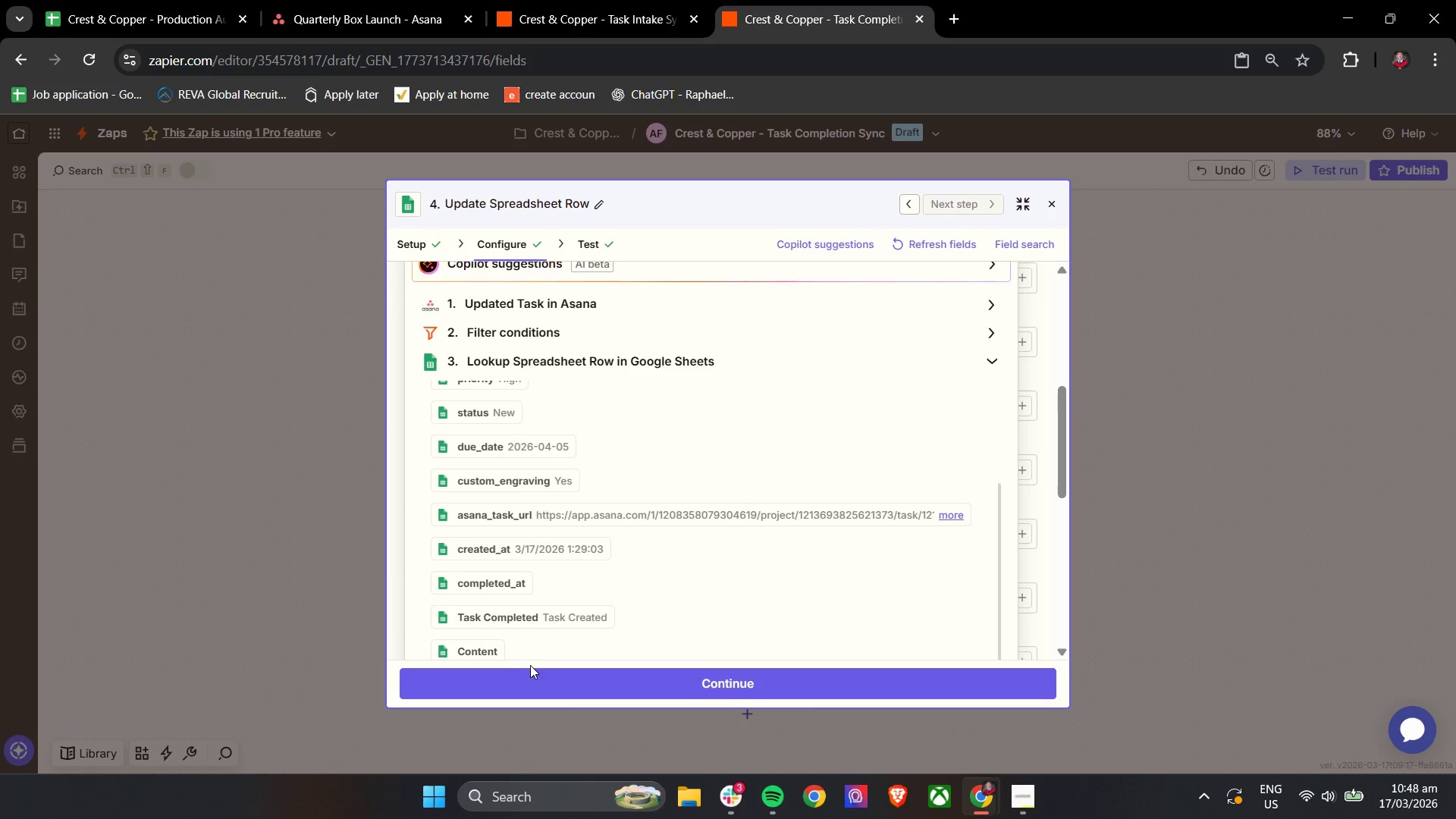 
left_click([516, 672])
 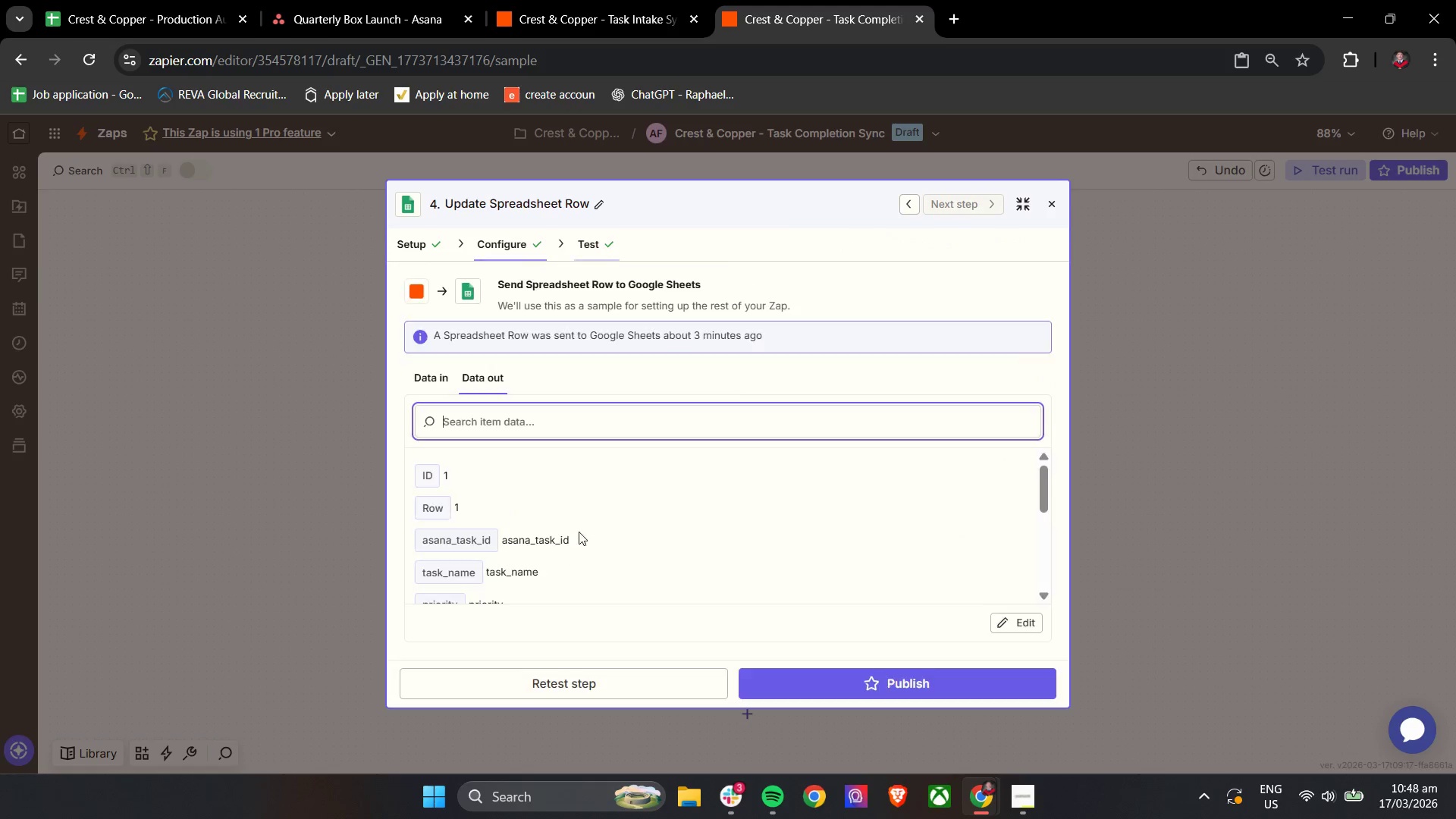 
scroll: coordinate [582, 519], scroll_direction: down, amount: 2.0
 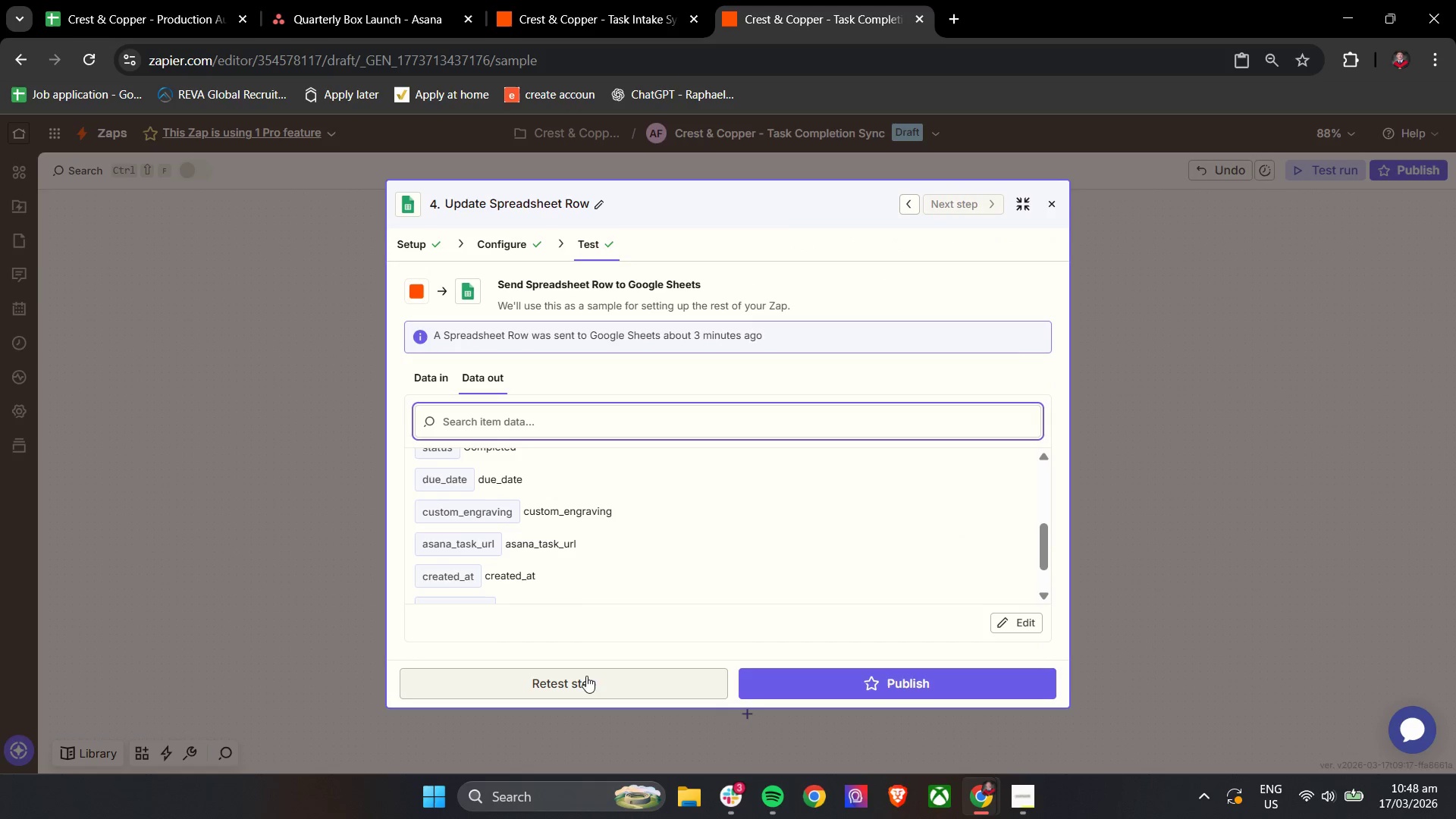 
left_click([582, 684])
 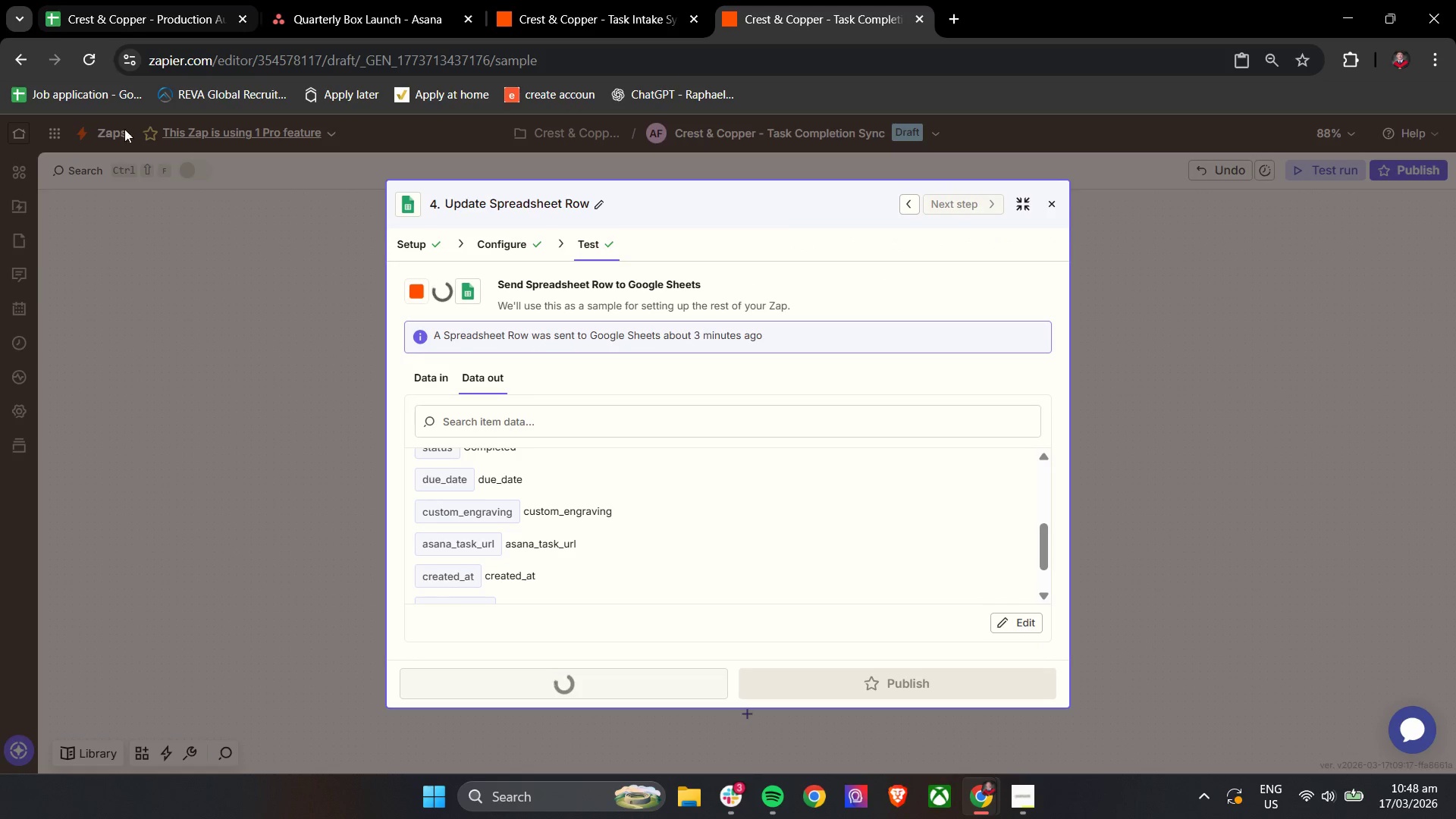 
left_click([98, 0])
 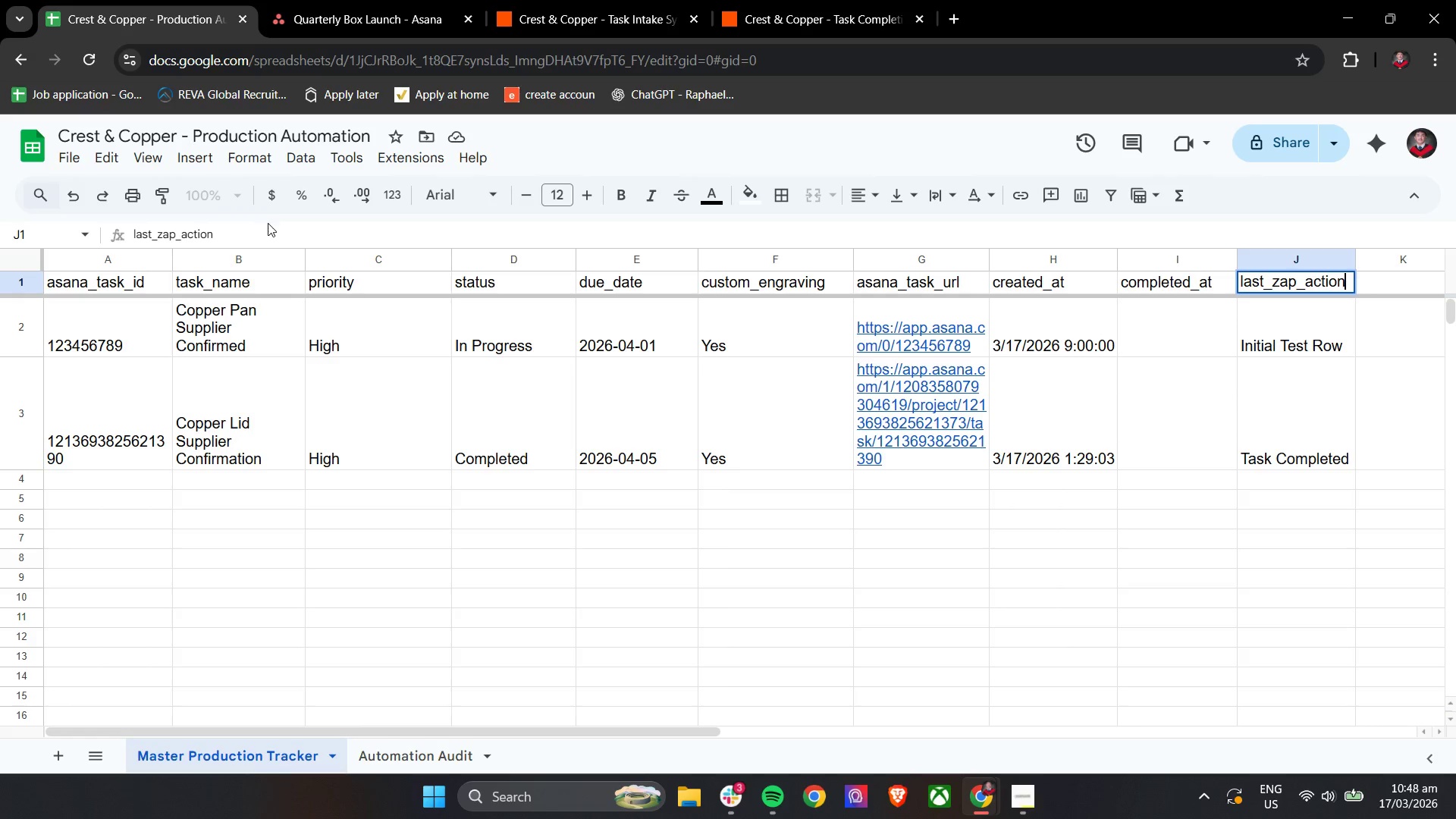 
left_click([581, 557])
 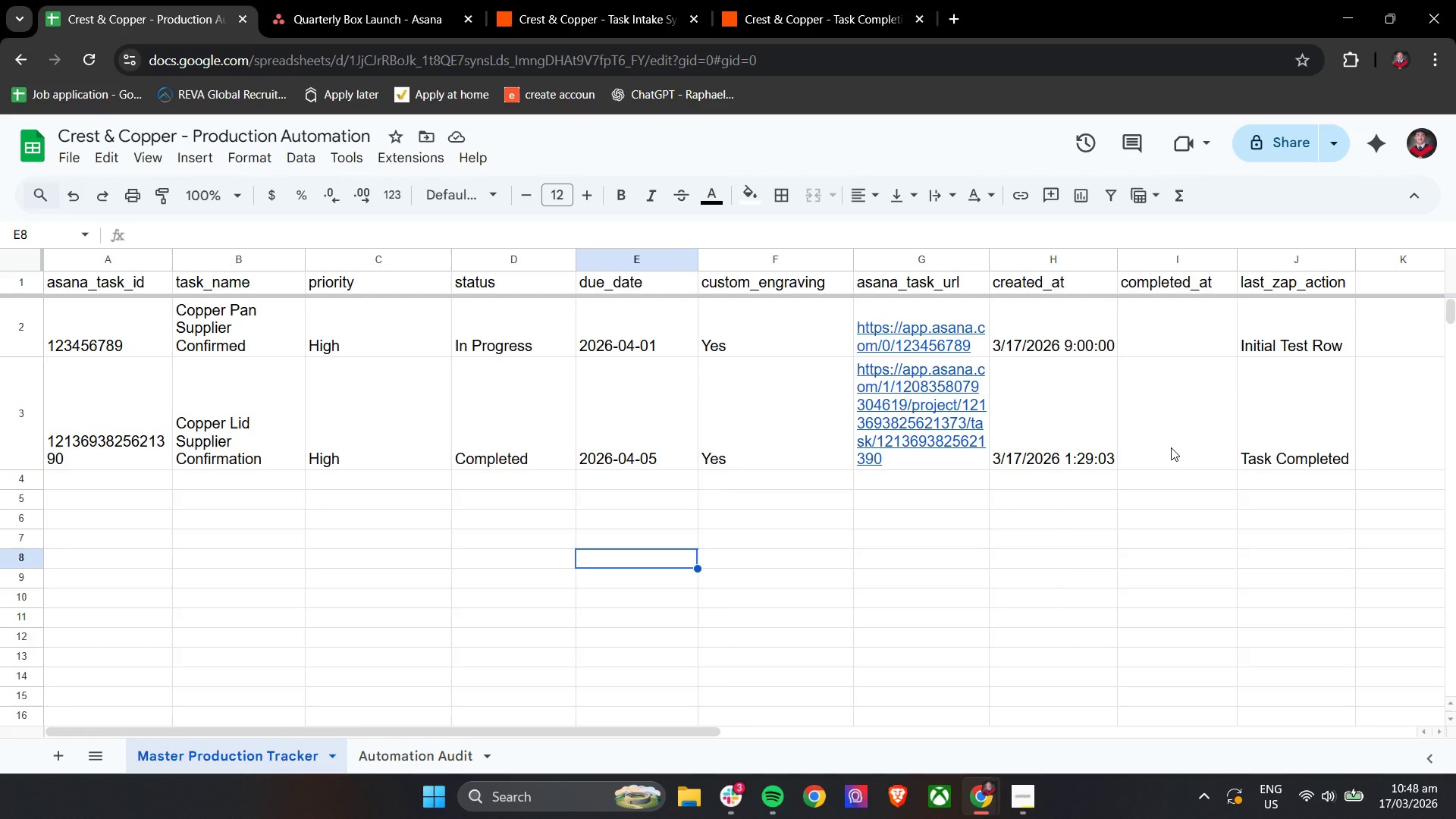 
wait(7.34)
 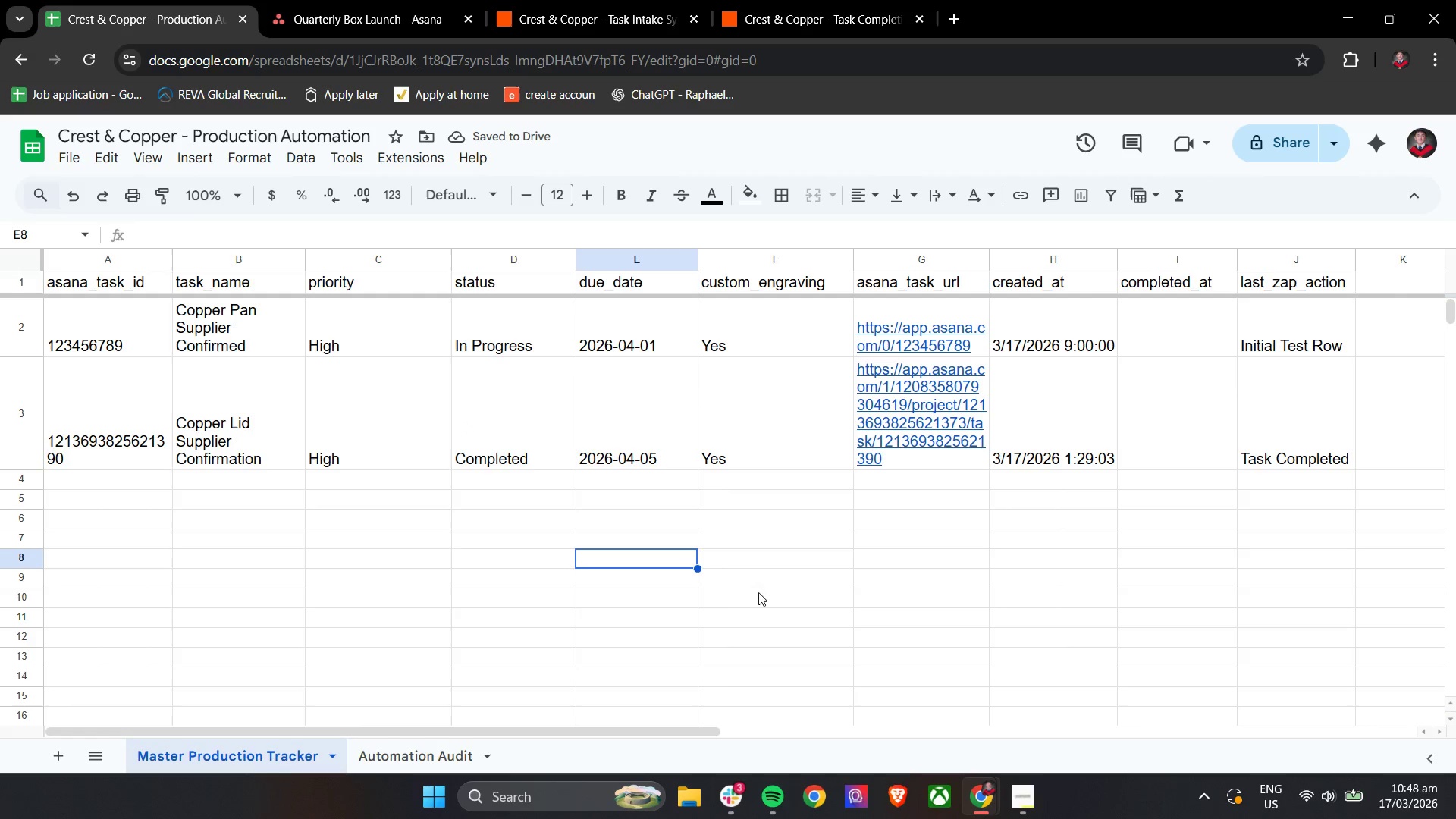 
left_click([353, 2])
 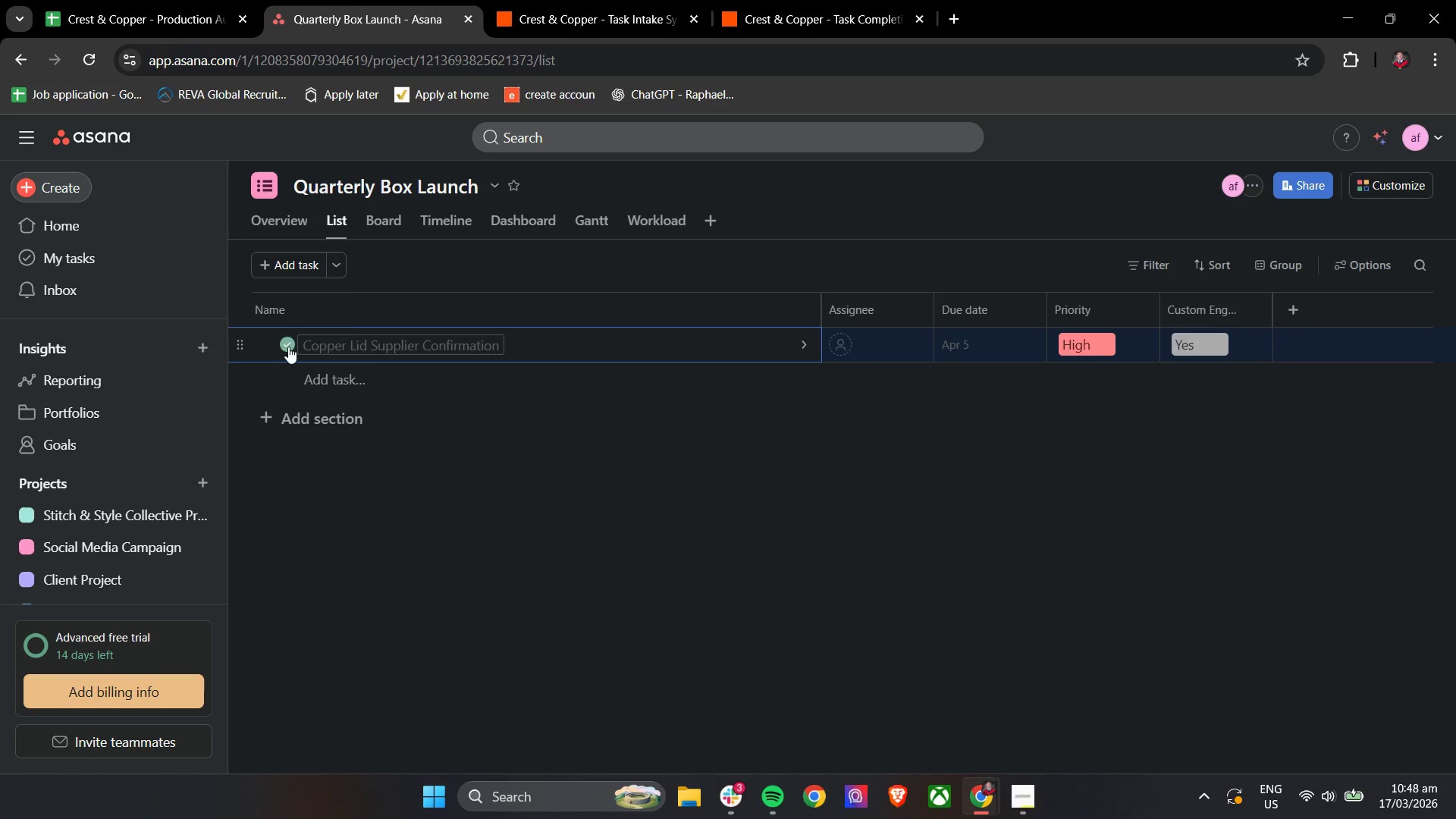 
left_click([116, 0])
 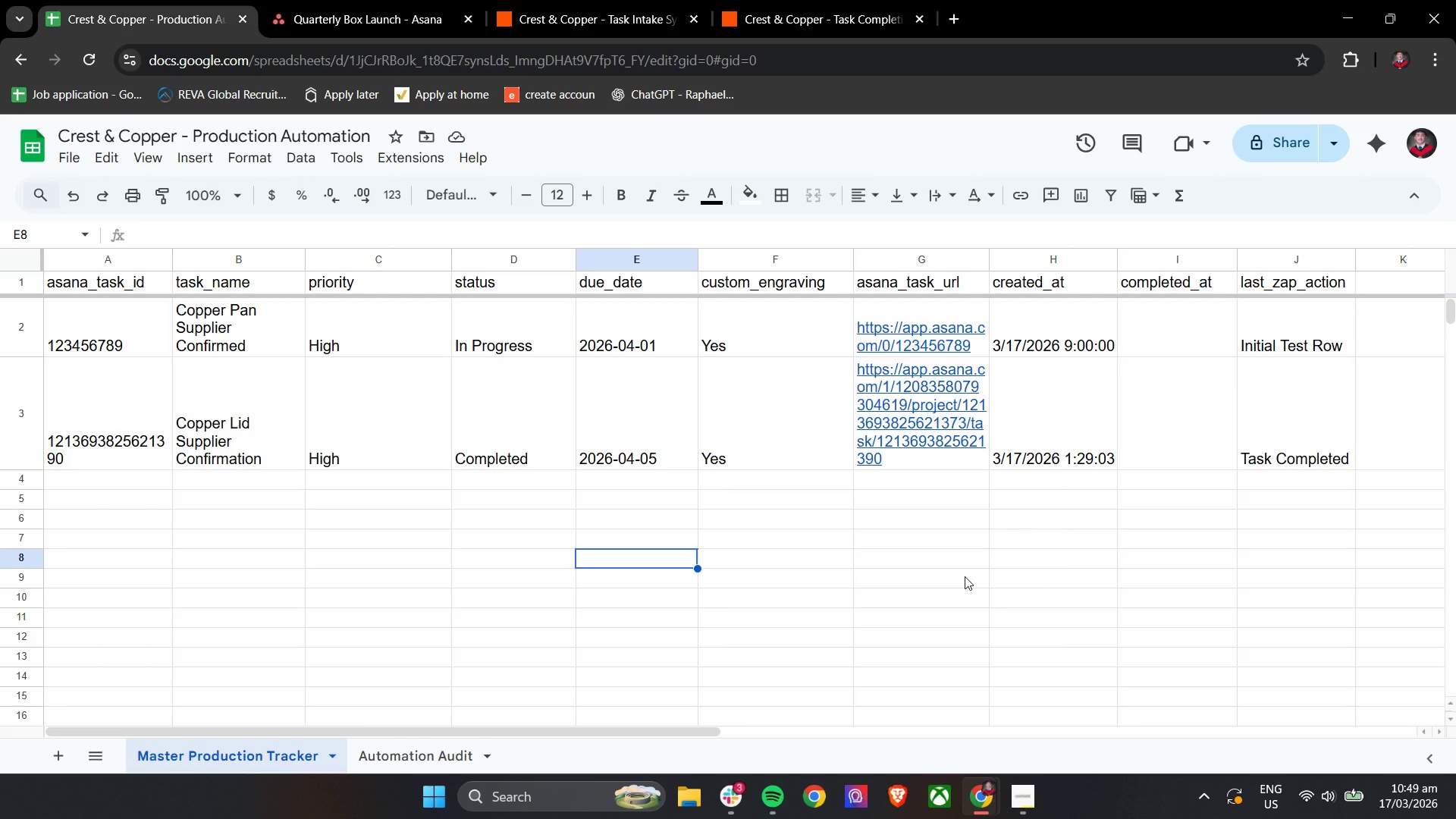 
wait(19.86)
 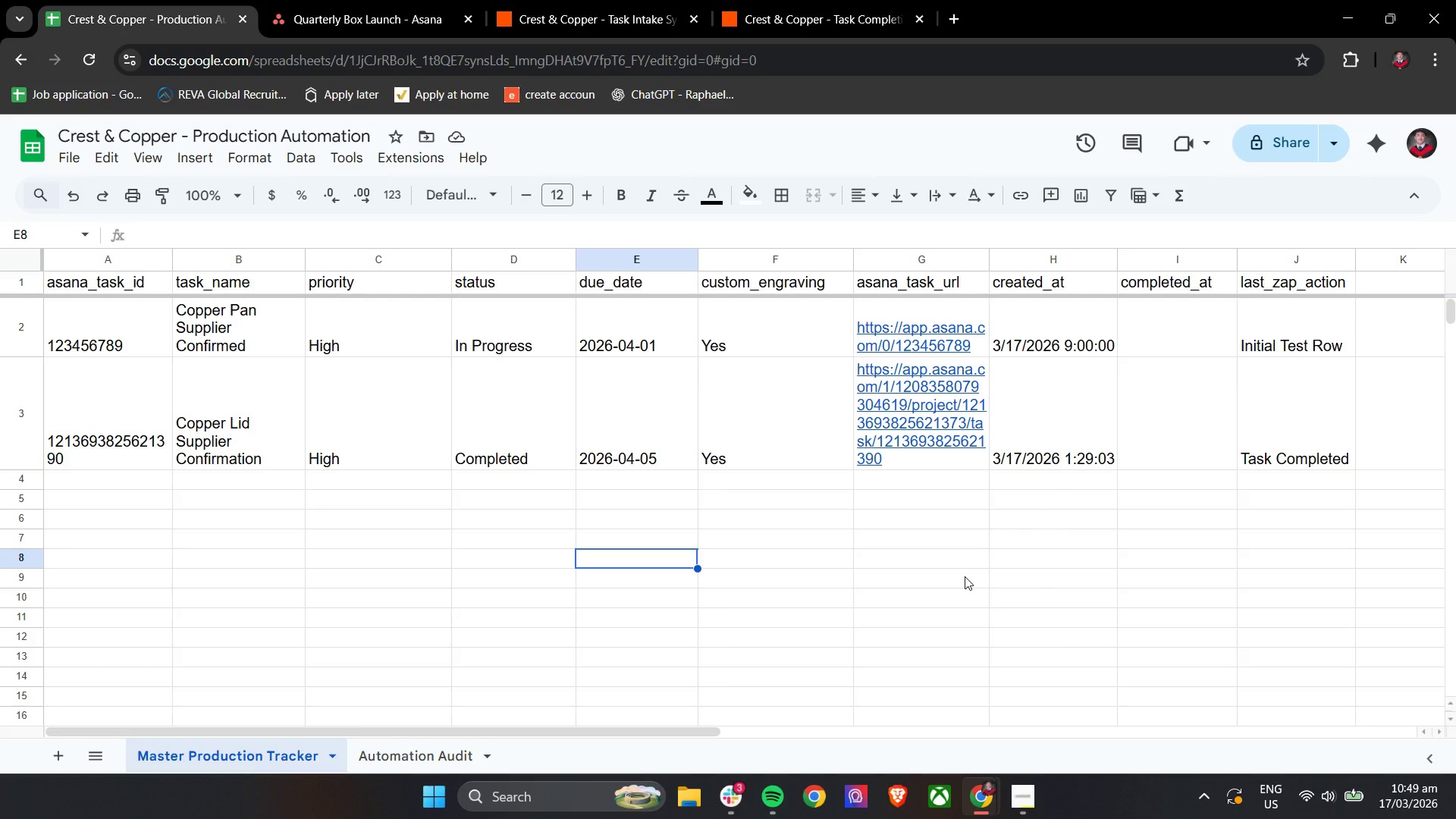 
left_click_drag(start_coordinate=[553, 0], to_coordinate=[560, 0])
 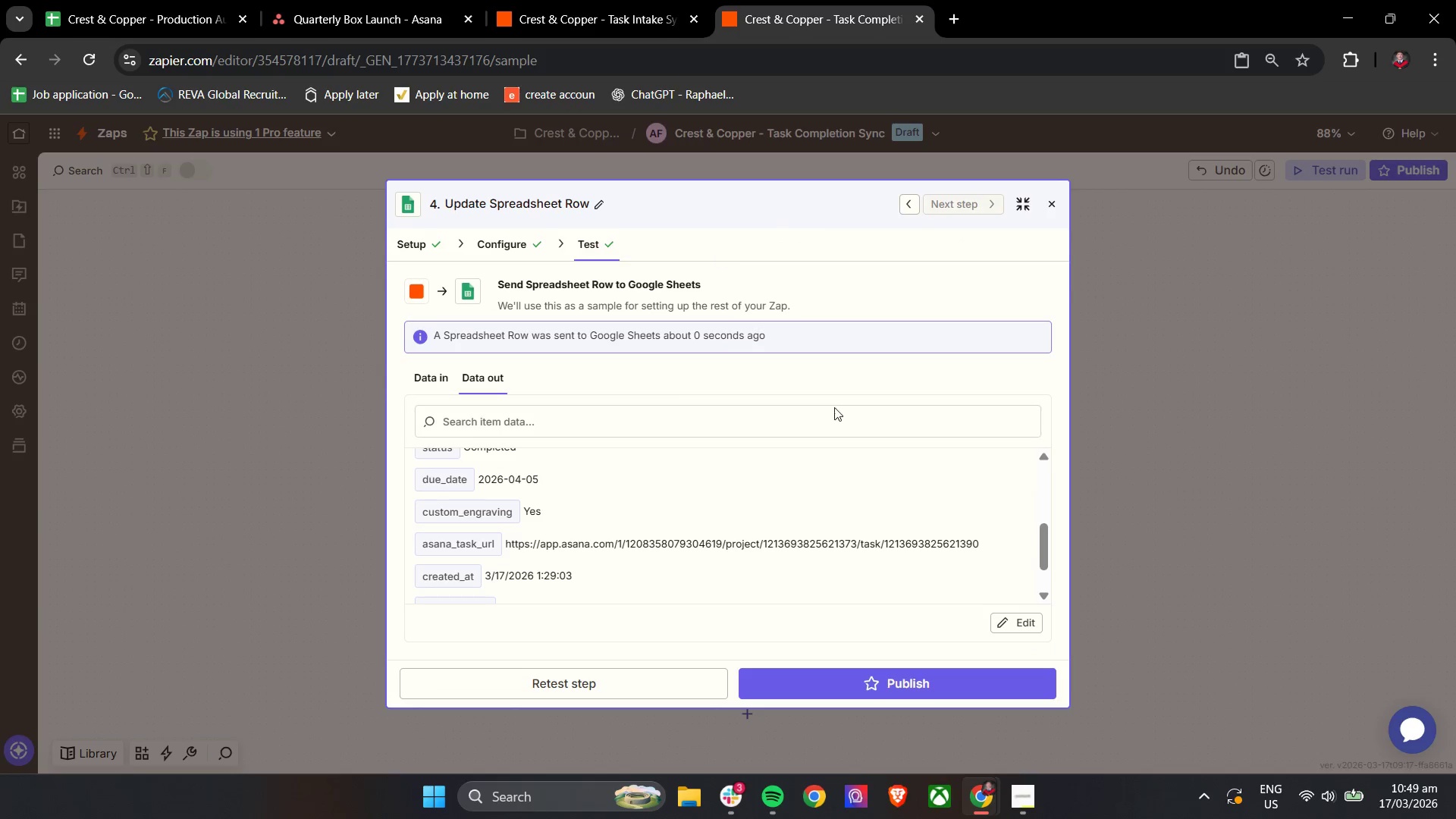 
left_click([1345, 349])
 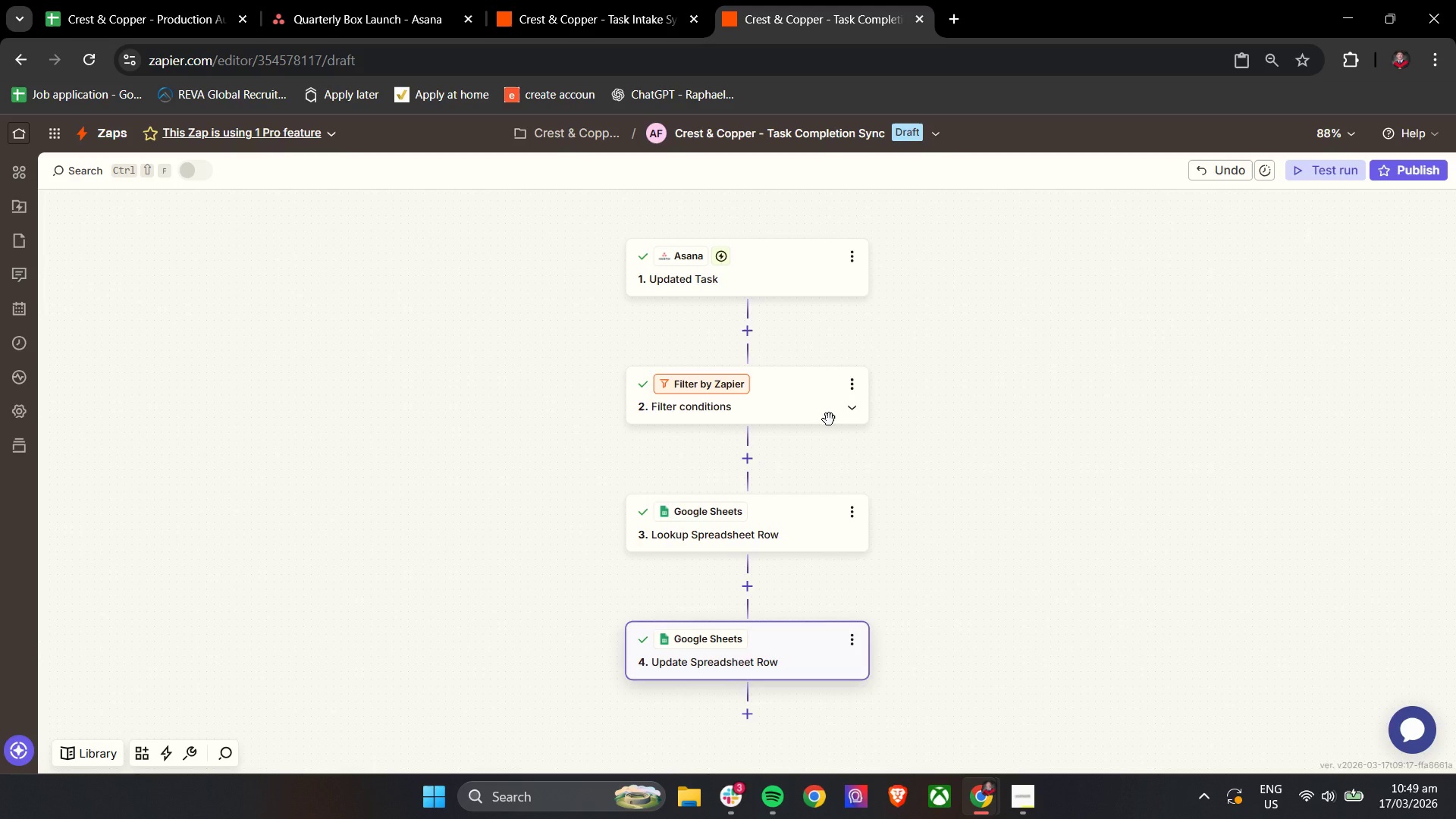 
left_click([796, 454])
 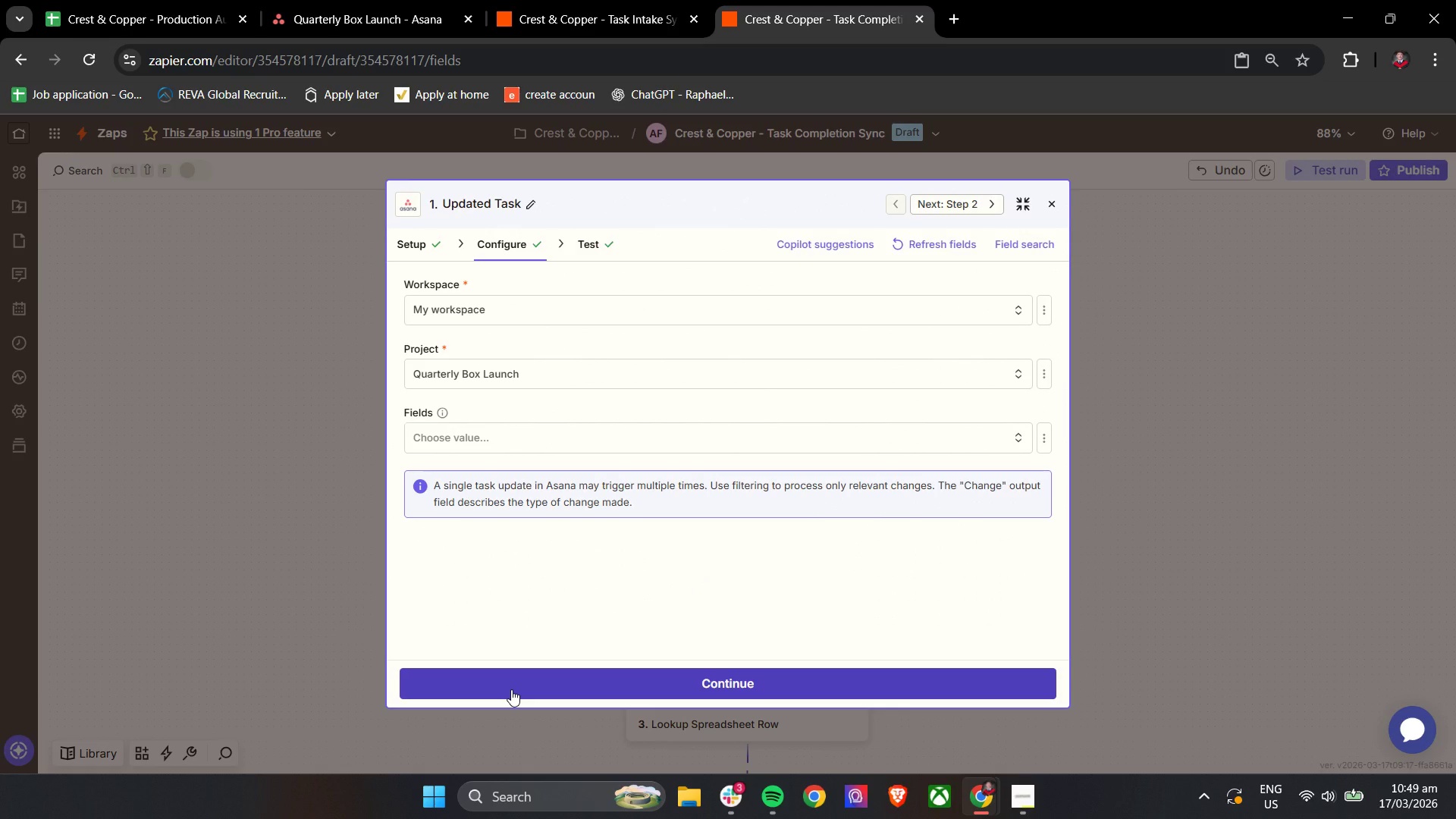 
scroll: coordinate [777, 466], scroll_direction: up, amount: 4.0
 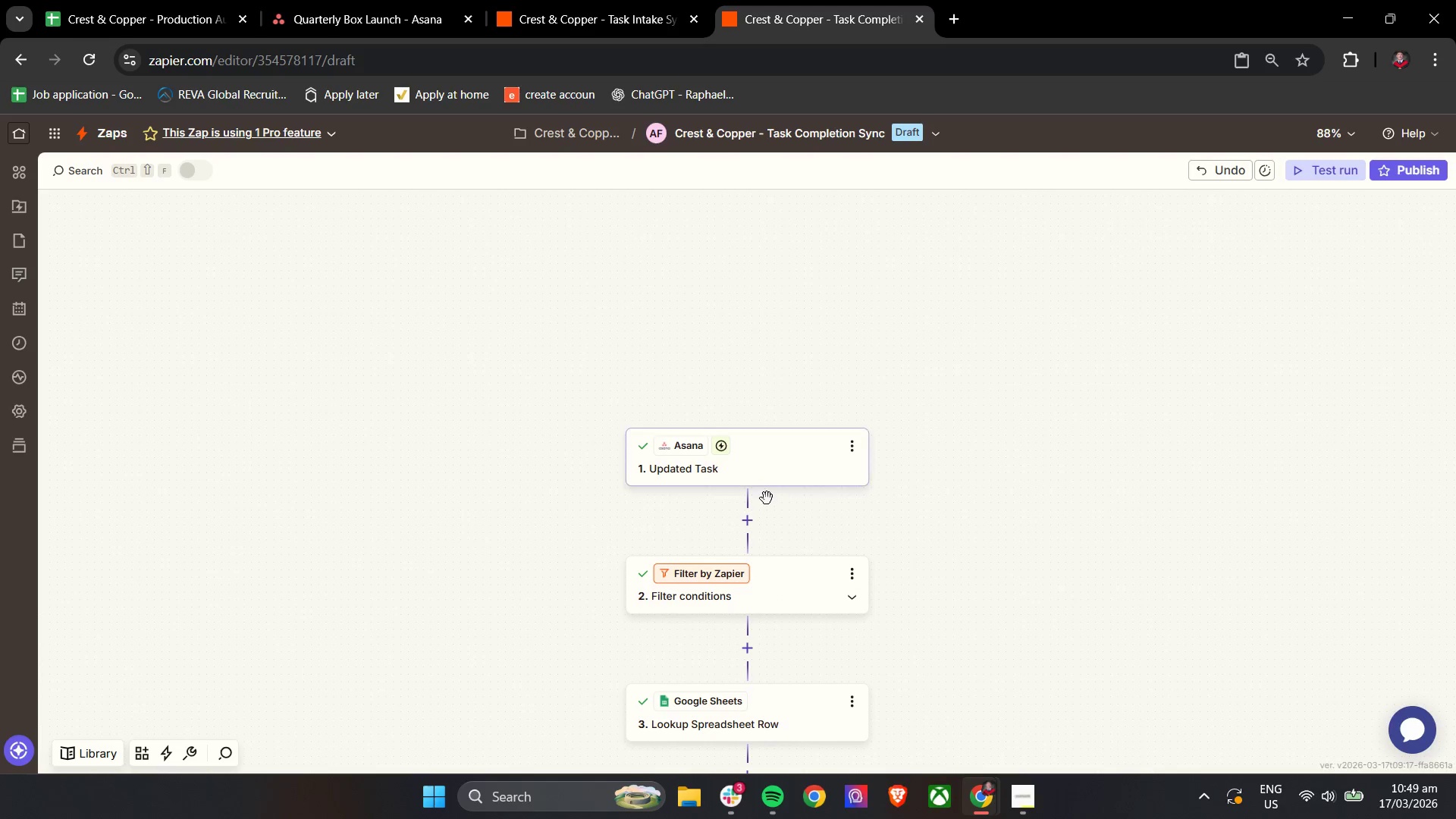 
left_click([511, 689])
 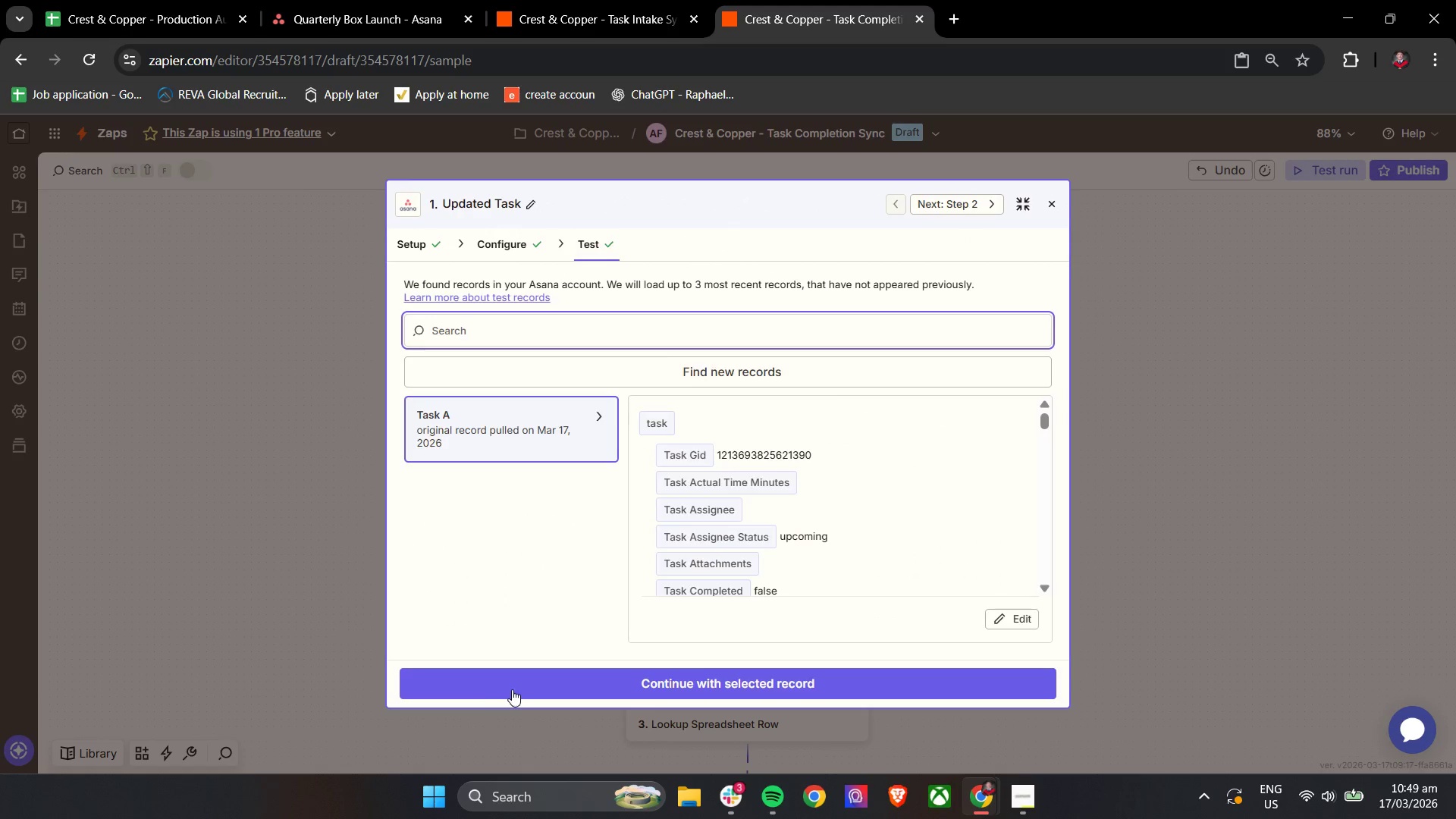 
left_click([512, 689])
 